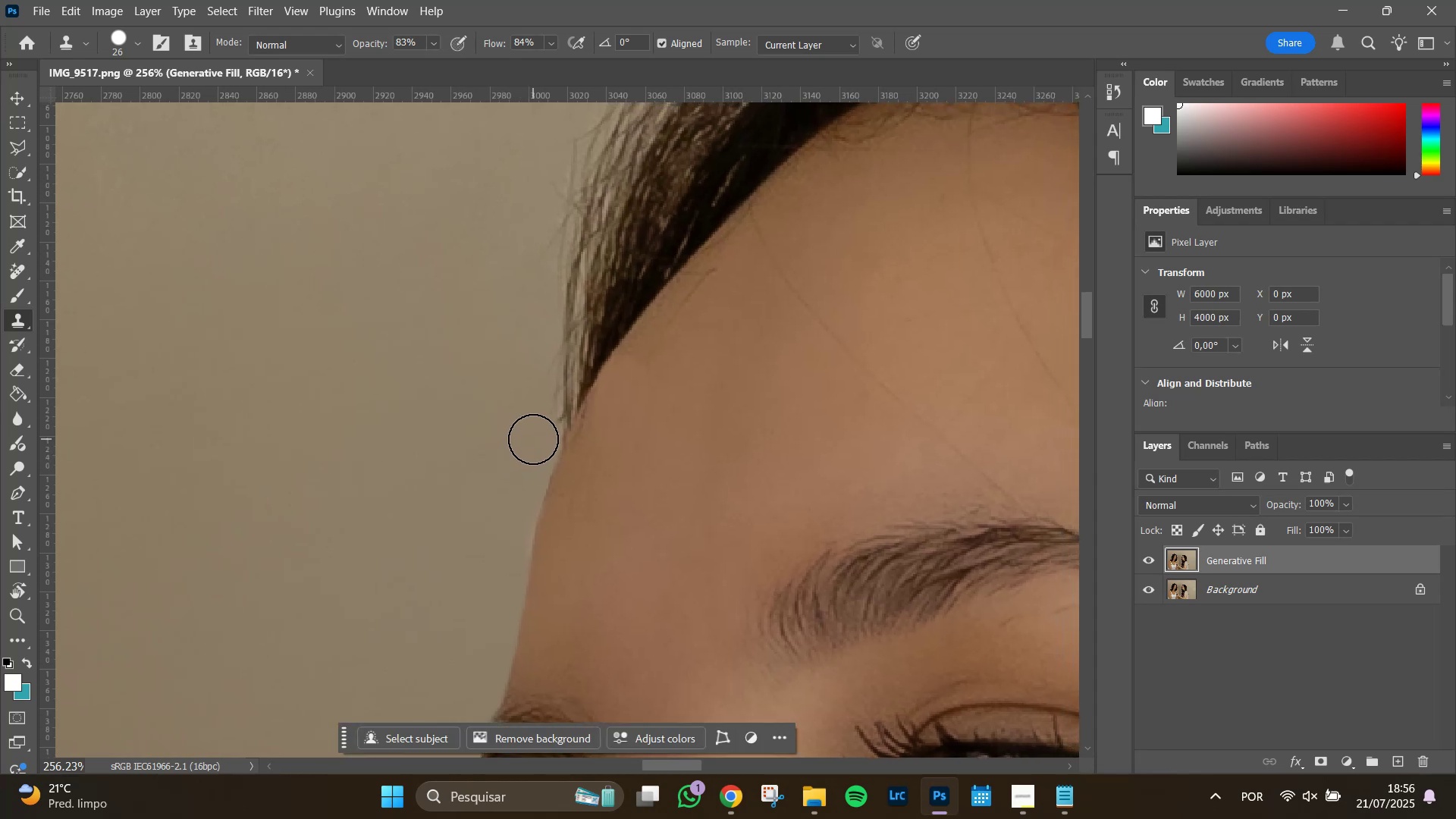 
left_click_drag(start_coordinate=[533, 439], to_coordinate=[525, 391])
 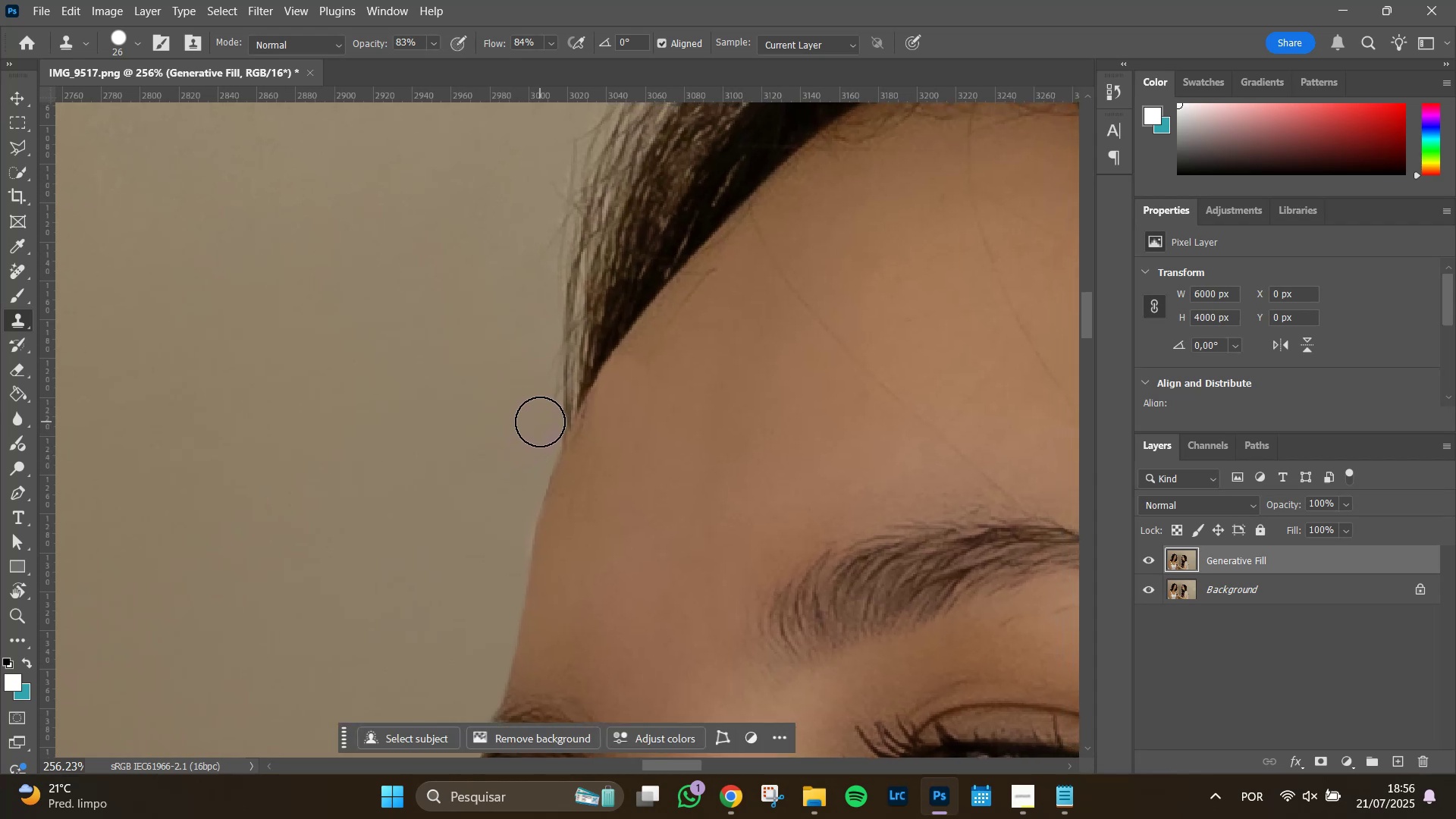 
left_click_drag(start_coordinate=[540, 422], to_coordinate=[539, 349])
 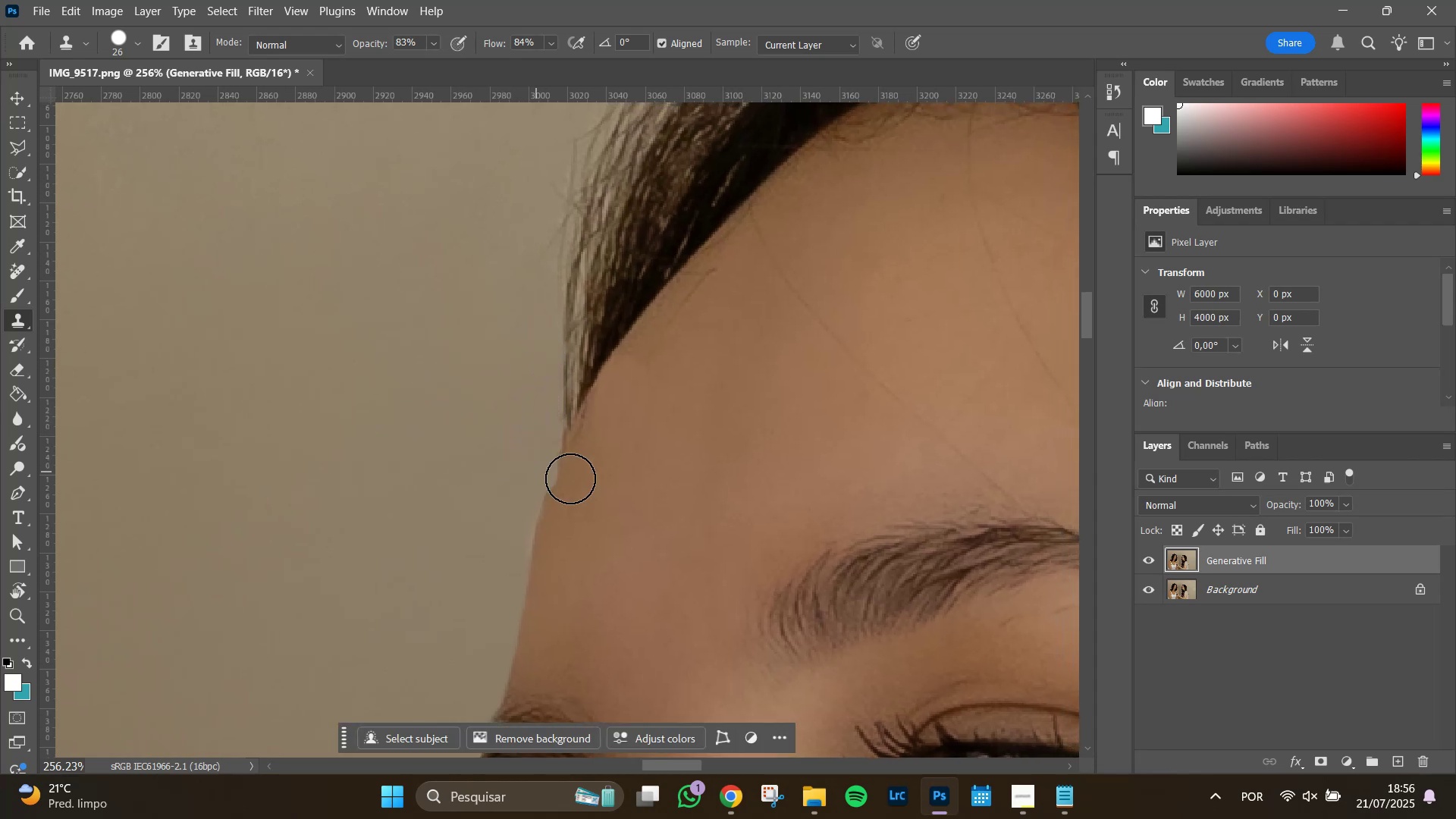 
hold_key(key=AltLeft, duration=0.57)
left_click([618, 448])
 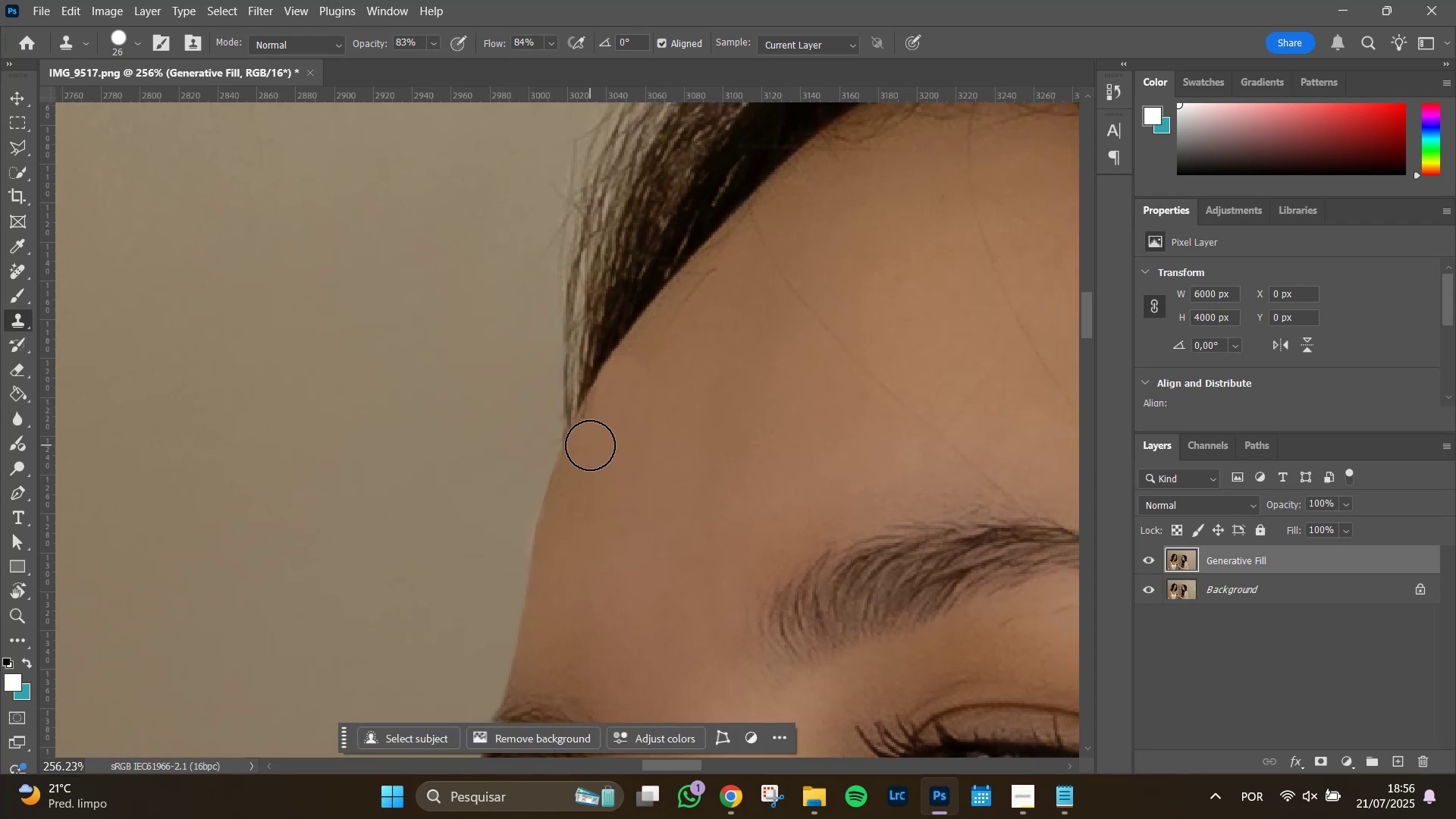 
hold_key(key=AltLeft, duration=0.61)
left_click([600, 452])
 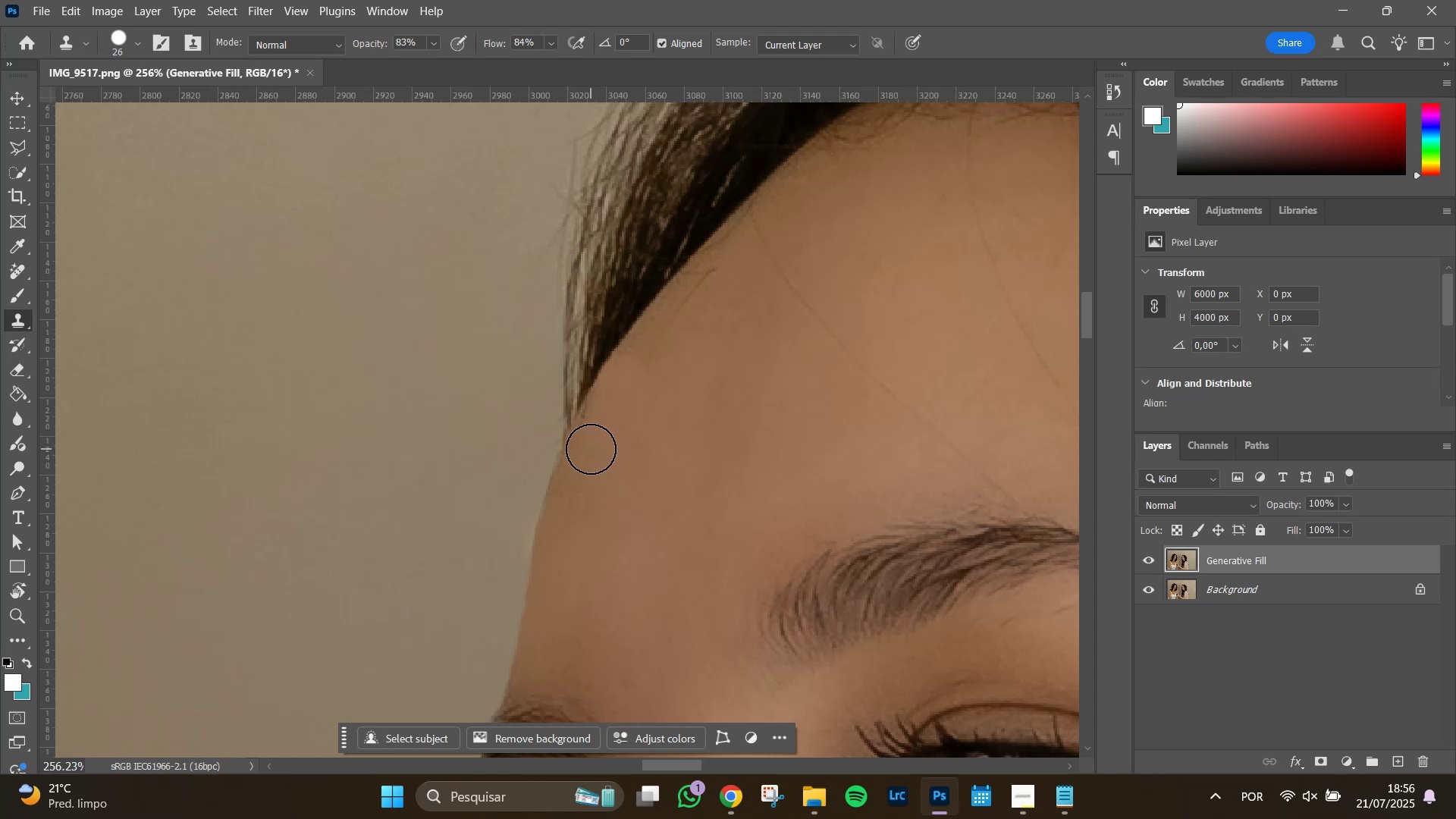 
left_click([591, 449])
 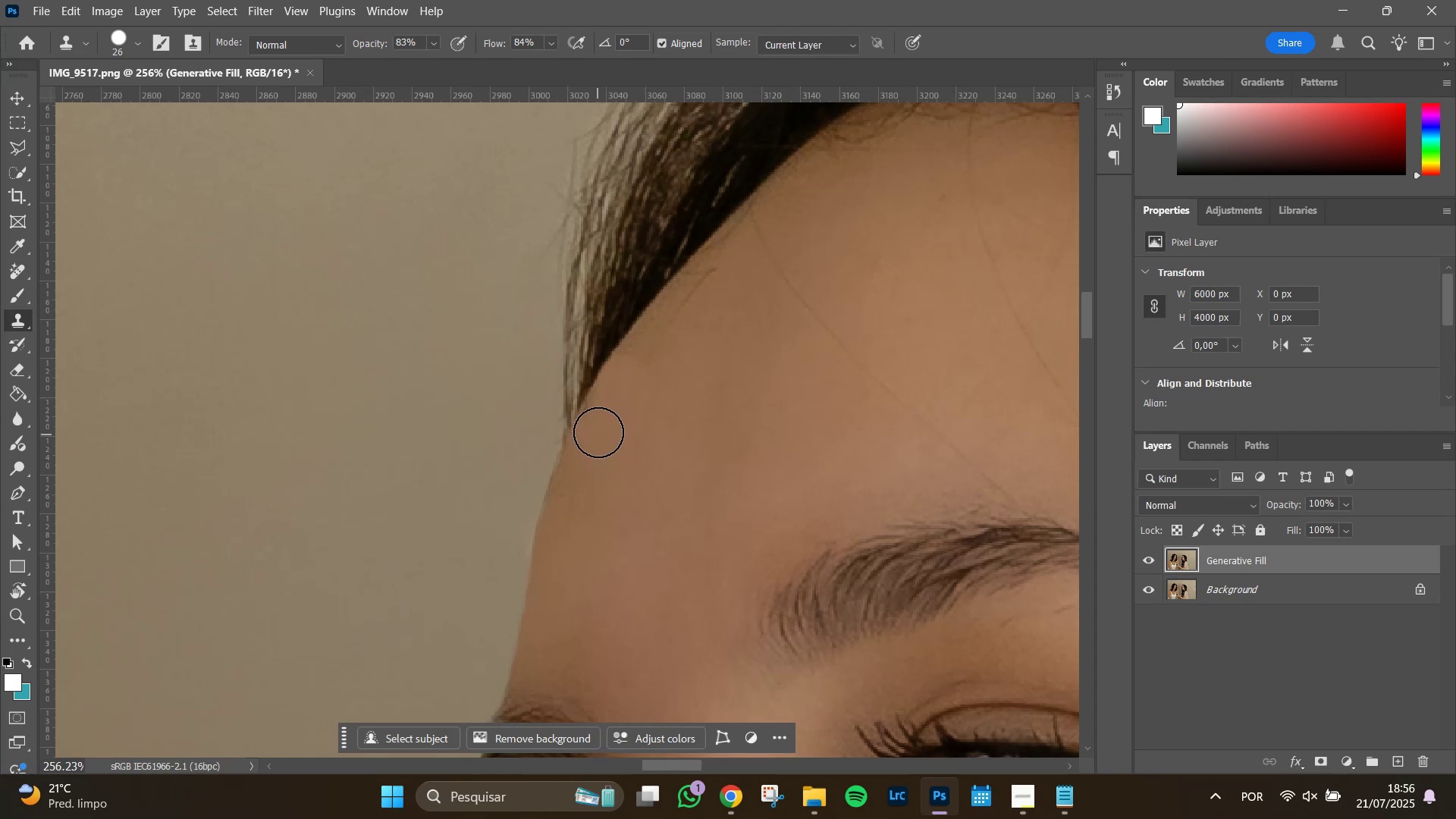 
double_click([599, 428])
 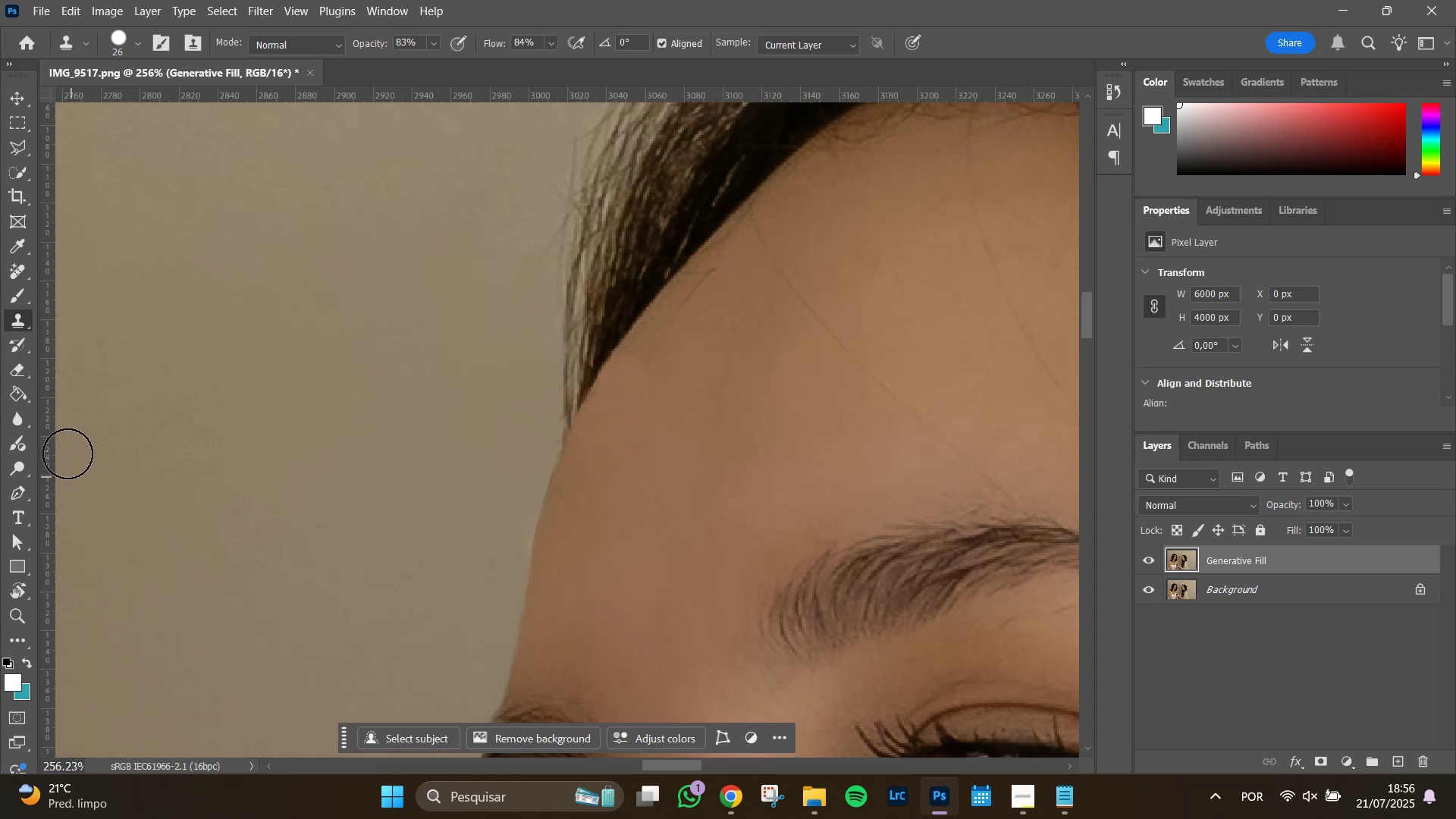 
left_click([15, 266])
 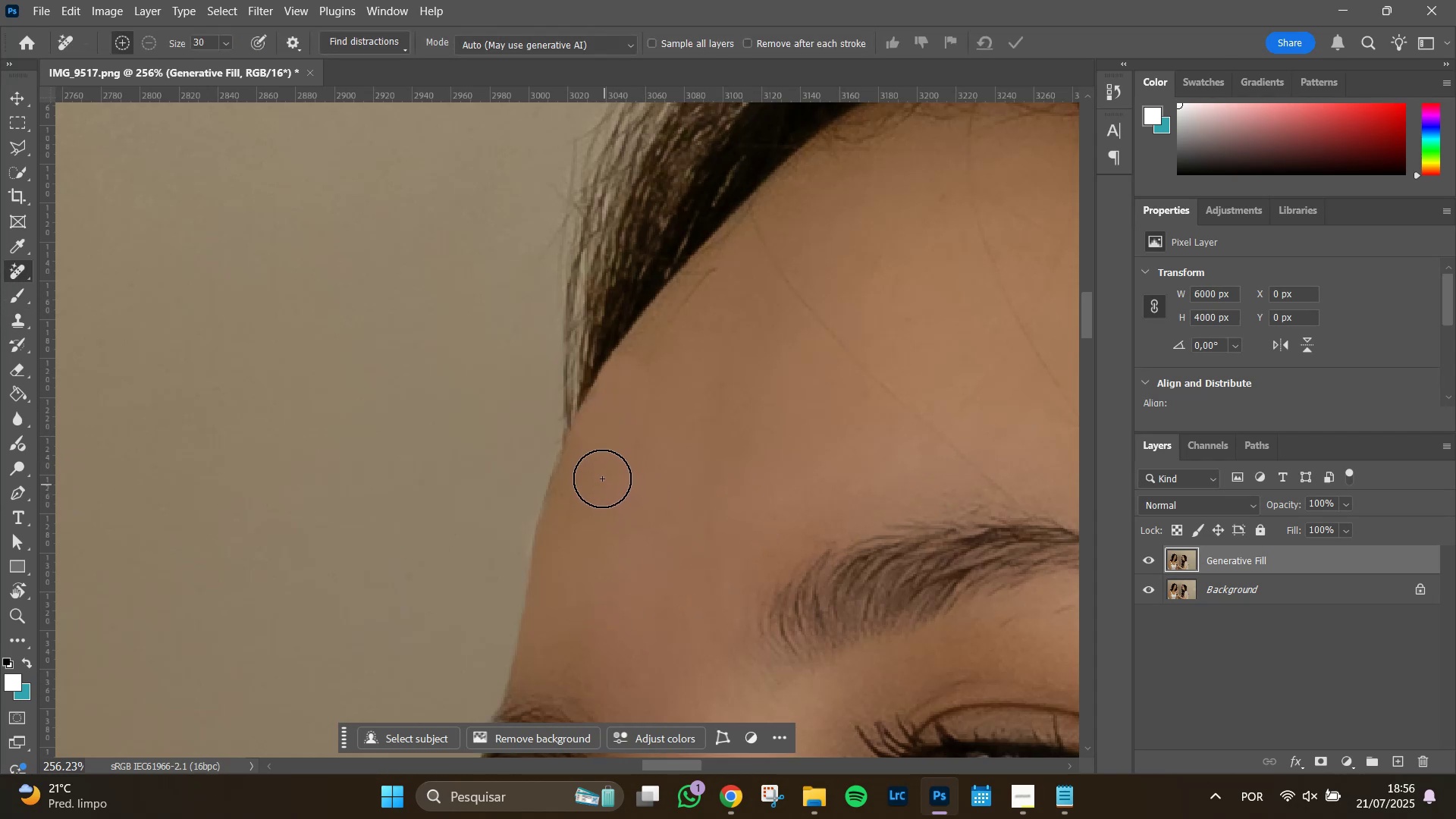 
left_click_drag(start_coordinate=[593, 476], to_coordinate=[598, 483])
 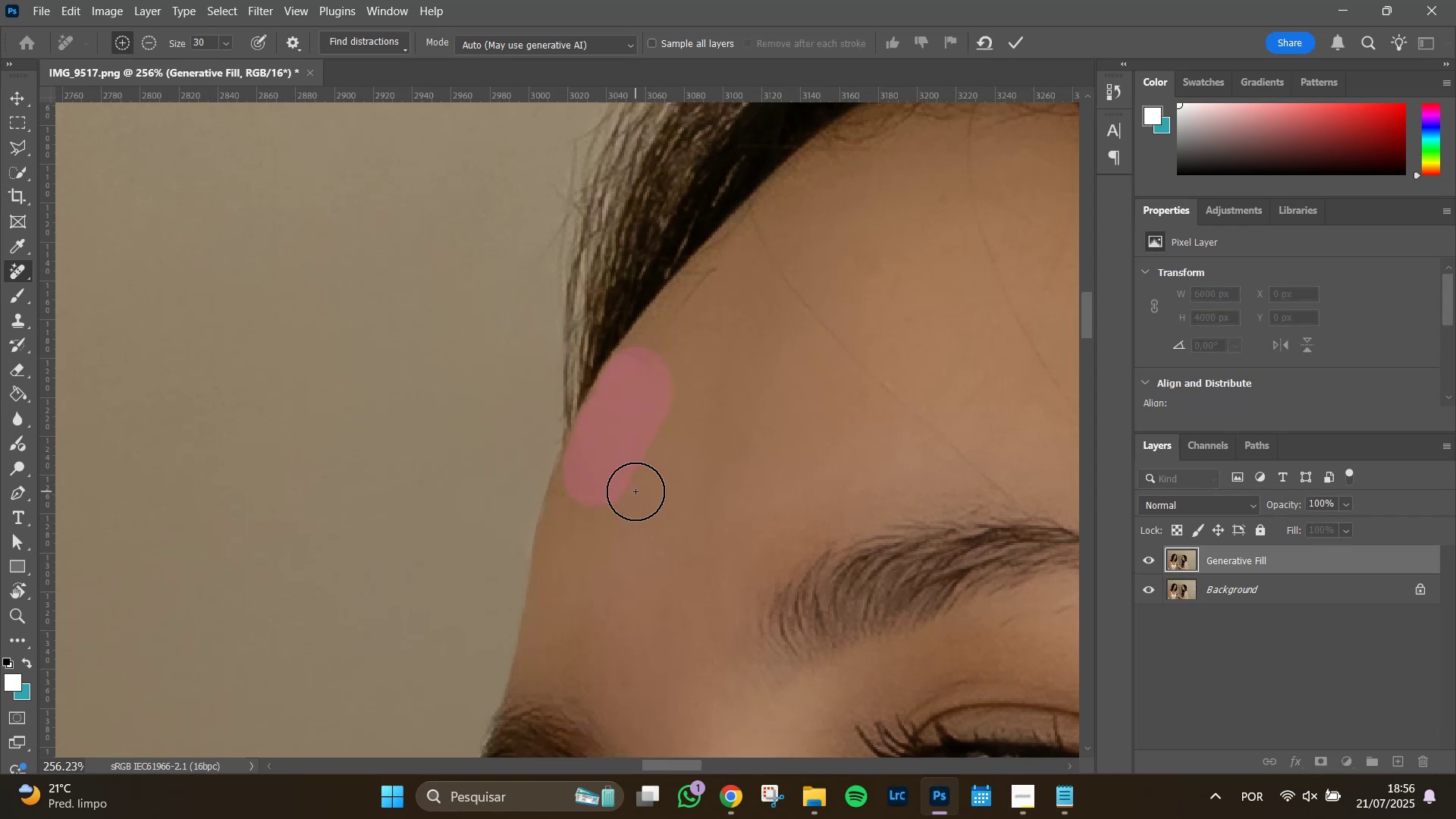 
key(Enter)
 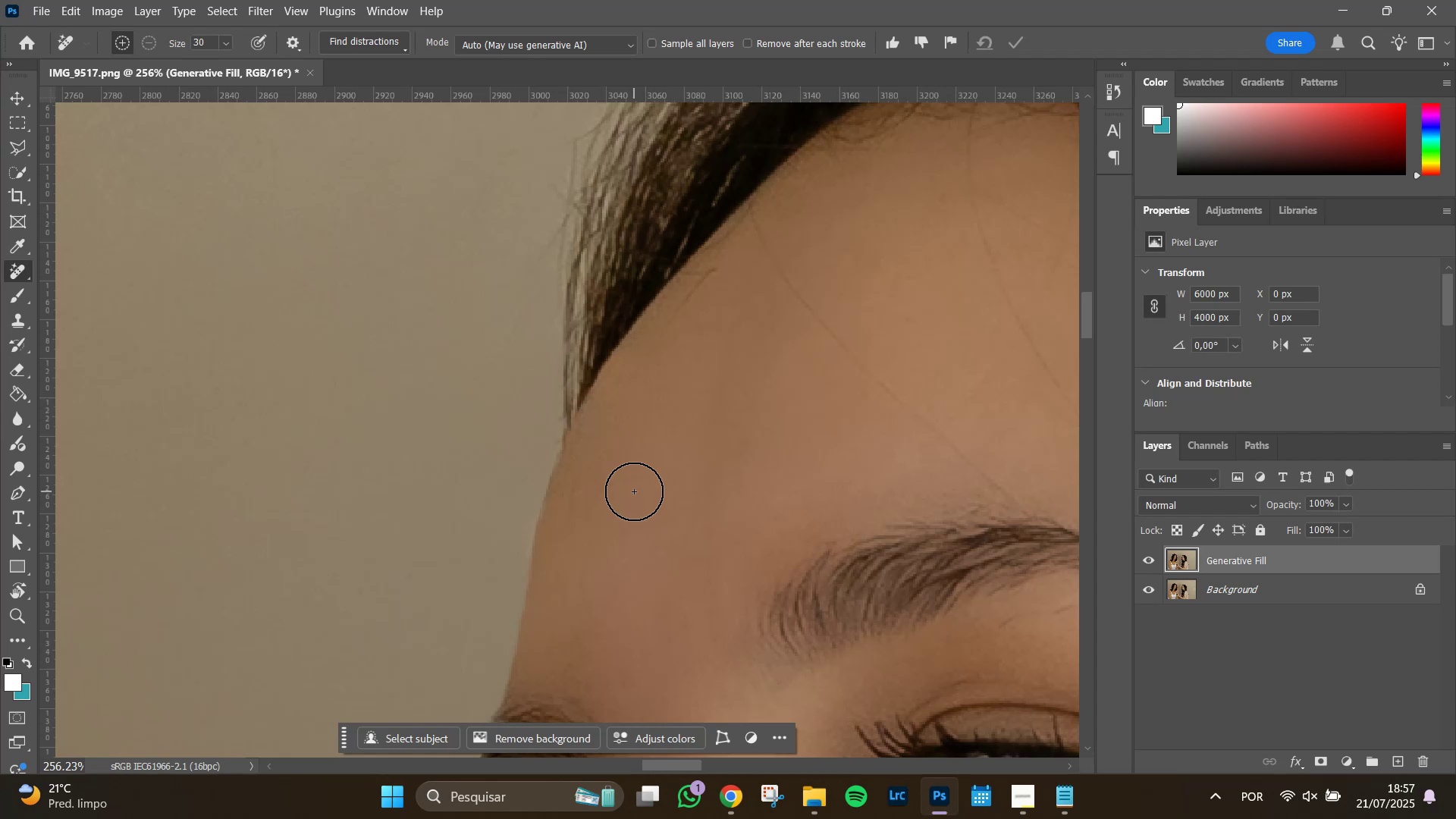 
wait(14.93)
 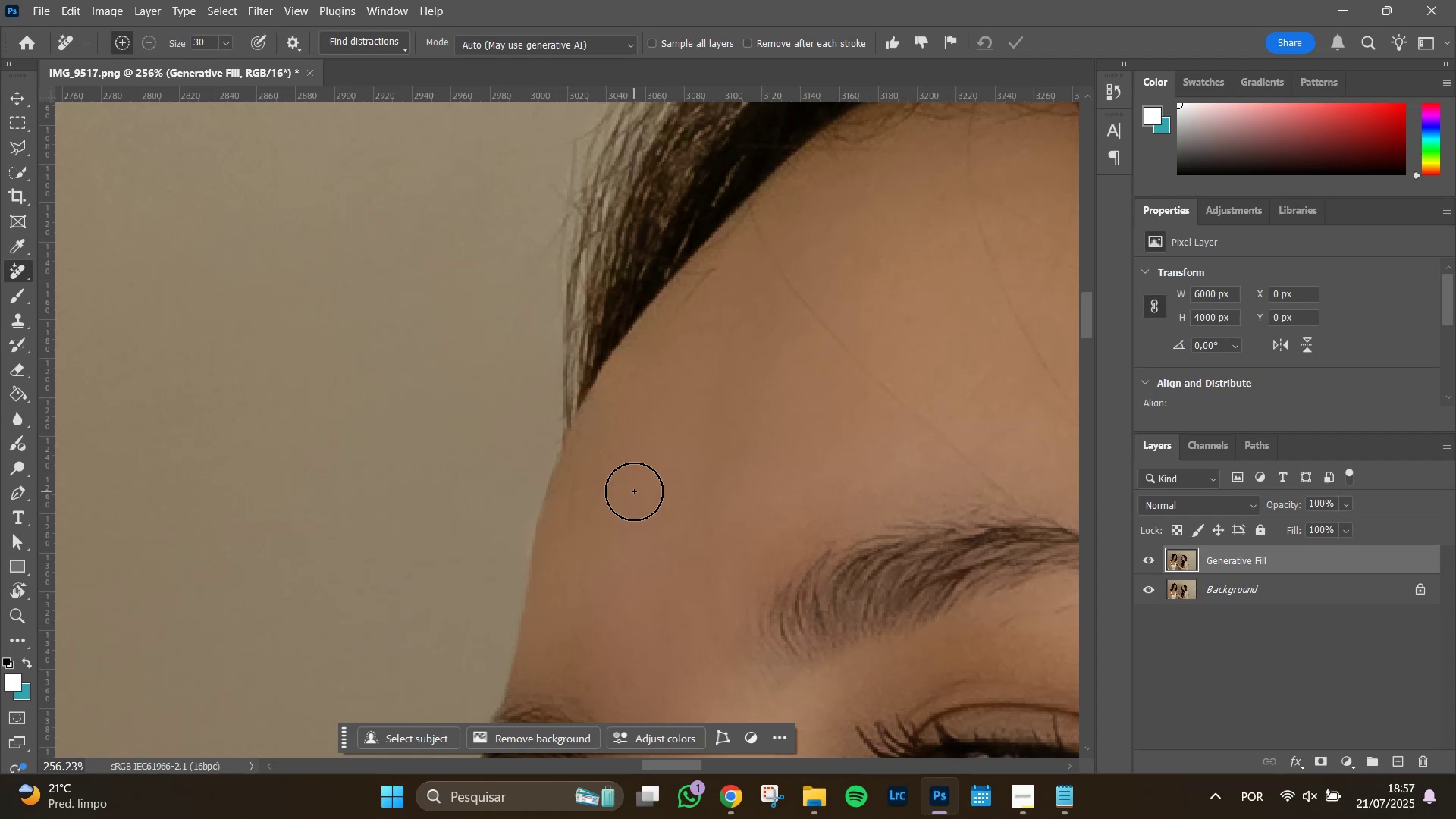 
left_click([17, 318])
 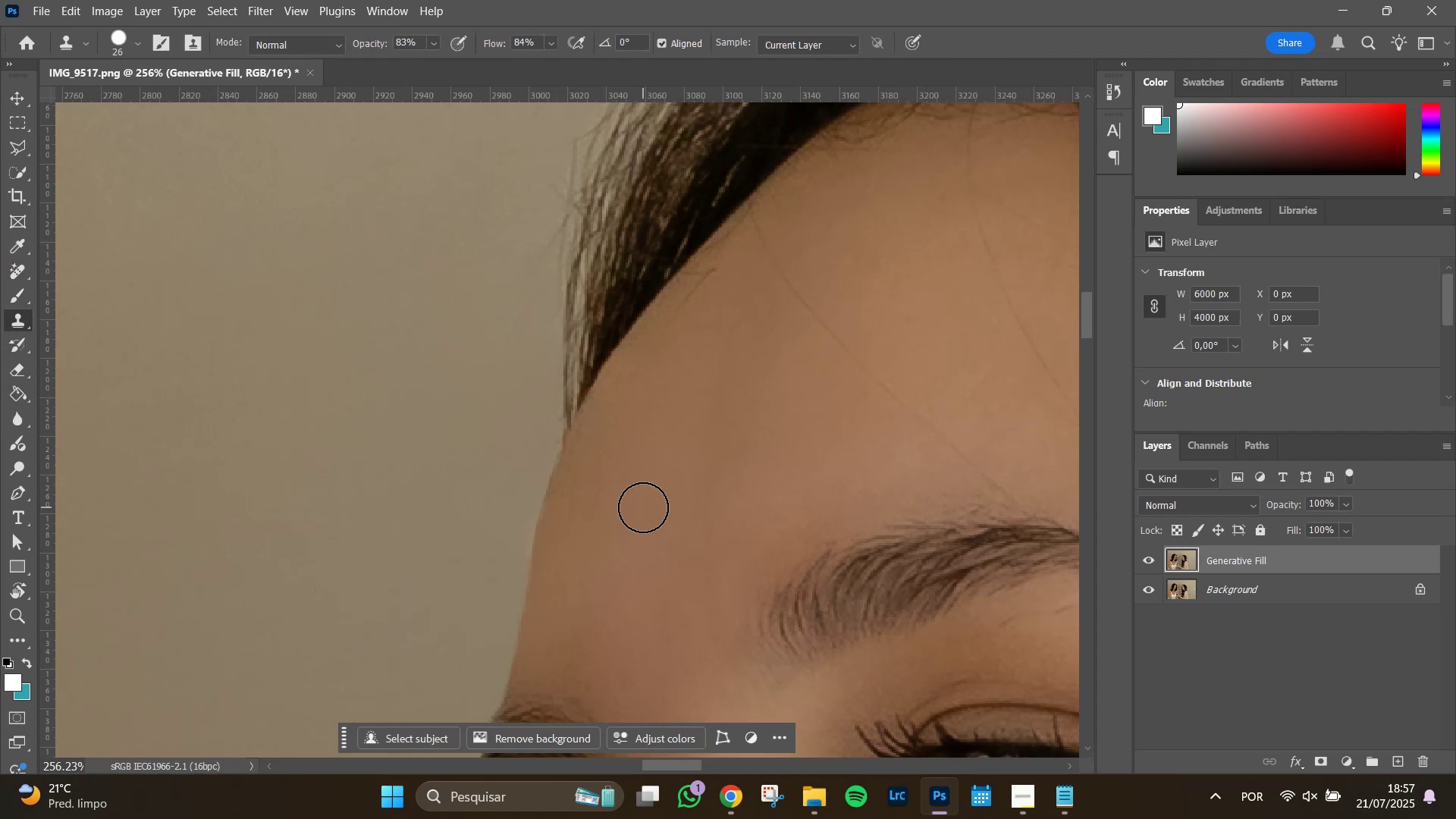 
hold_key(key=AltLeft, duration=1.51)
 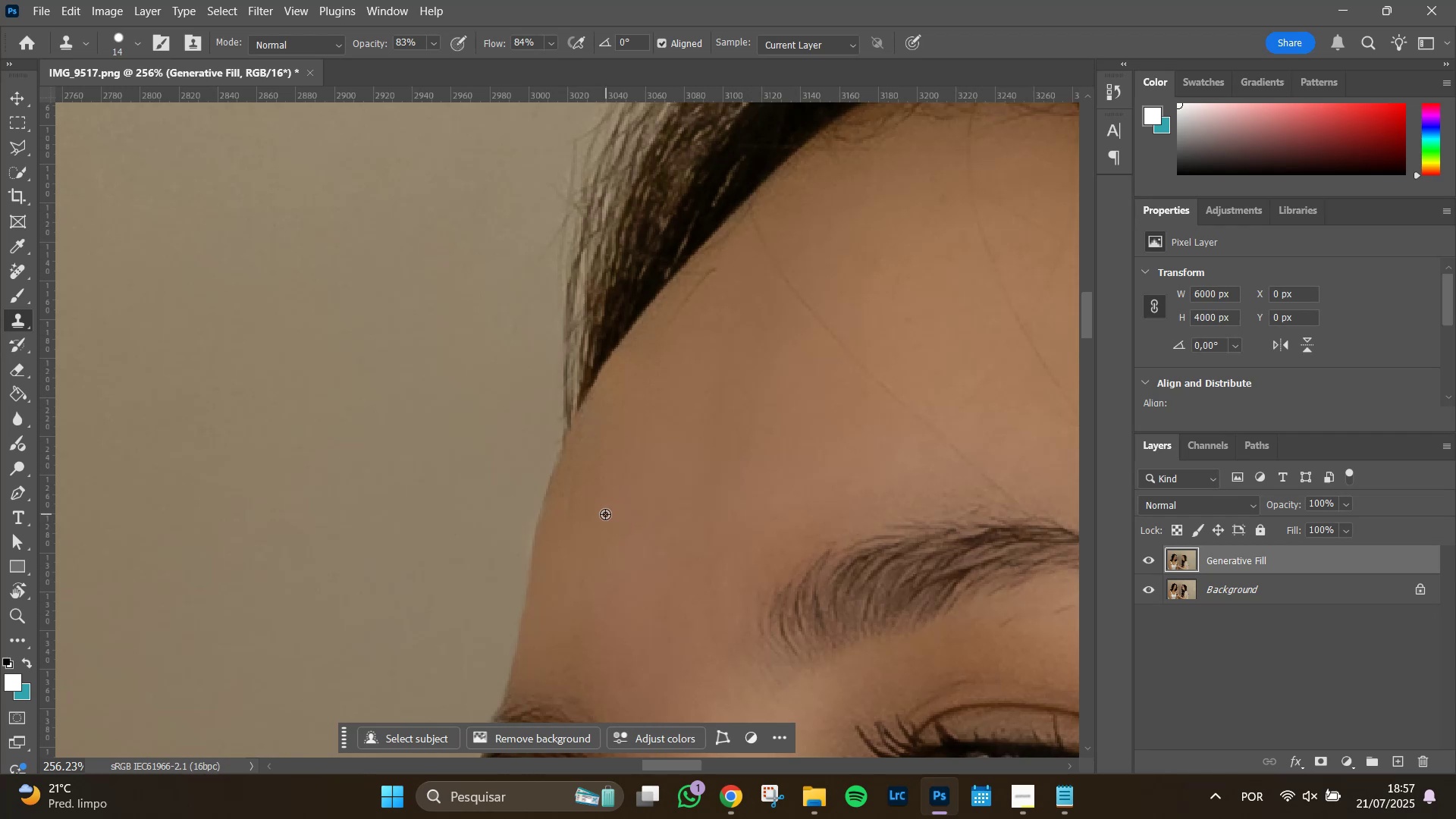 
hold_key(key=AltLeft, duration=1.23)
left_click([603, 522])
 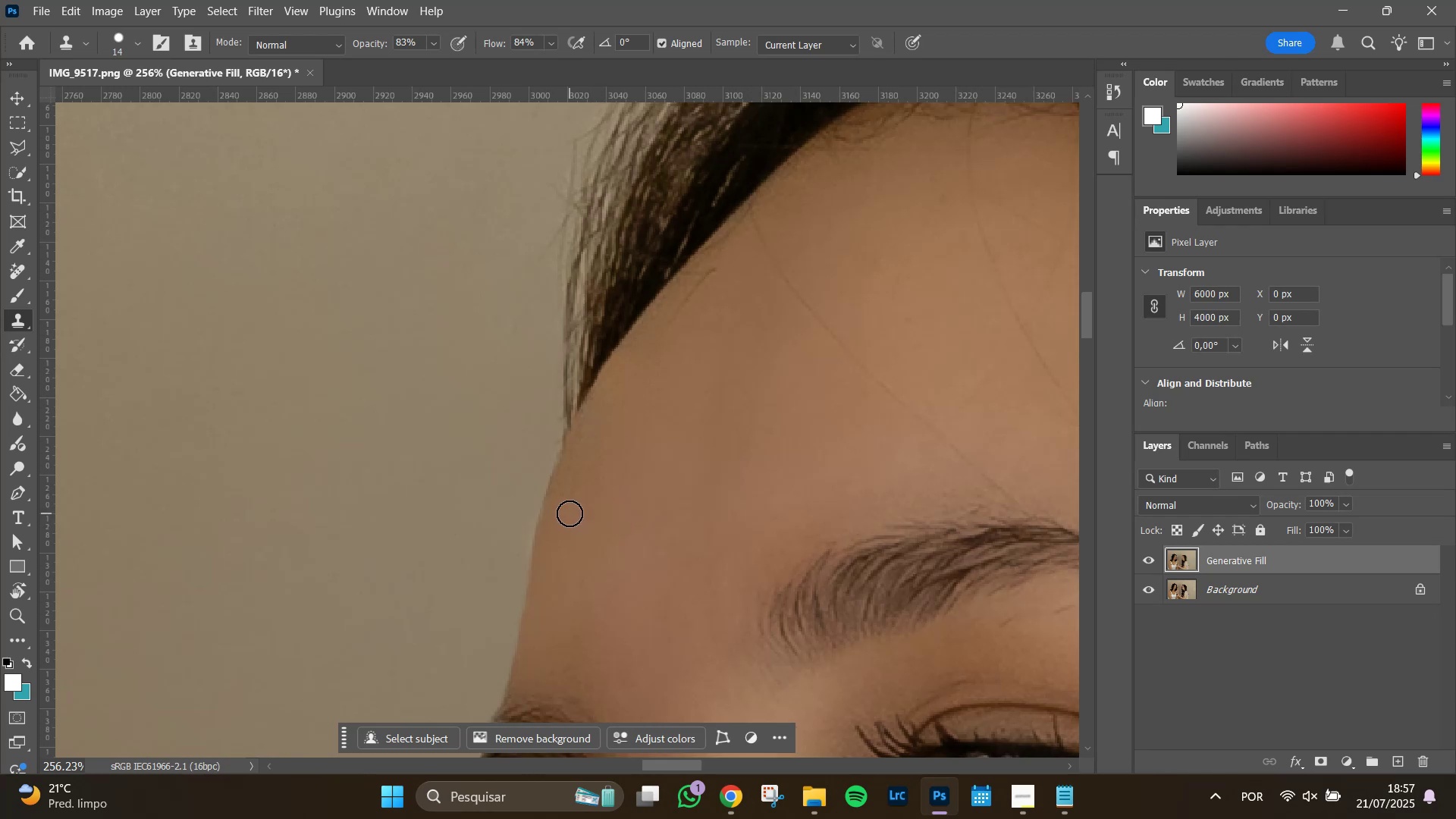 
double_click([572, 501])
 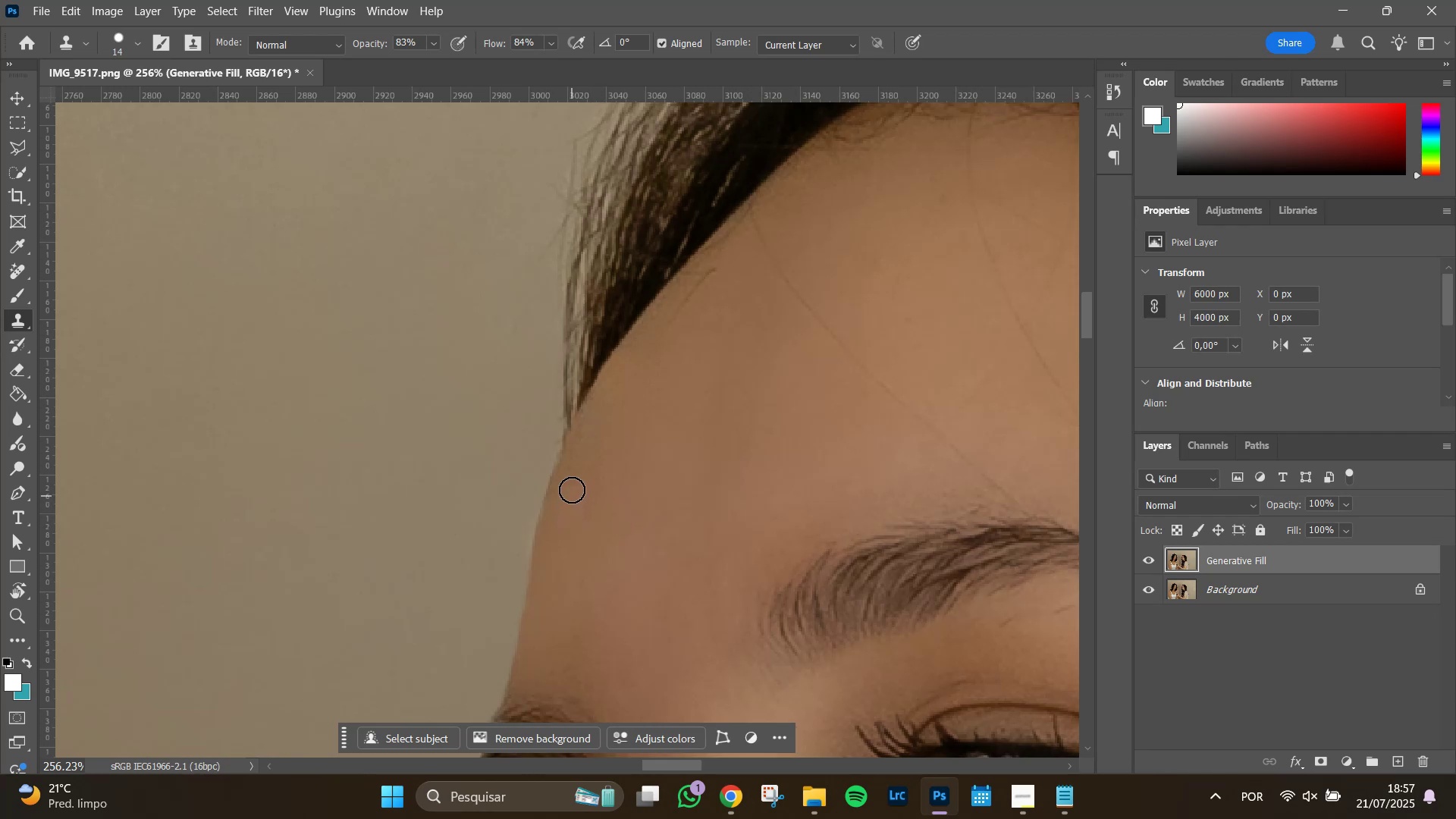 
triple_click([572, 490])
 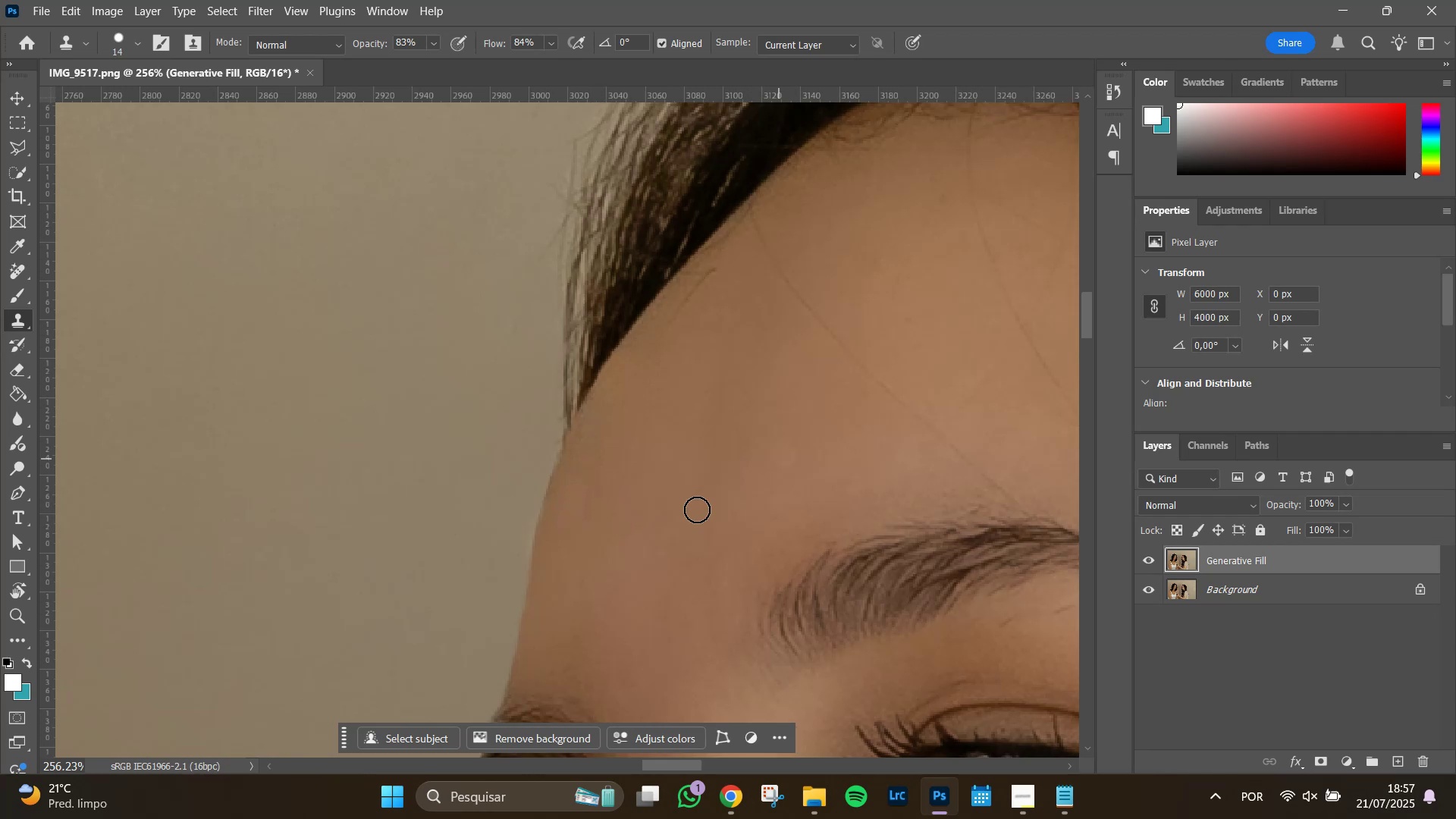 
hold_key(key=AltLeft, duration=1.25)
scroll: coordinate [401, 517], scroll_direction: up, amount: 3.0
 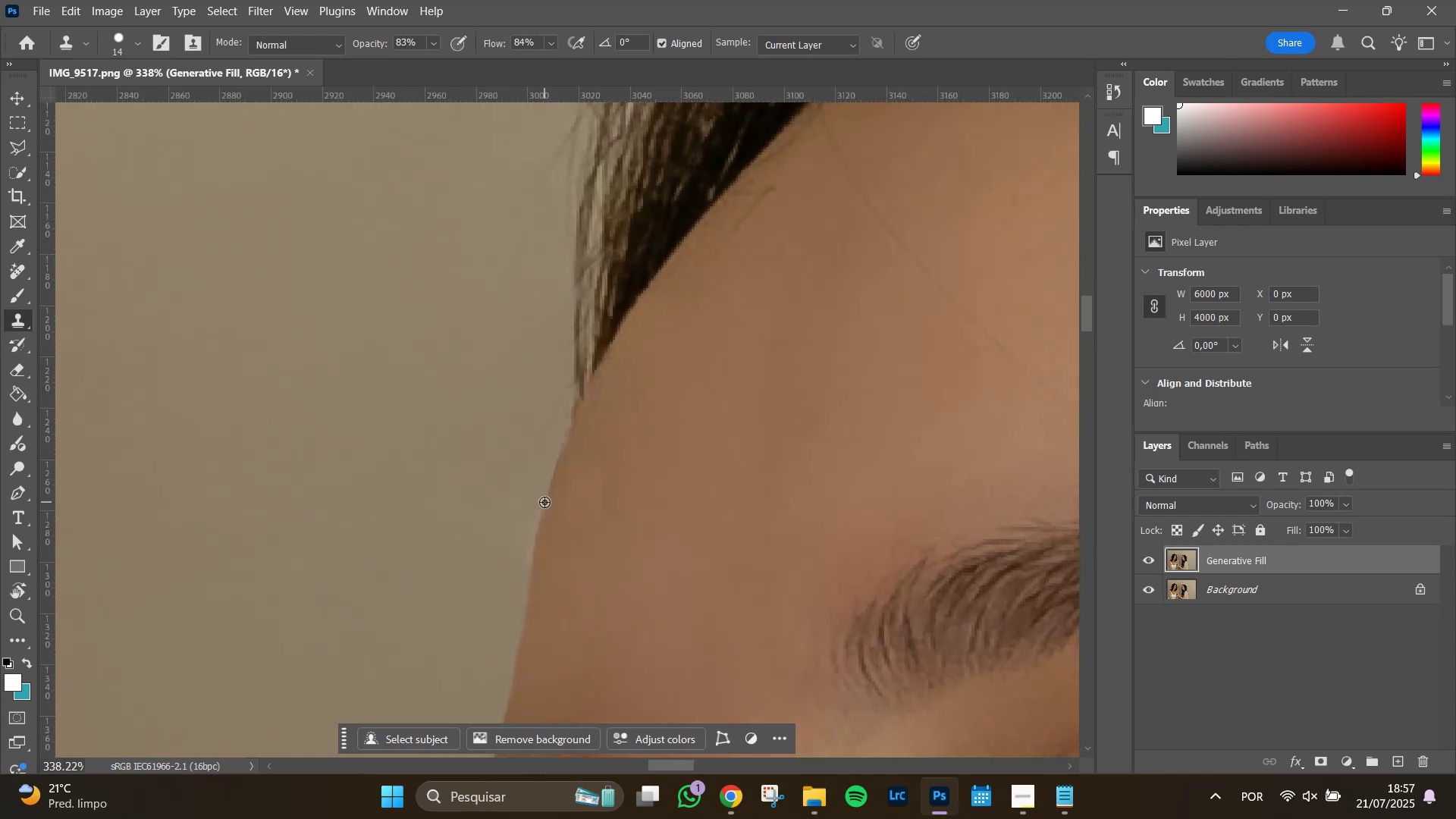 
key(Control+Z)
 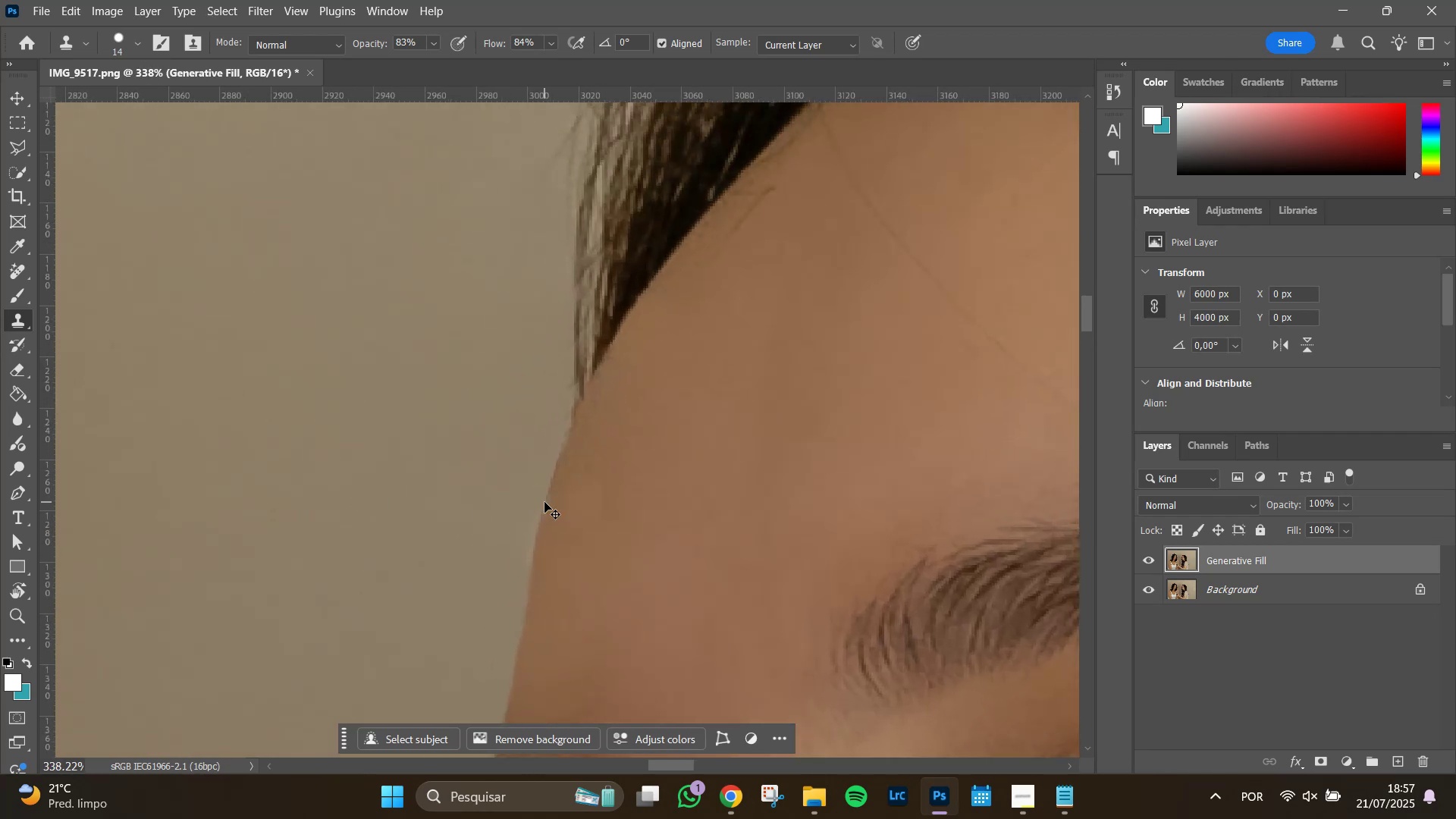 
key(Control+Z)
 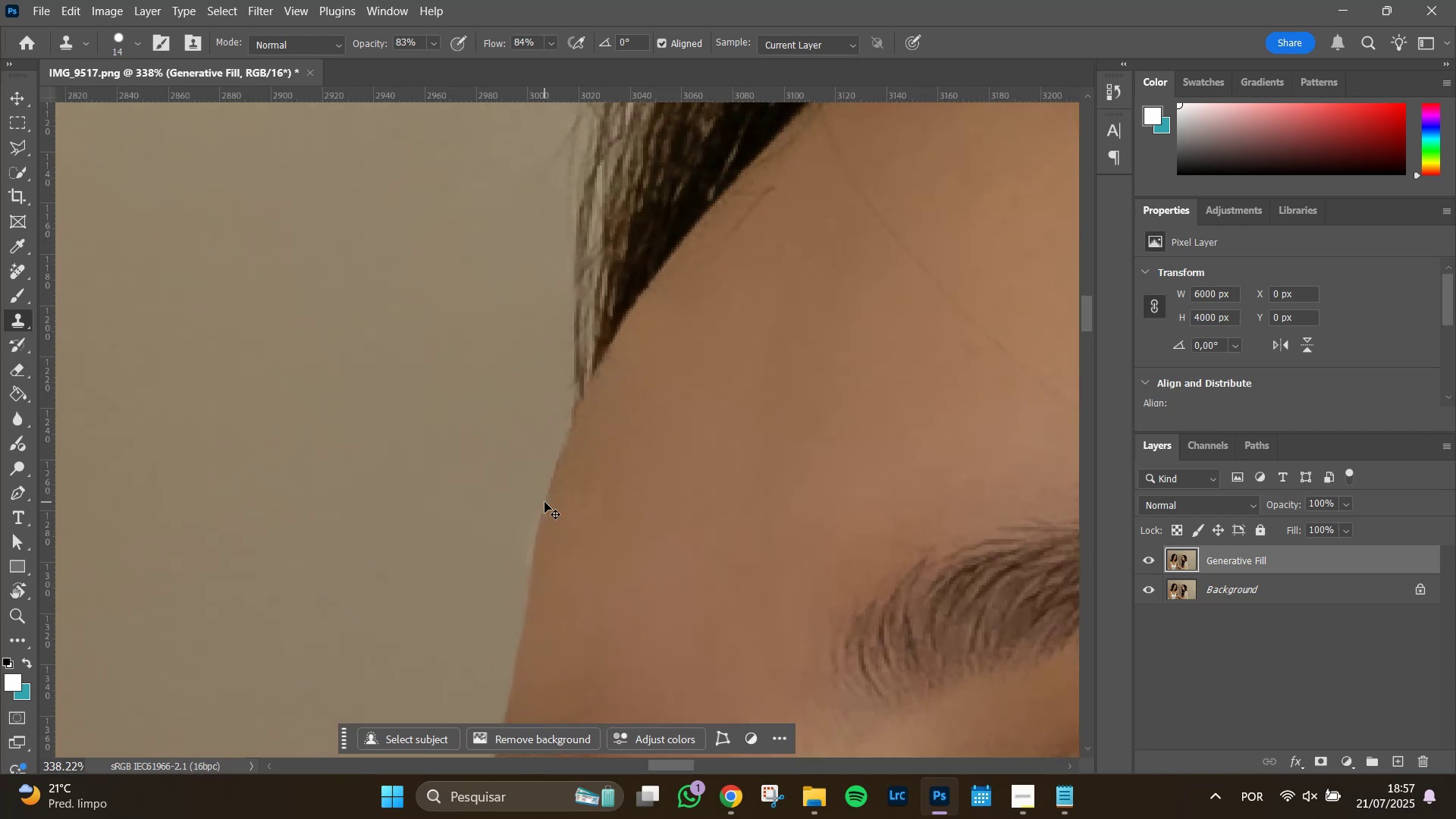 
key(Control+Z)
 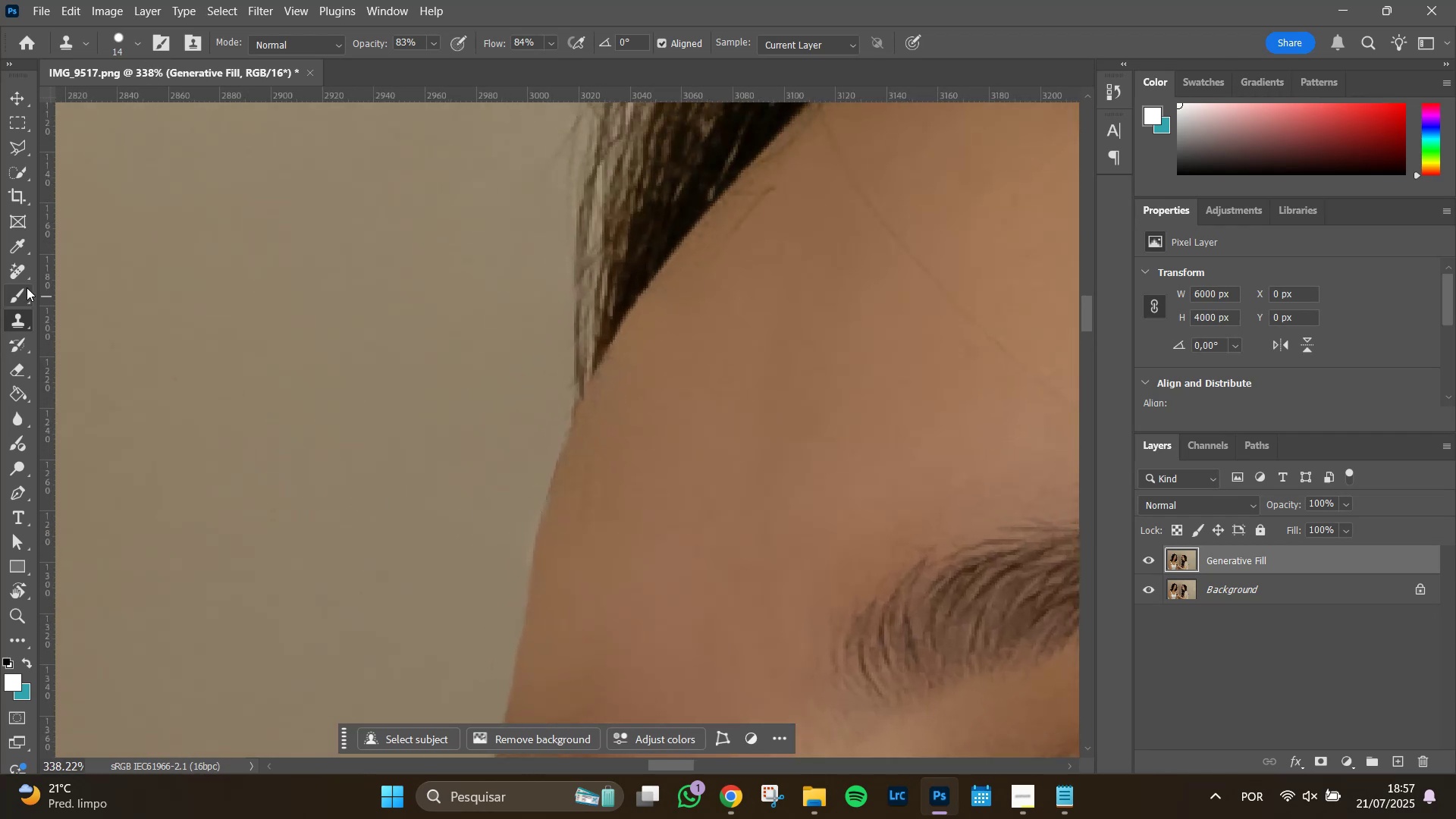 
left_click([20, 266])
 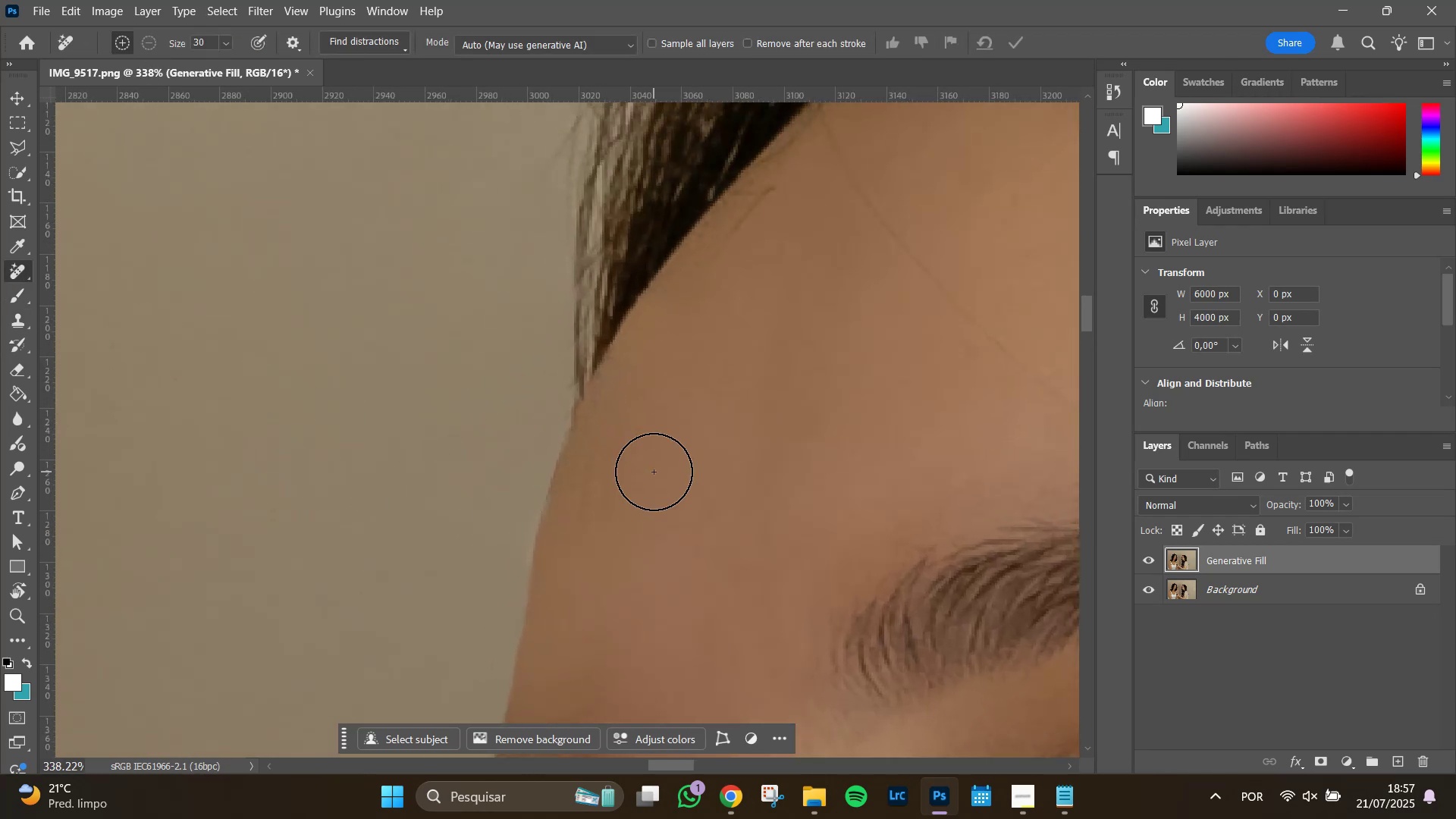 
hold_key(key=AltLeft, duration=1.34)
 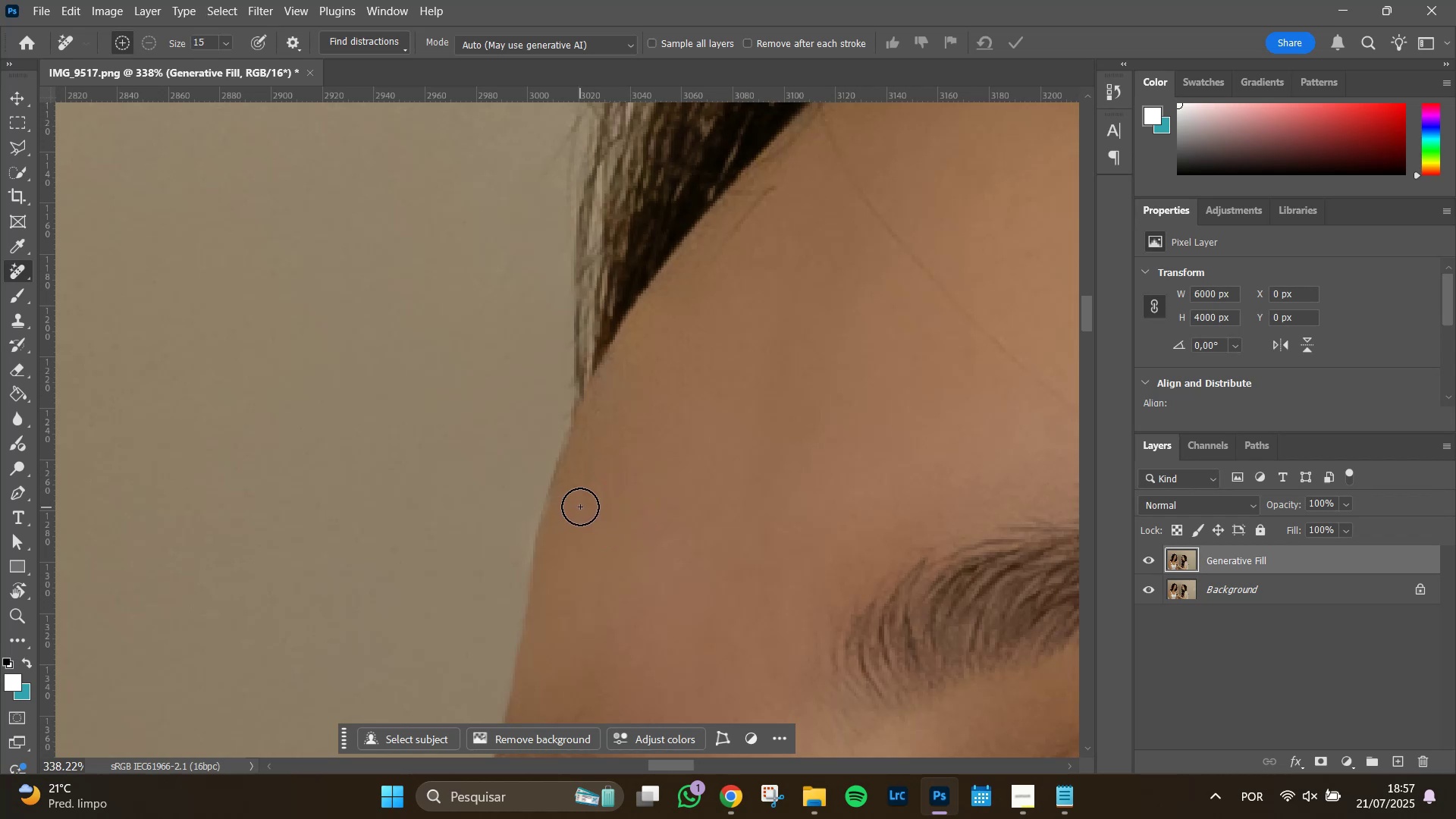 
left_click_drag(start_coordinate=[582, 500], to_coordinate=[589, 463])
 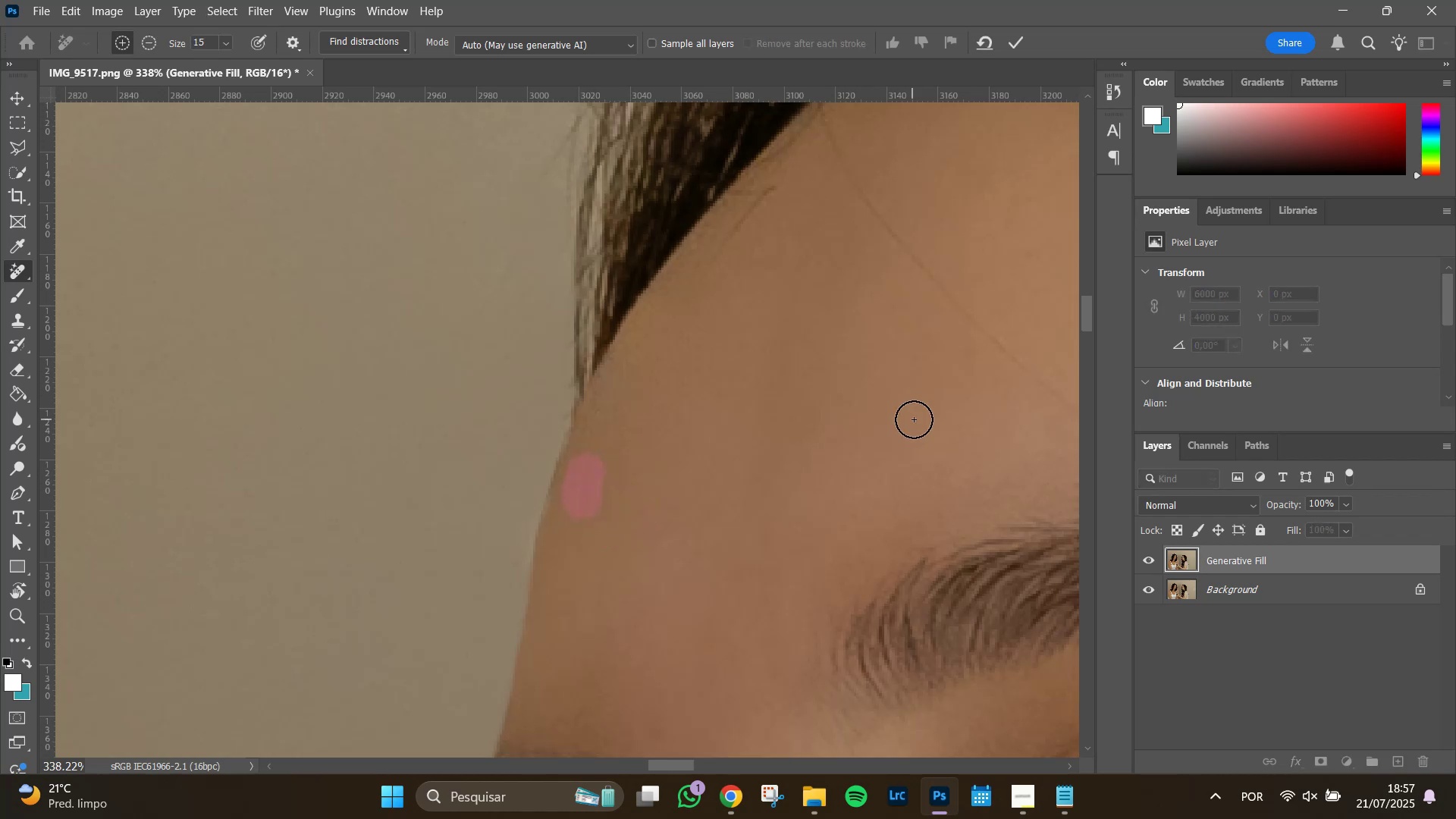 
key(Enter)
 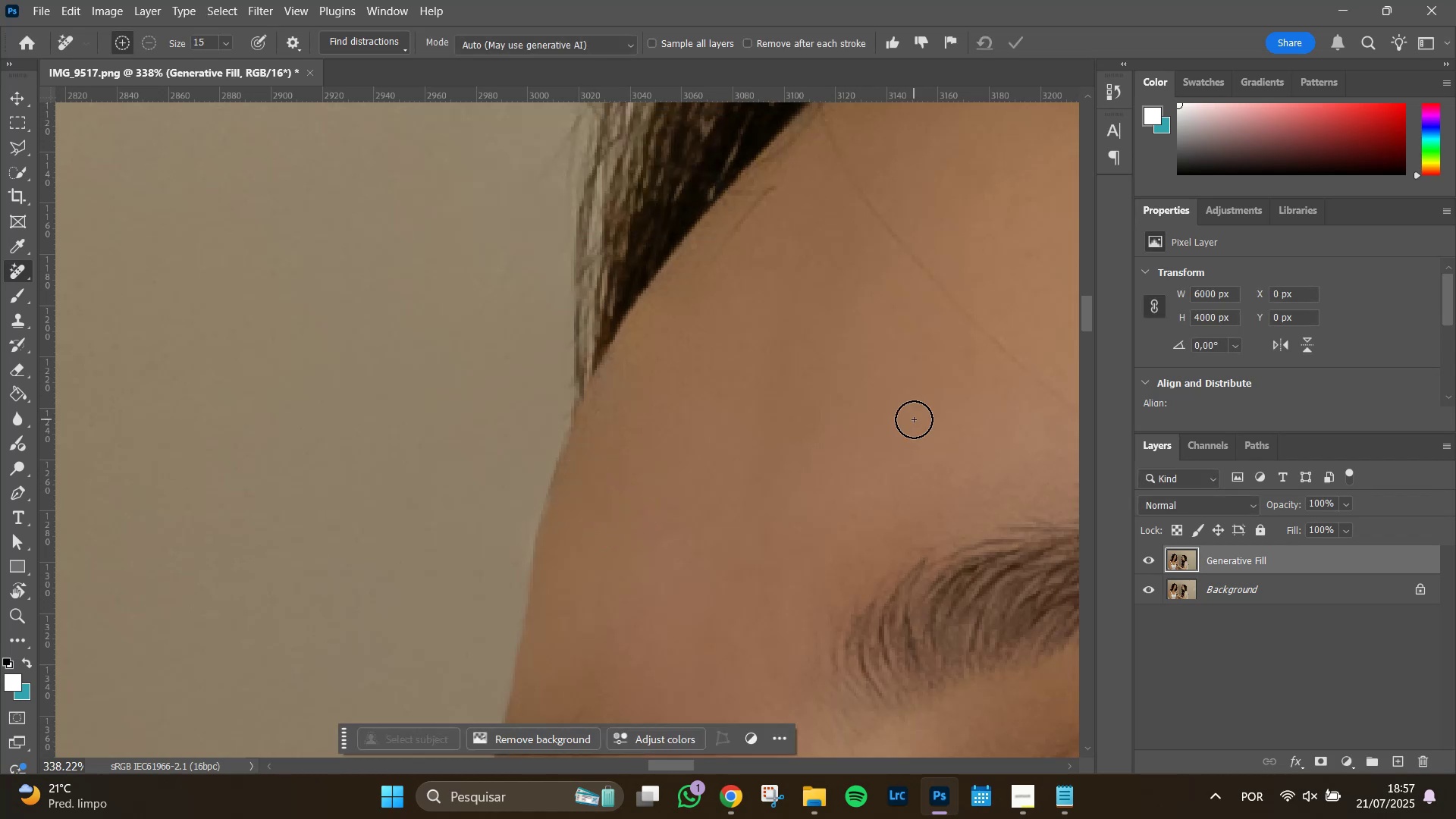 
hold_key(key=Space, duration=1.01)
 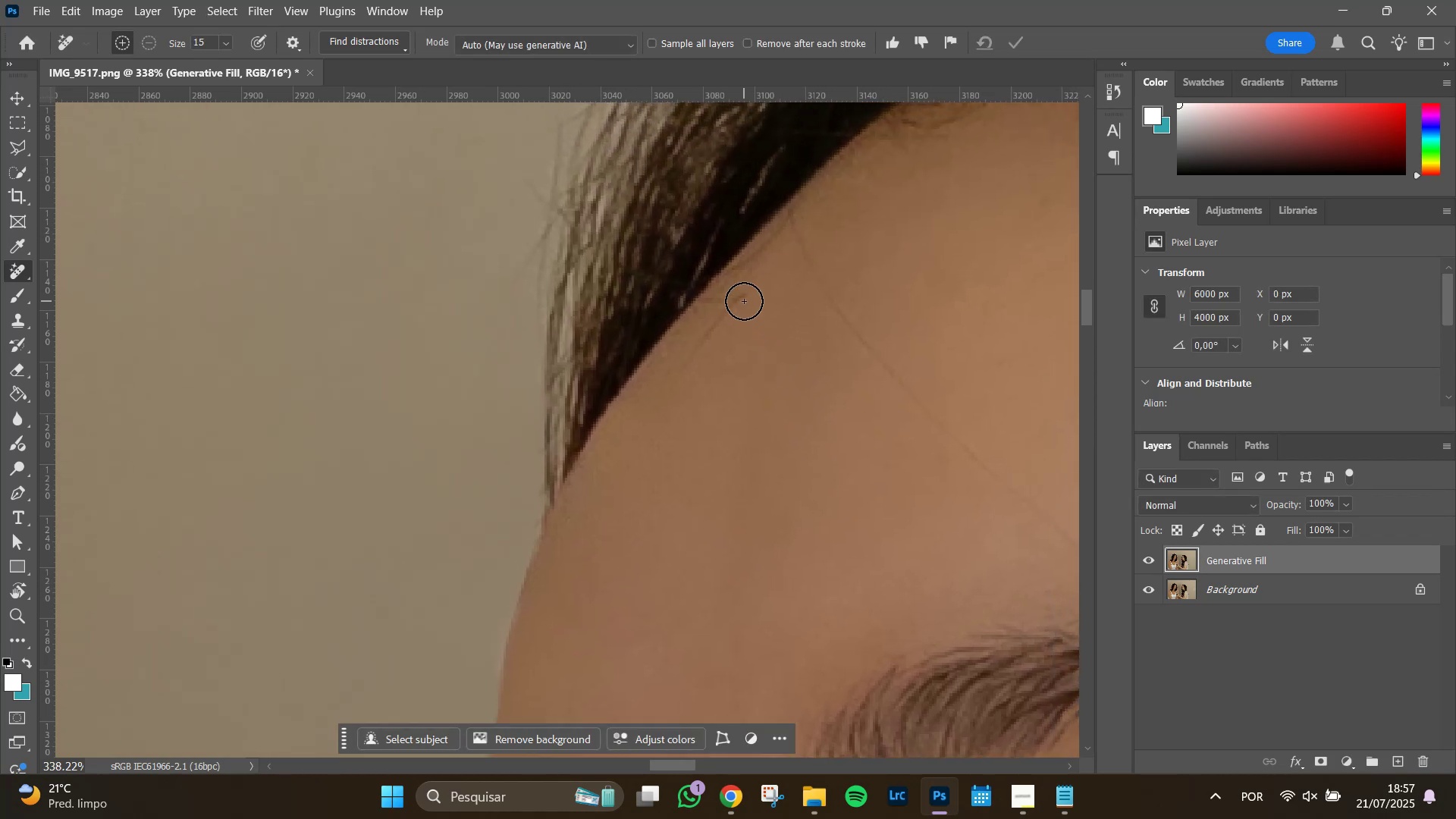 
left_click_drag(start_coordinate=[833, 306], to_coordinate=[803, 414])
 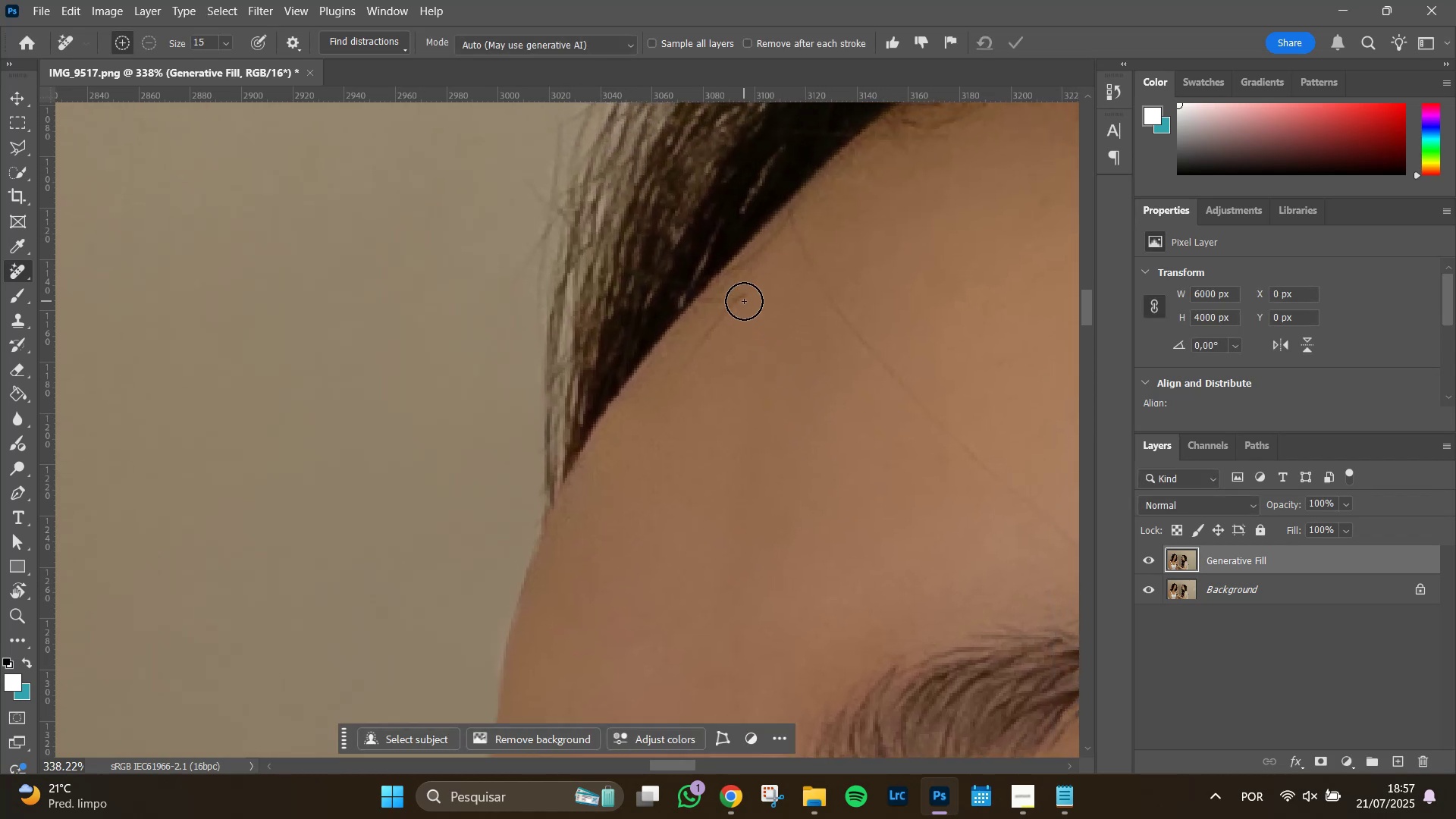 
left_click_drag(start_coordinate=[743, 301], to_coordinate=[689, 359])
 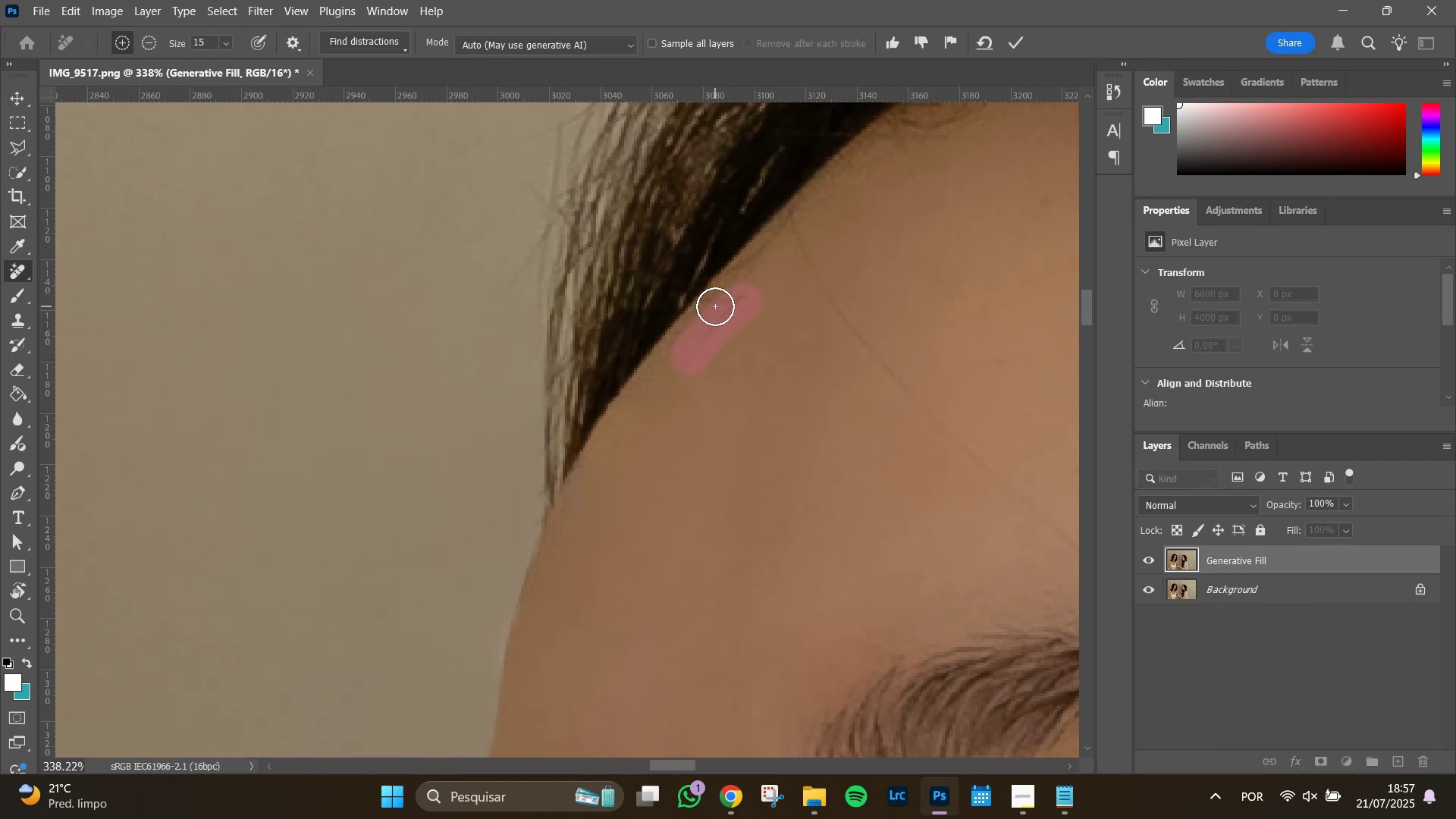 
left_click([715, 306])
 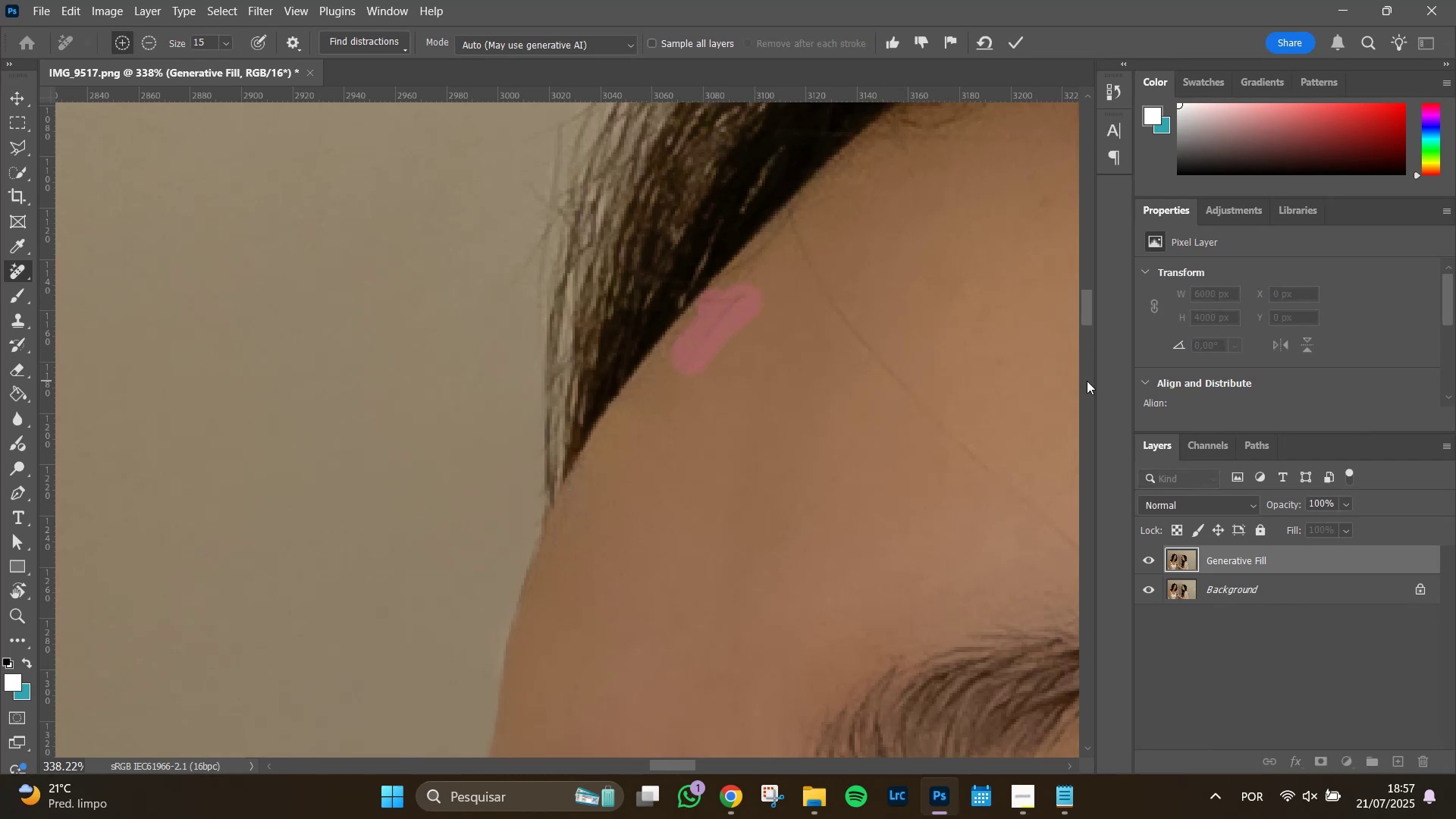 
wait(6.36)
 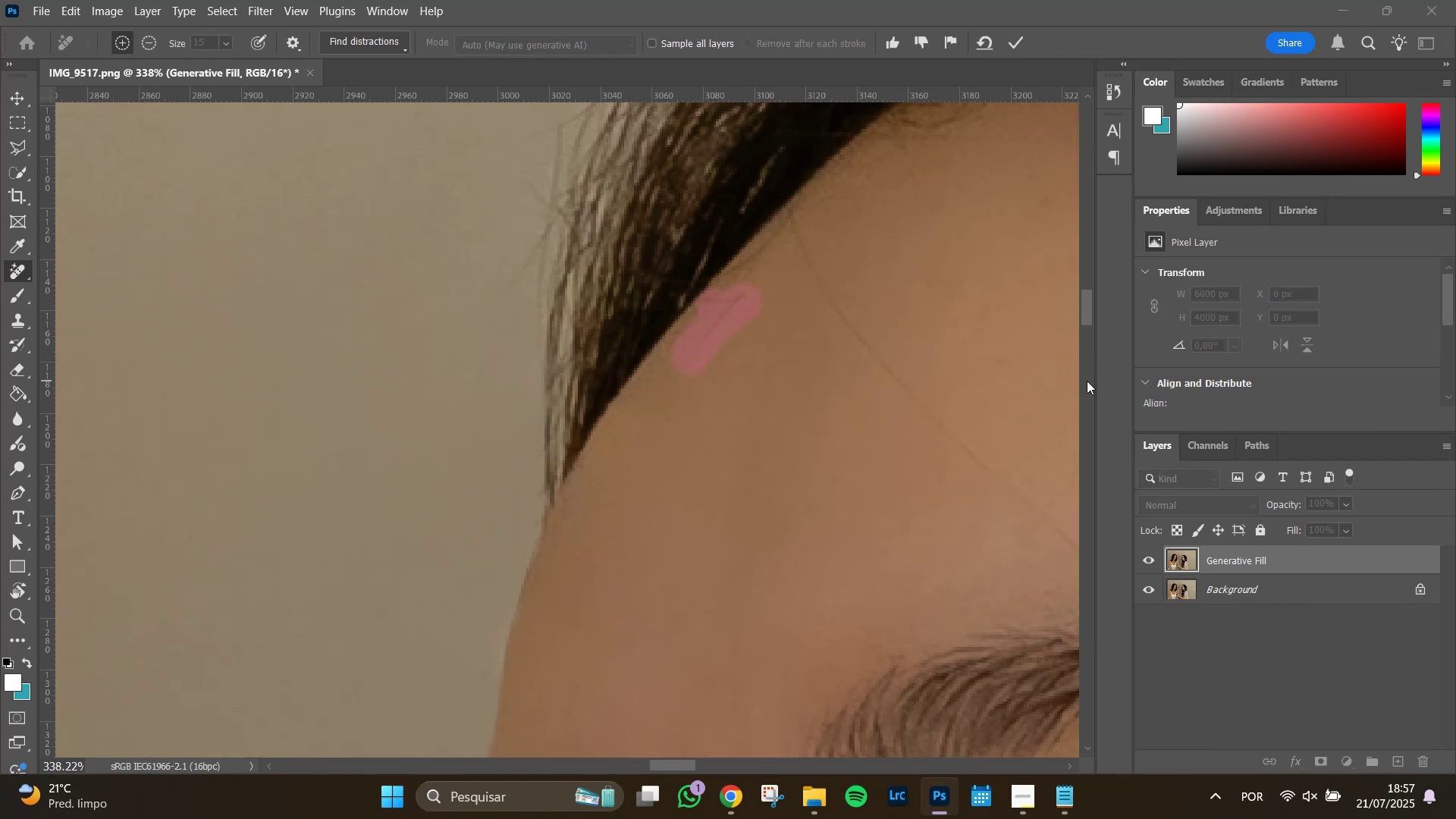 
hold_key(key=AltLeft, duration=1.13)
scroll: coordinate [780, 496], scroll_direction: down, amount: 11.0
 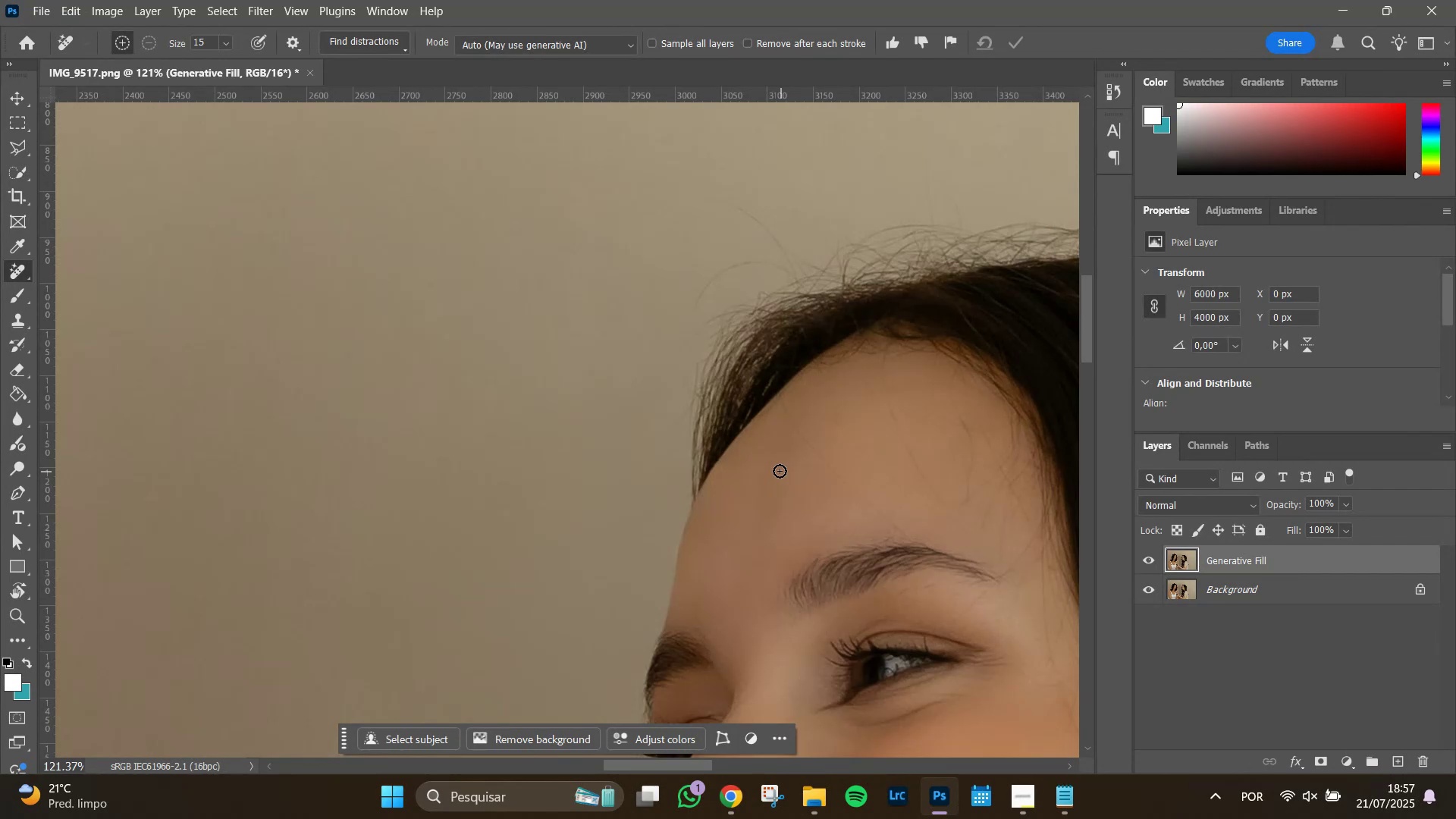 
hold_key(key=Space, duration=1.21)
 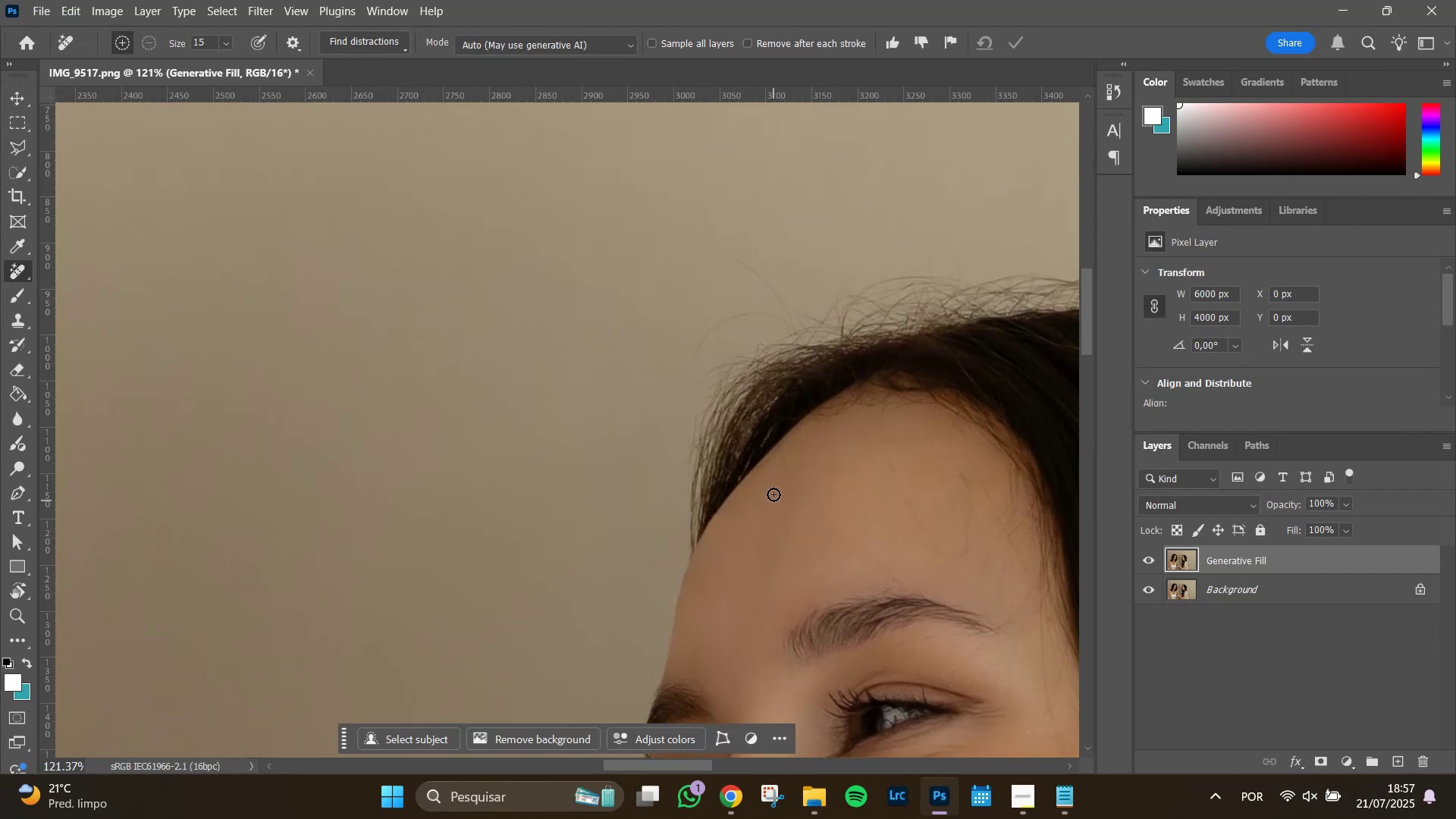 
left_click_drag(start_coordinate=[752, 441], to_coordinate=[750, 492])
 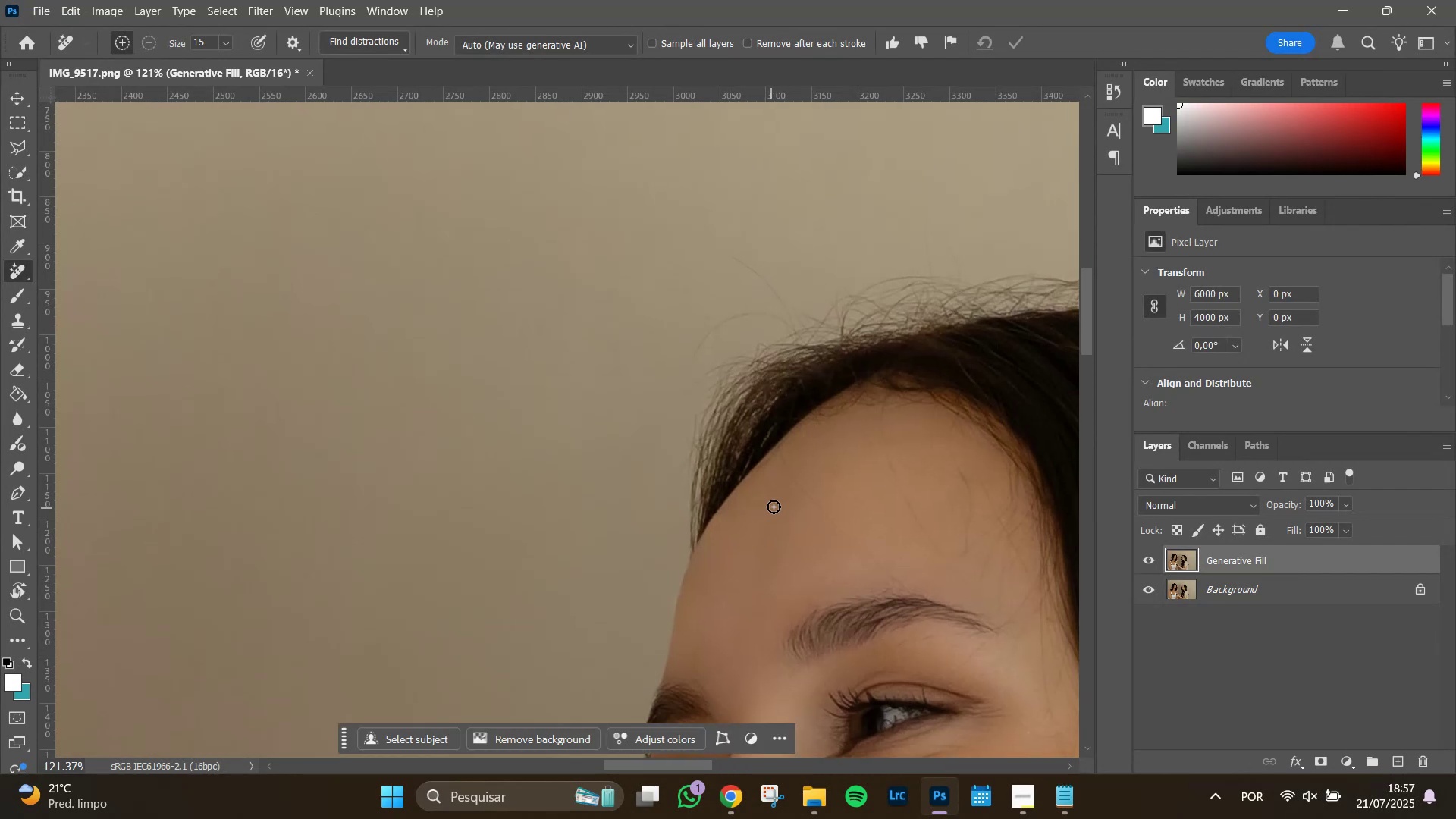 
hold_key(key=Space, duration=0.66)
 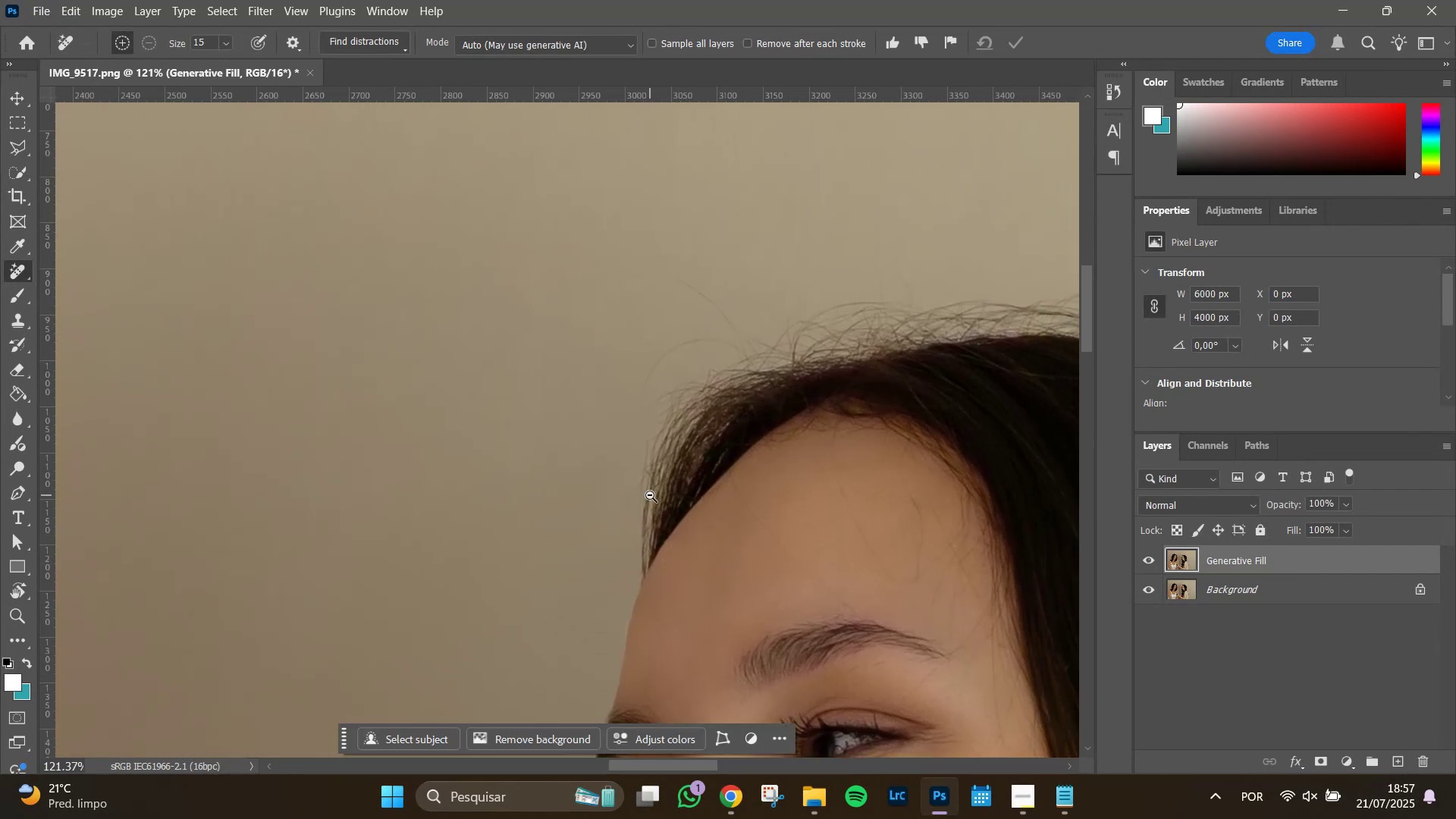 
left_click_drag(start_coordinate=[774, 491], to_coordinate=[725, 516])
 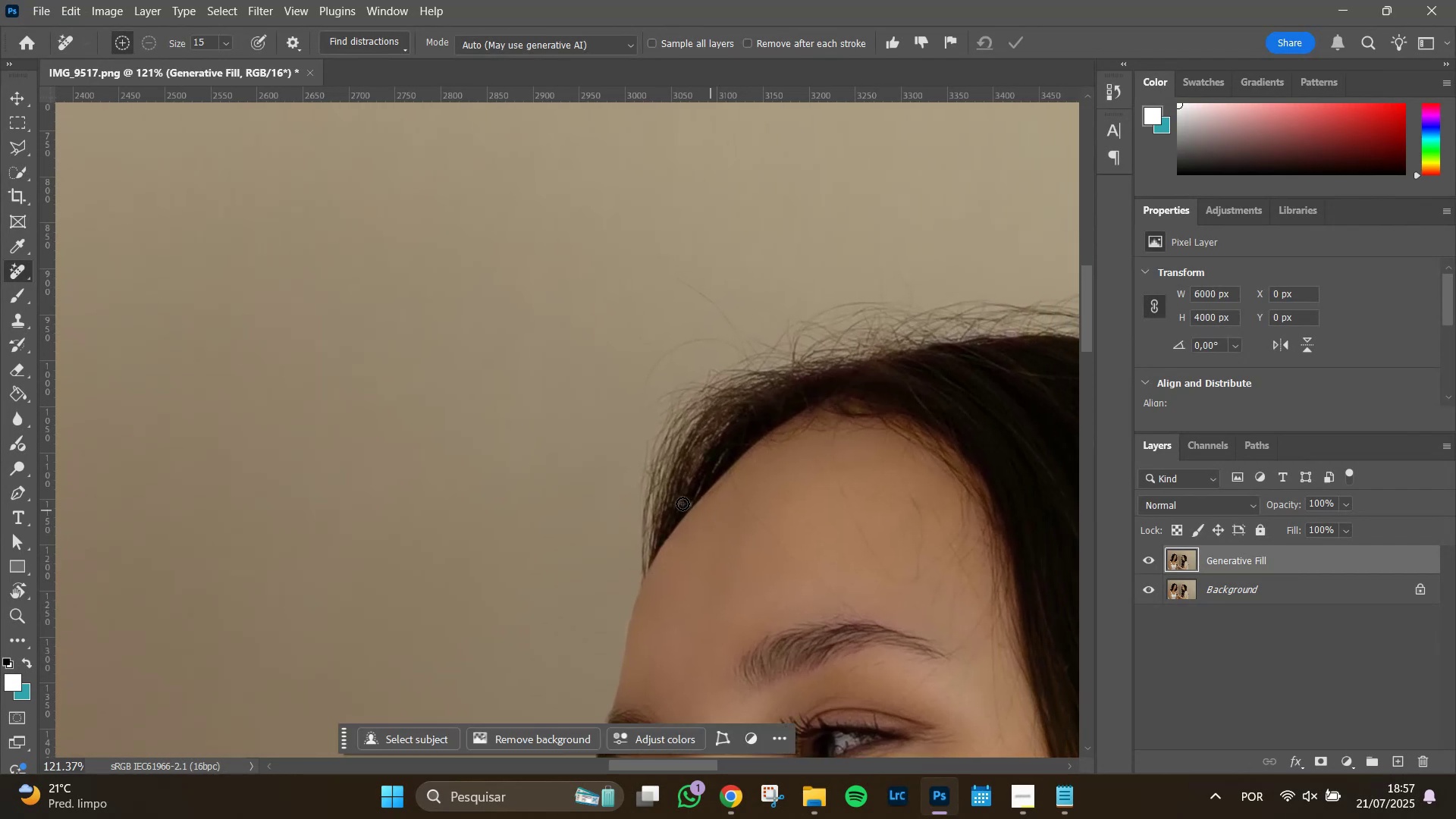 
key(Alt+Space)
 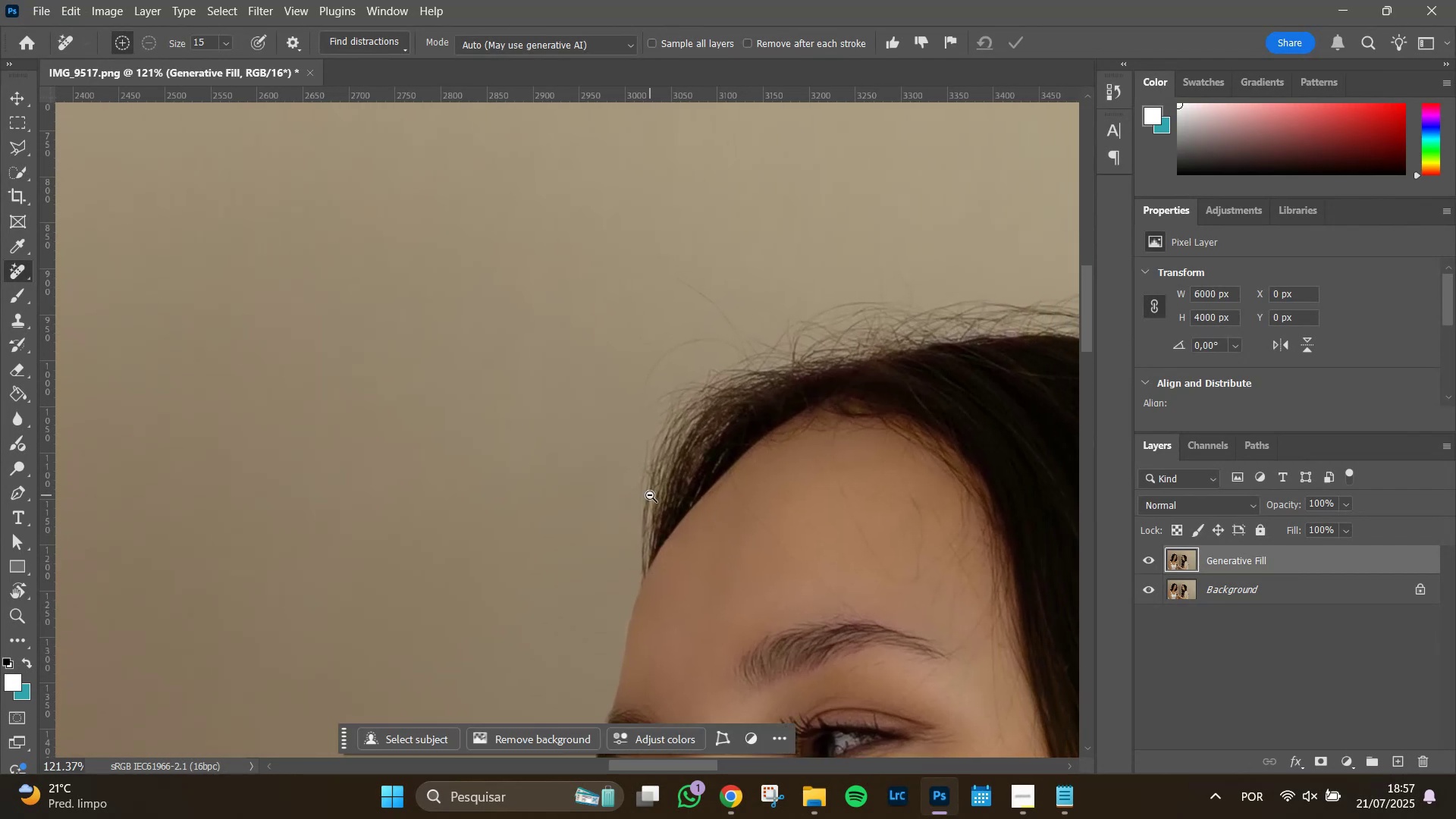 
hold_key(key=AltLeft, duration=0.57)
scroll: coordinate [657, 495], scroll_direction: up, amount: 9.0
 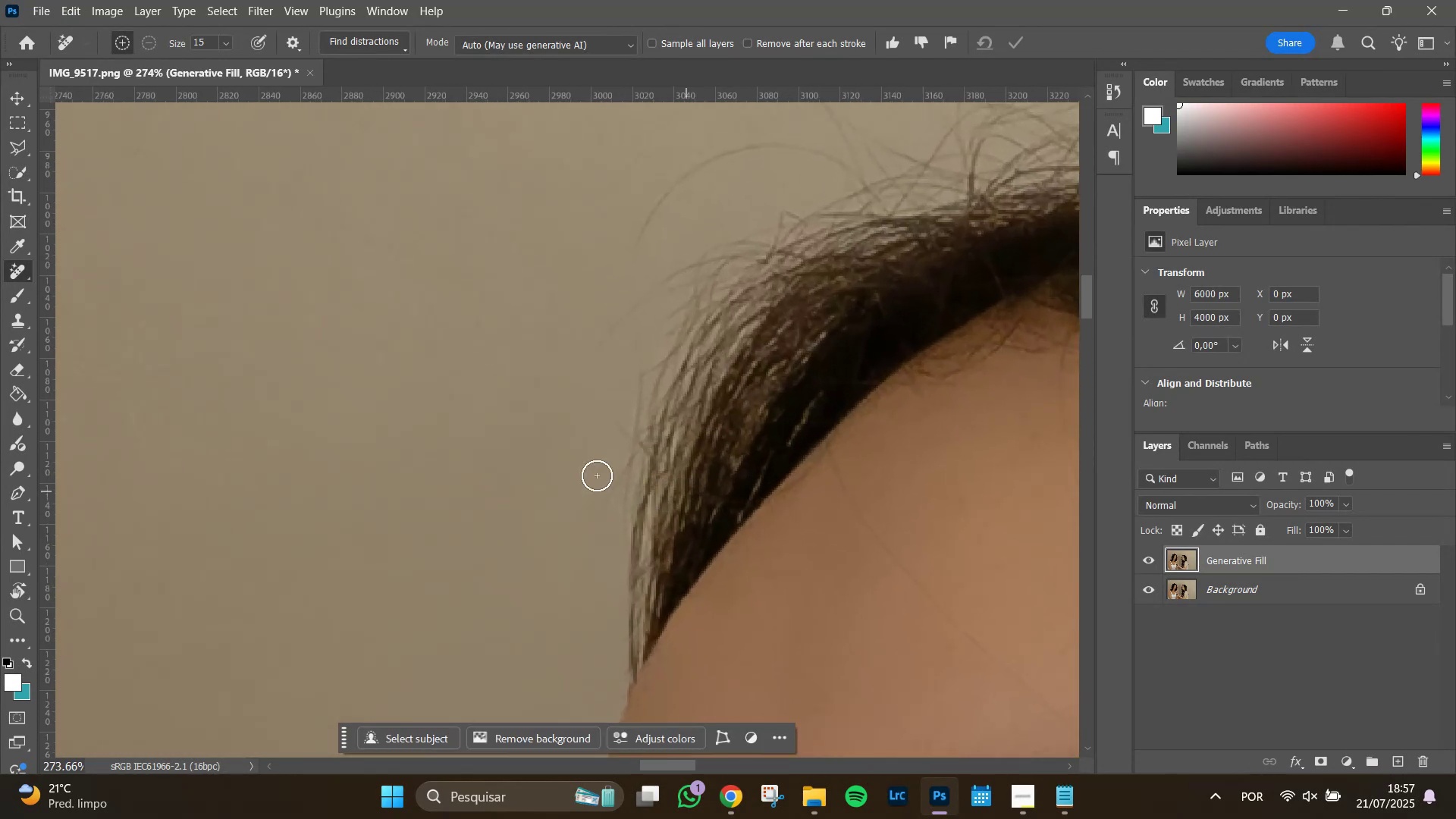 
hold_key(key=AltLeft, duration=0.73)
 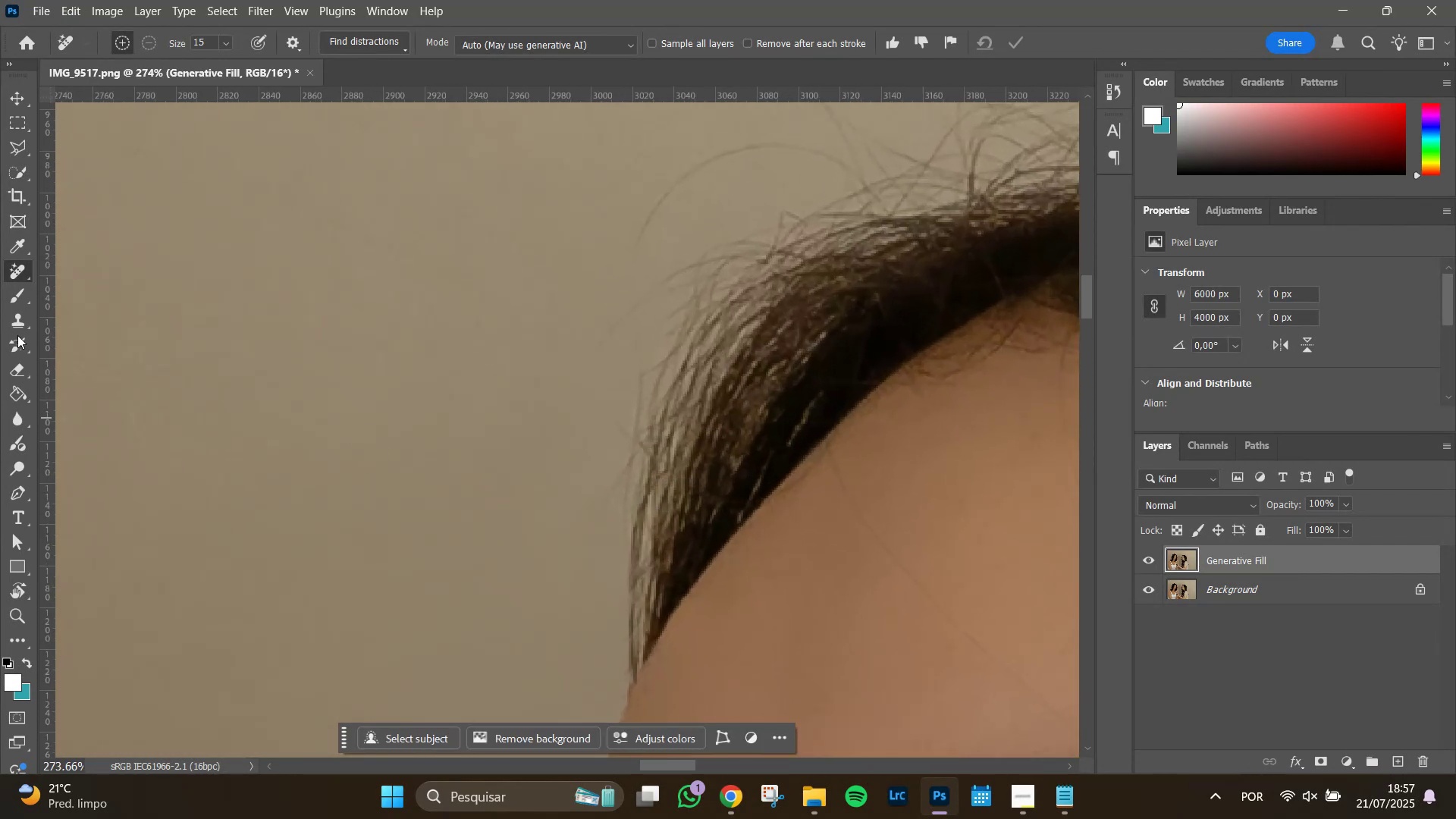 
left_click([17, 317])
 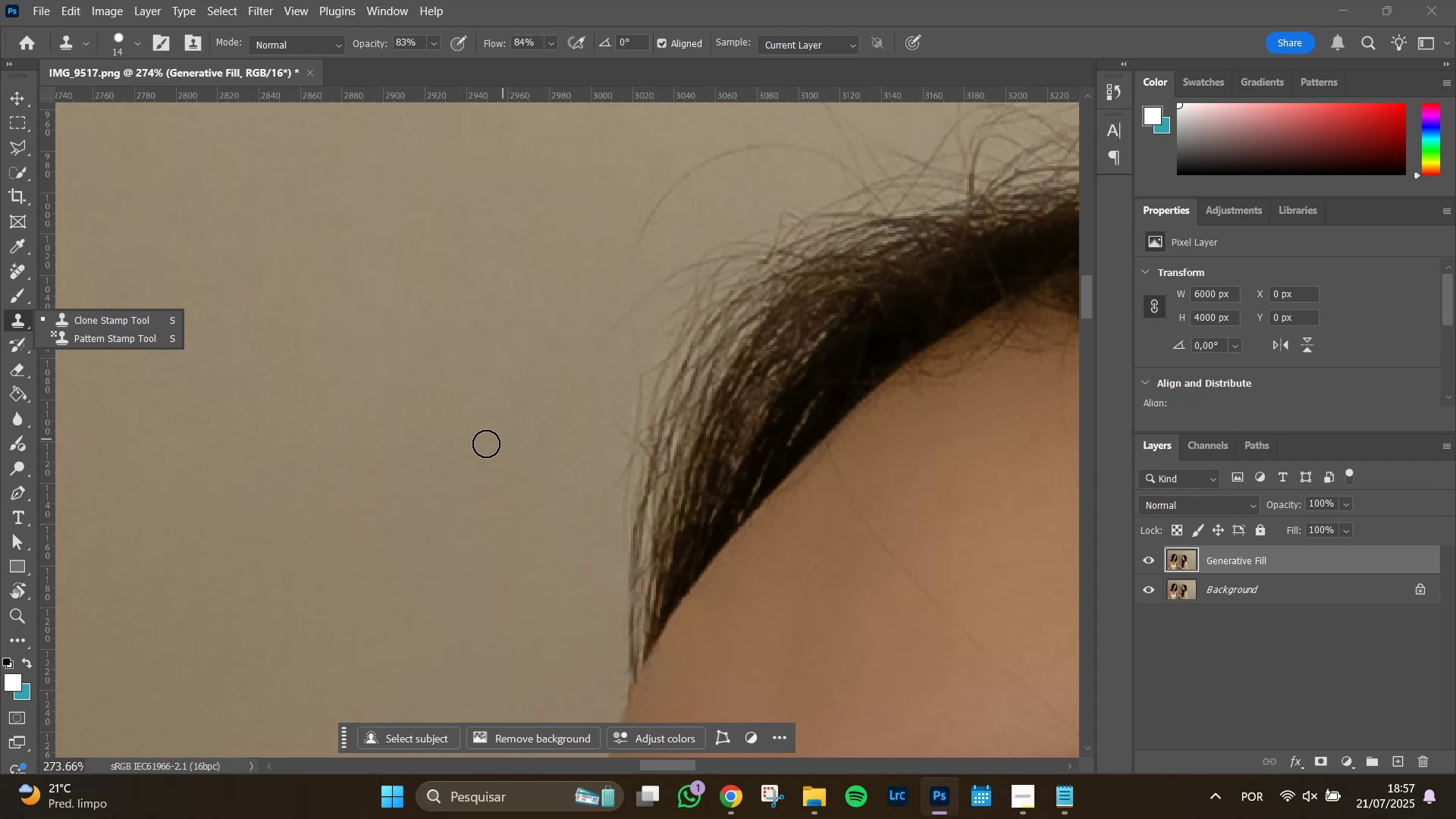 
left_click([20, 326])
 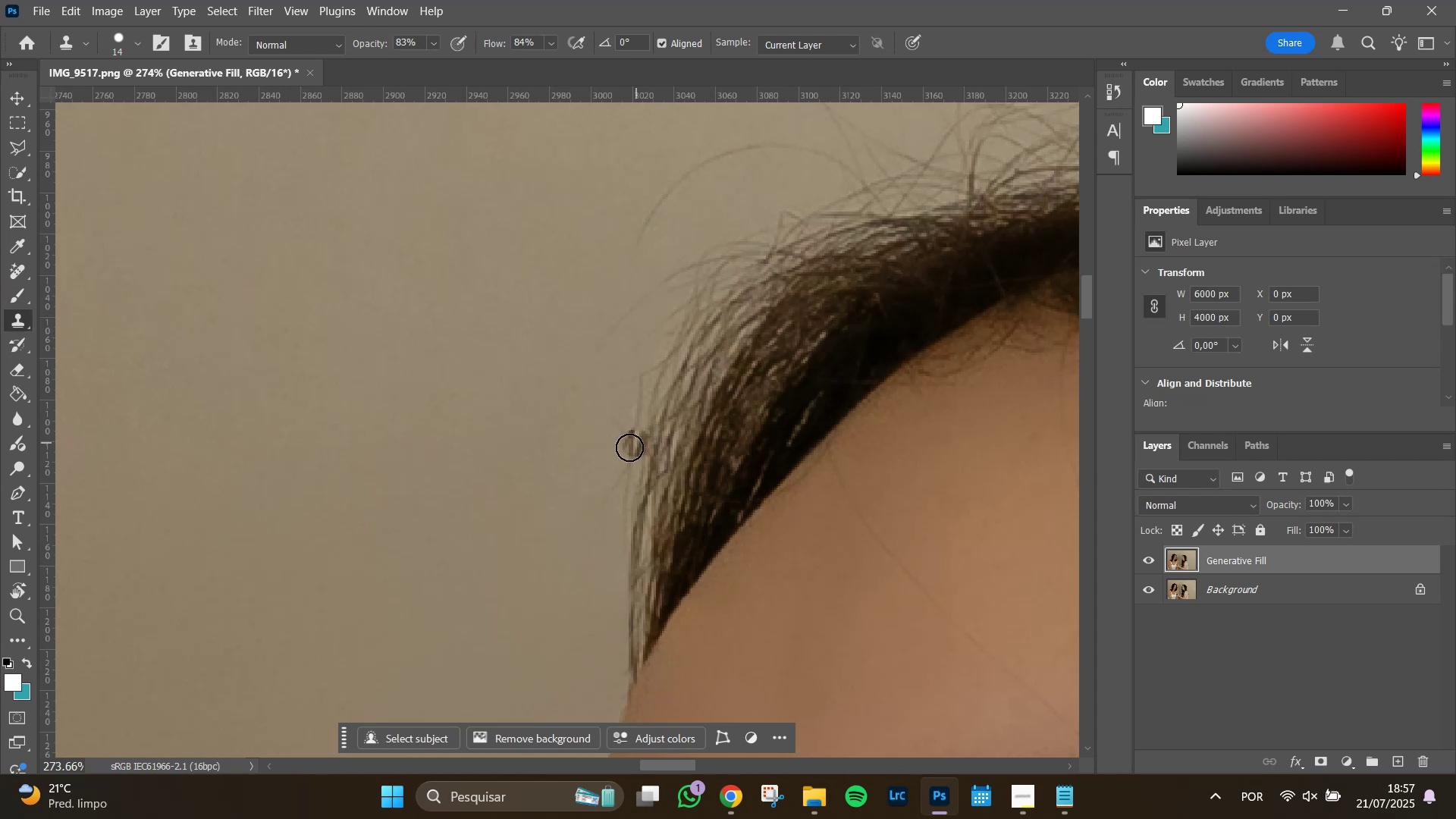 
hold_key(key=AltLeft, duration=1.51)
 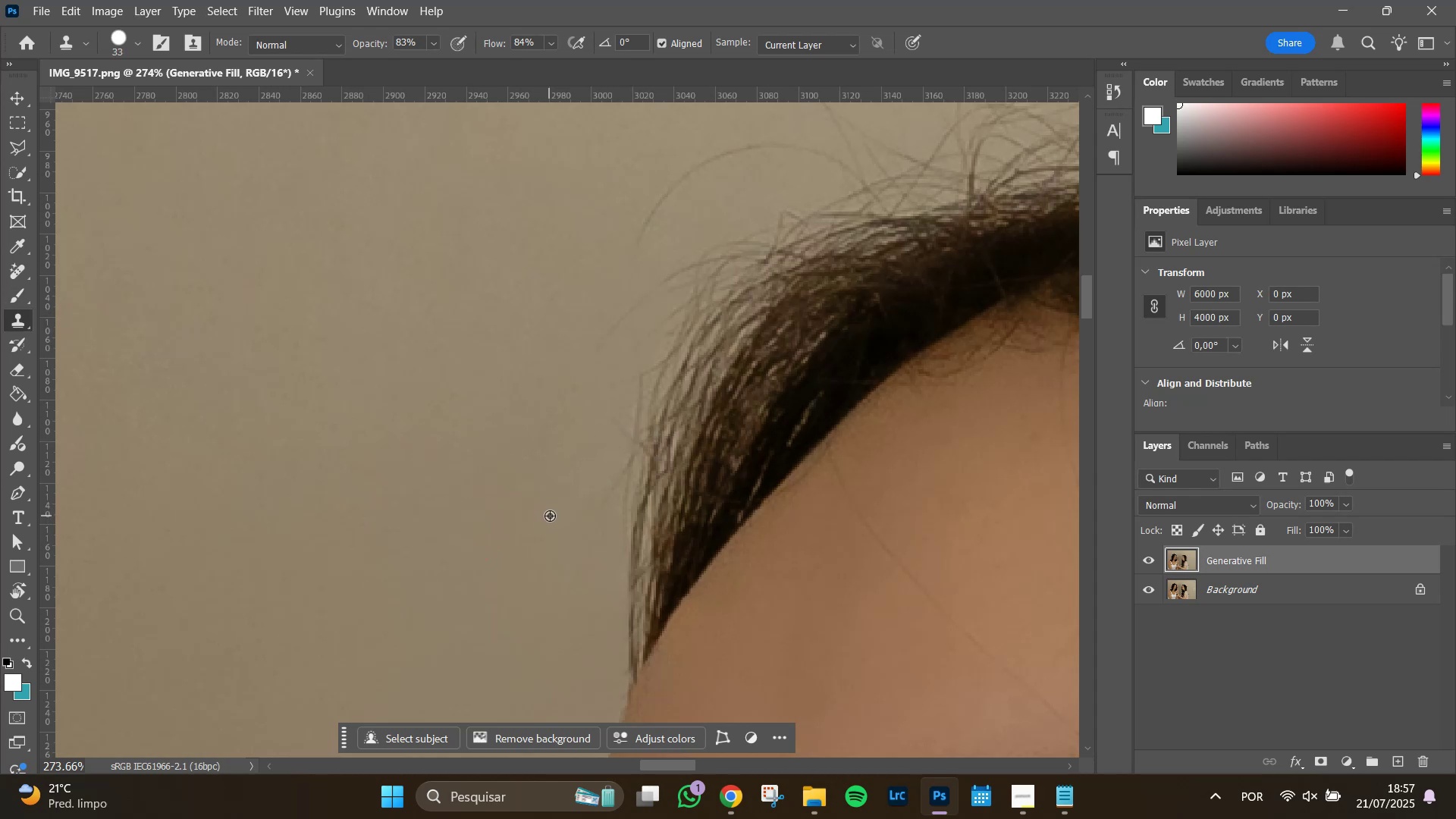 
hold_key(key=AltLeft, duration=0.92)
left_click([552, 518])
 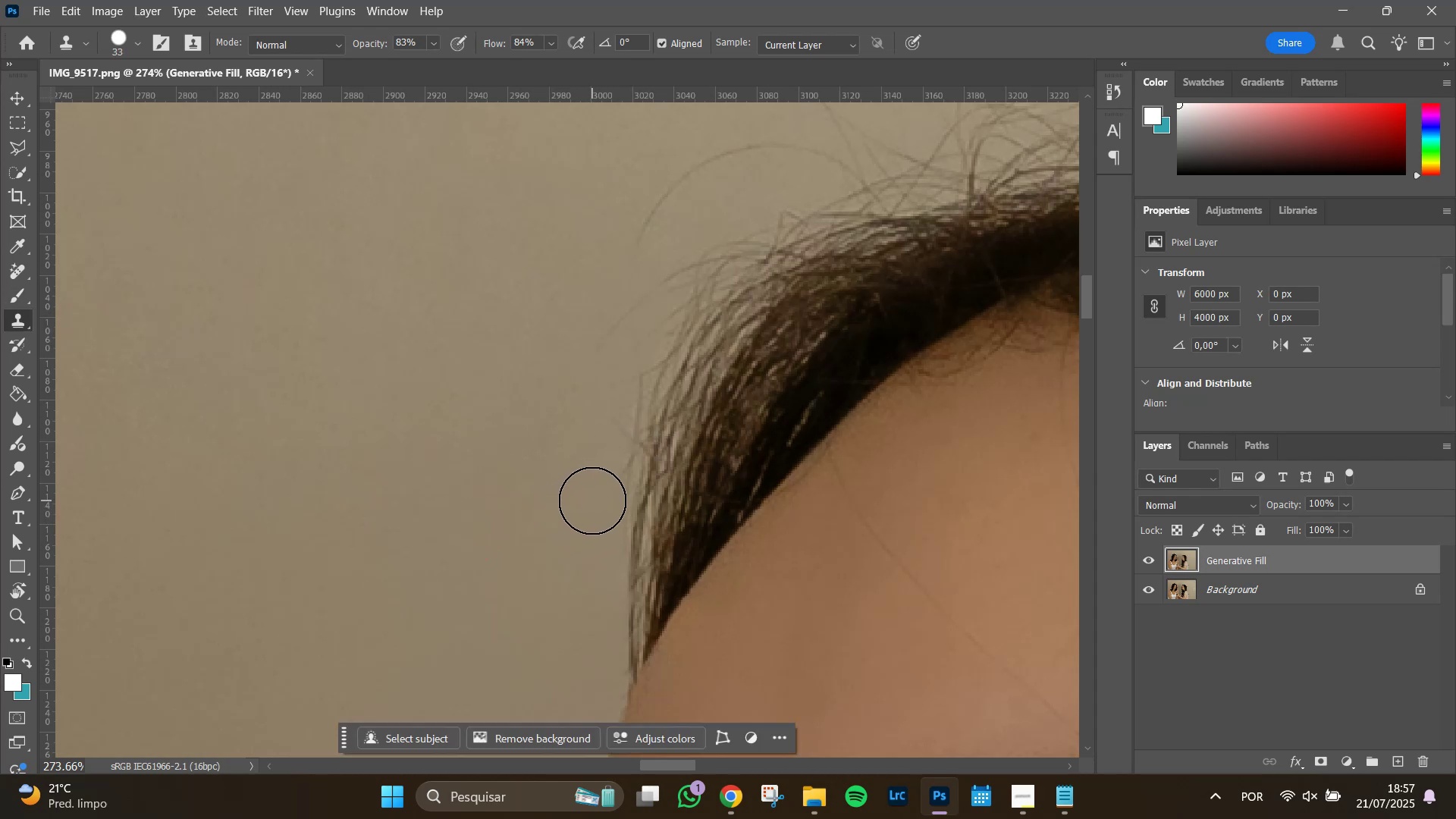 
left_click([595, 495])
 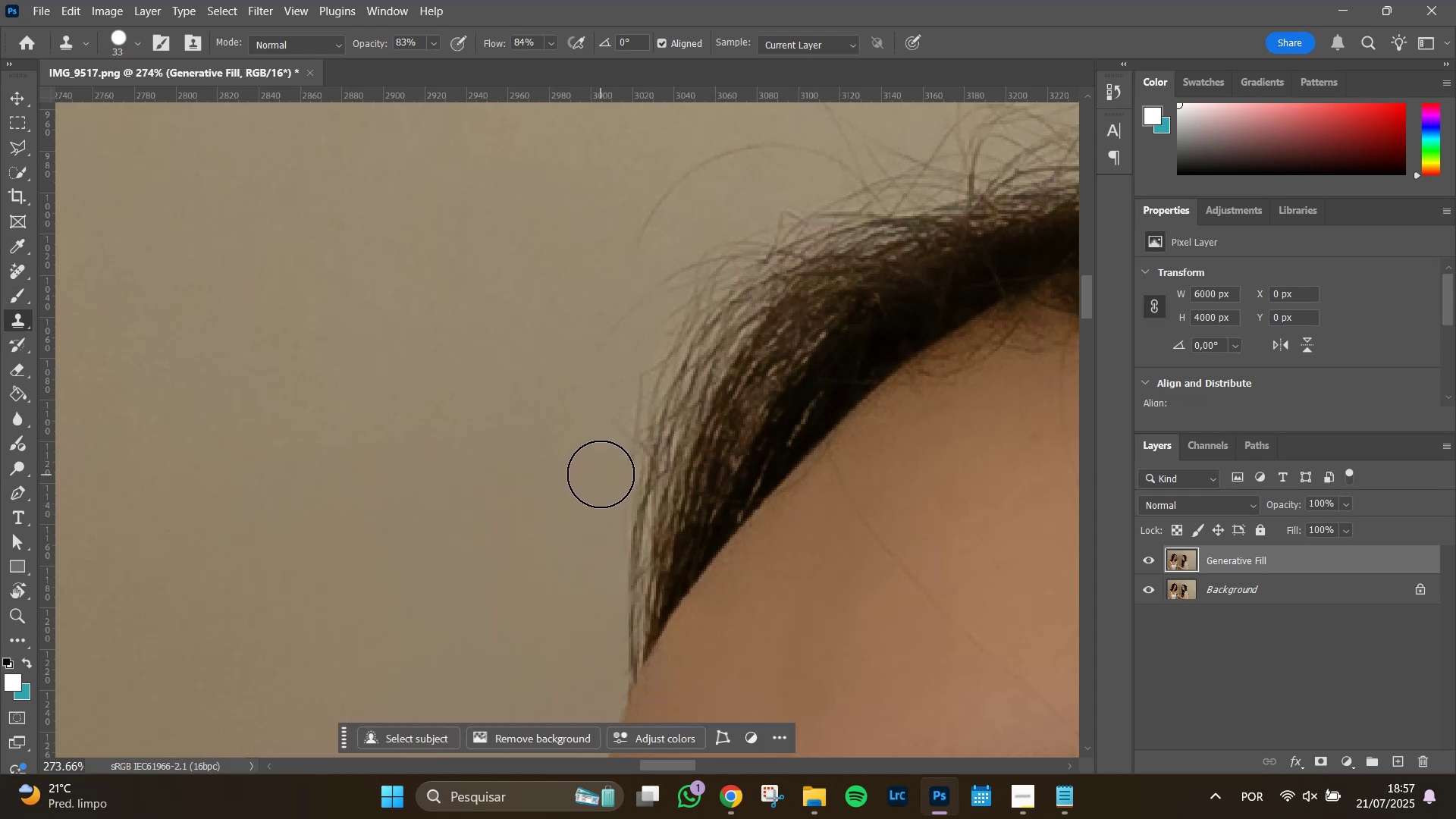 
double_click([601, 471])
 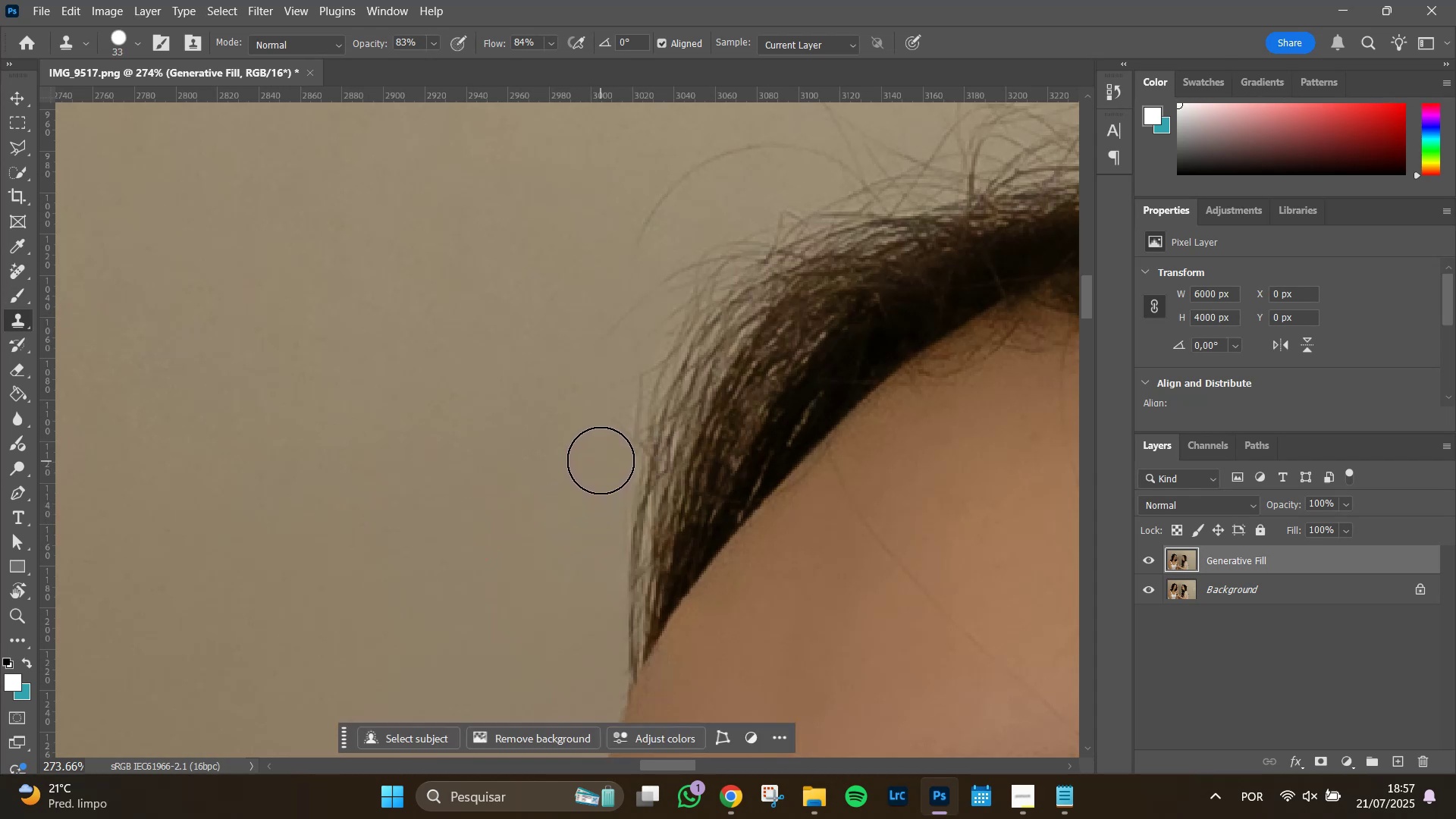 
left_click_drag(start_coordinate=[601, 450], to_coordinate=[601, 445])
 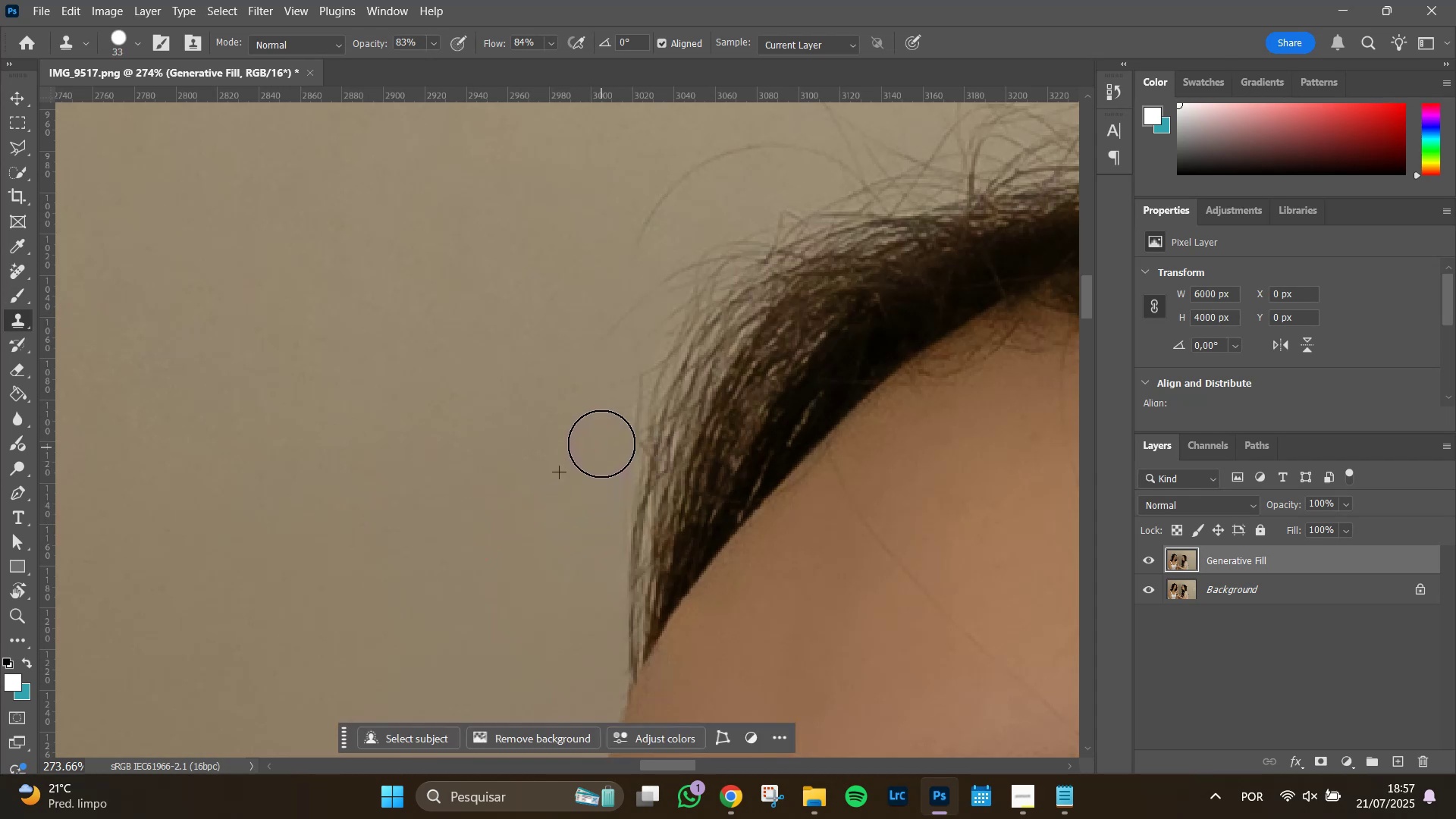 
left_click_drag(start_coordinate=[601, 439], to_coordinate=[601, 415])
 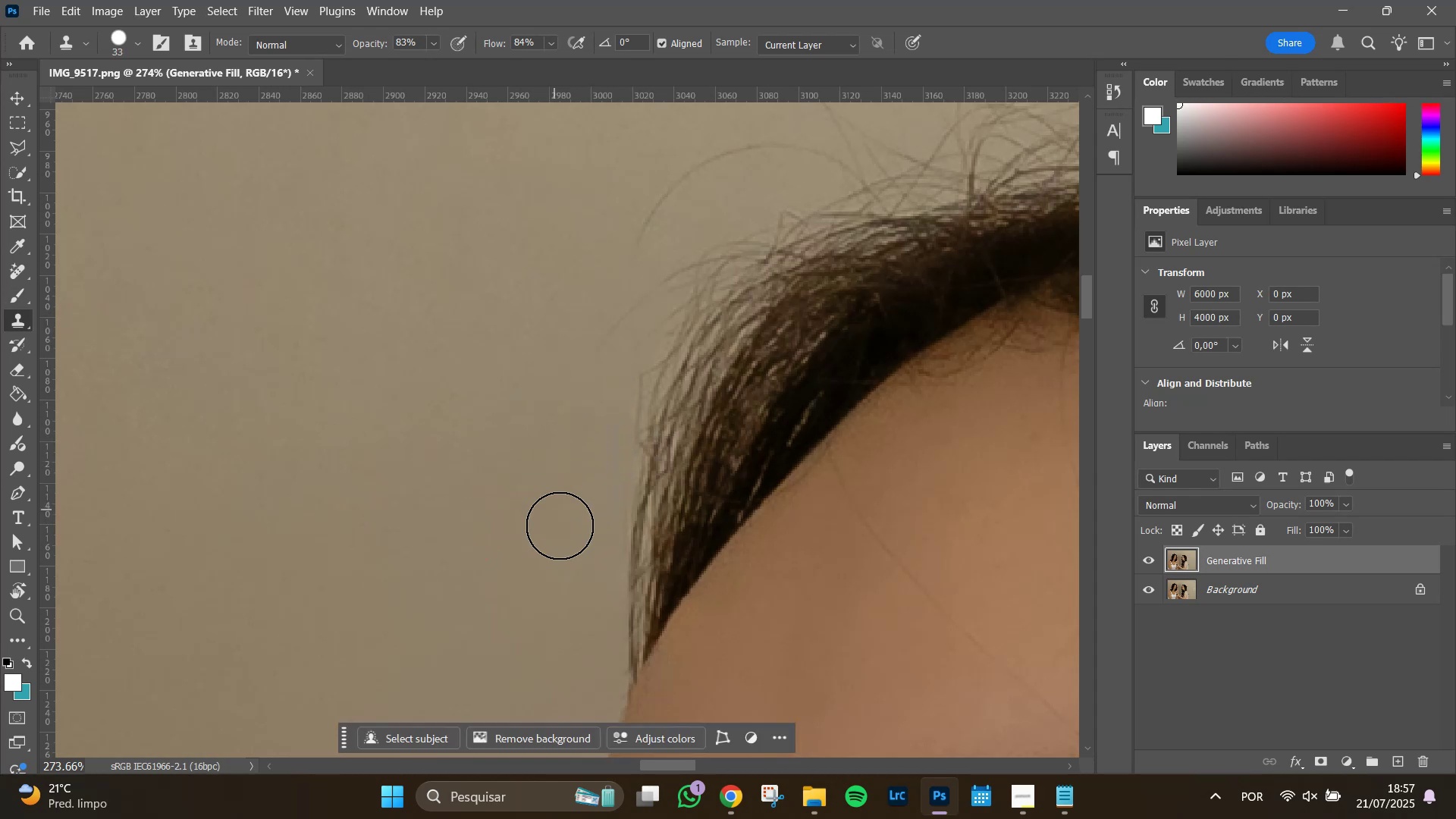 
hold_key(key=Space, duration=0.69)
 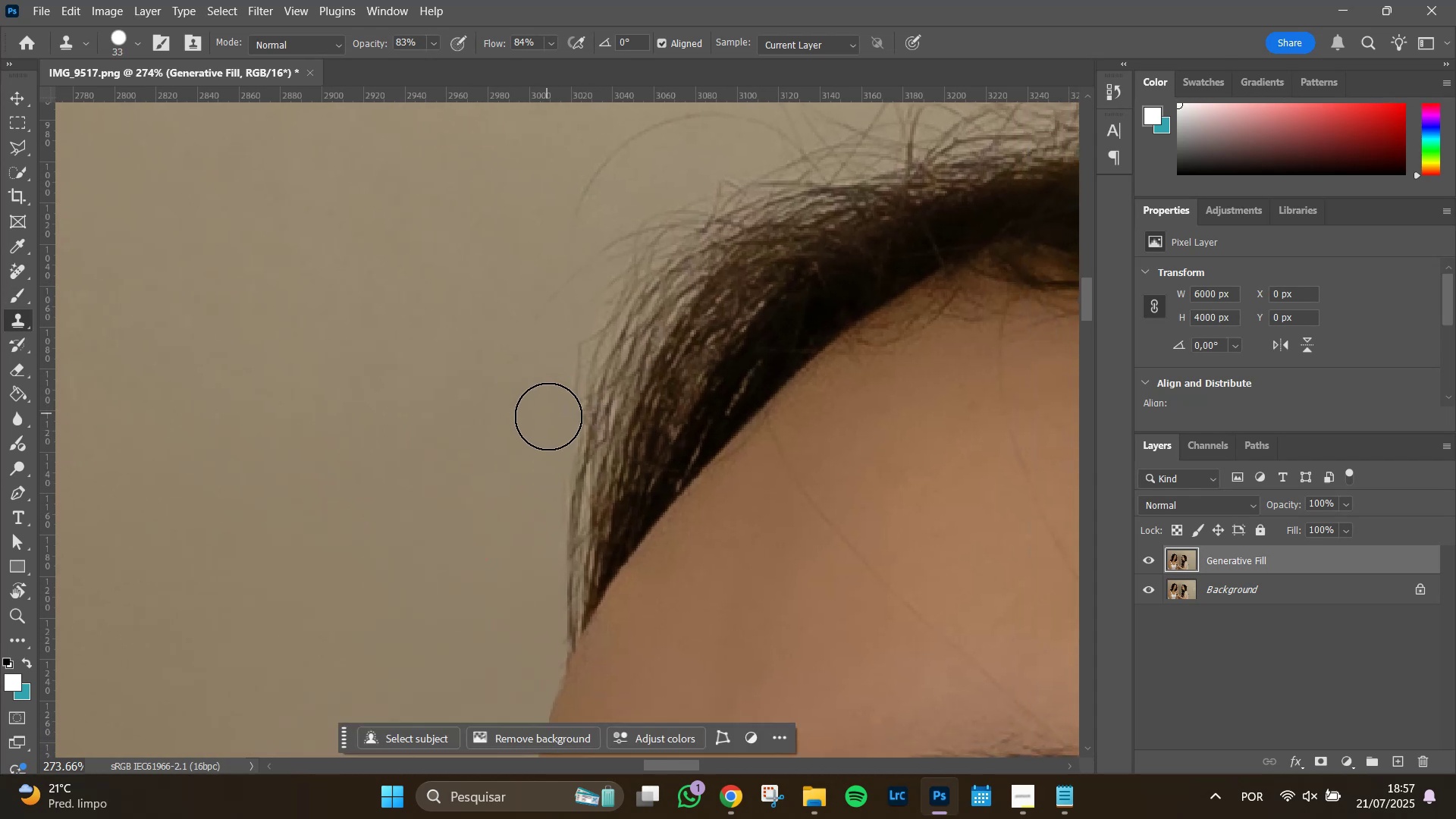 
left_click_drag(start_coordinate=[560, 515], to_coordinate=[498, 484])
 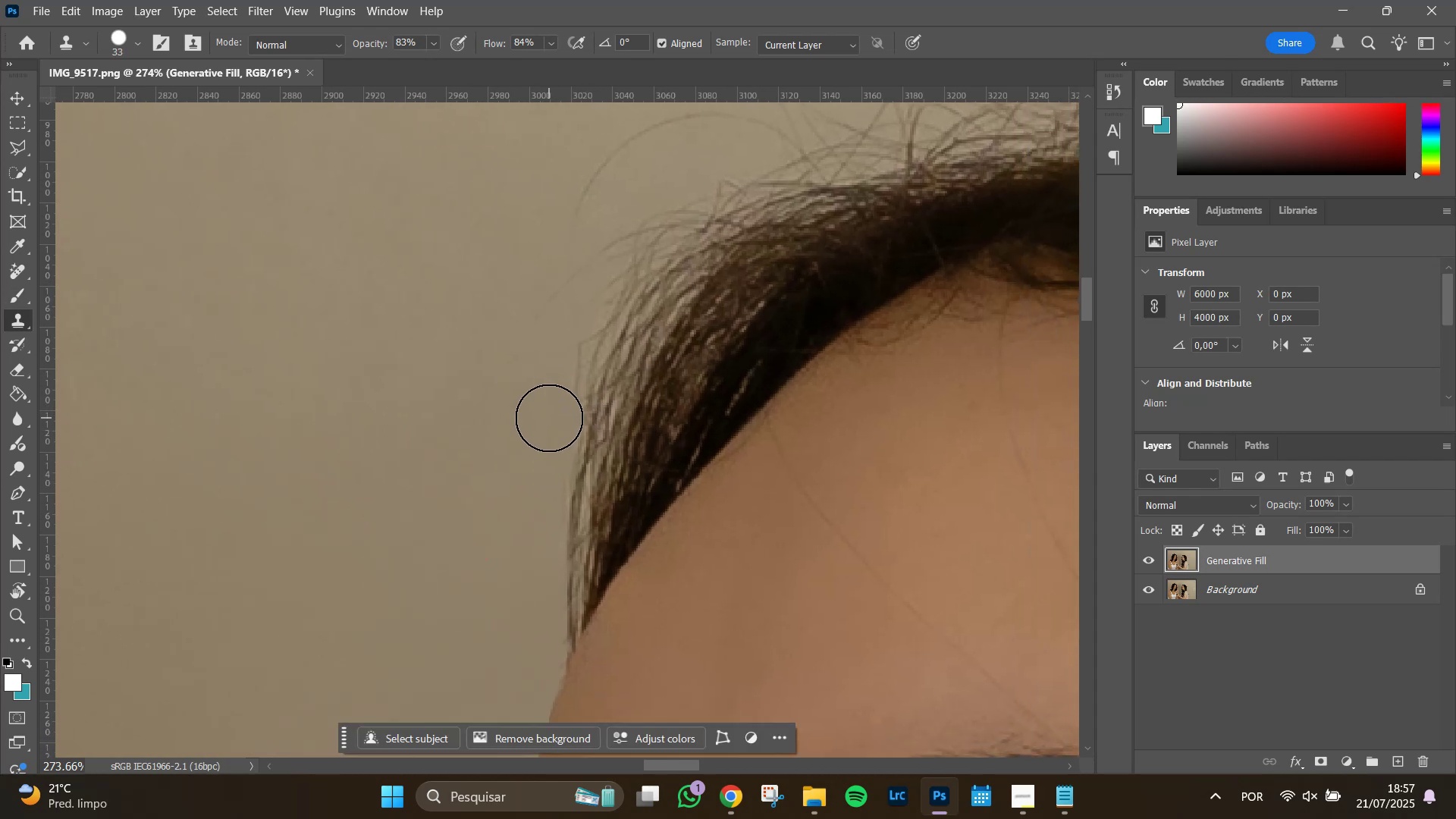 
left_click_drag(start_coordinate=[549, 418], to_coordinate=[561, 315])
 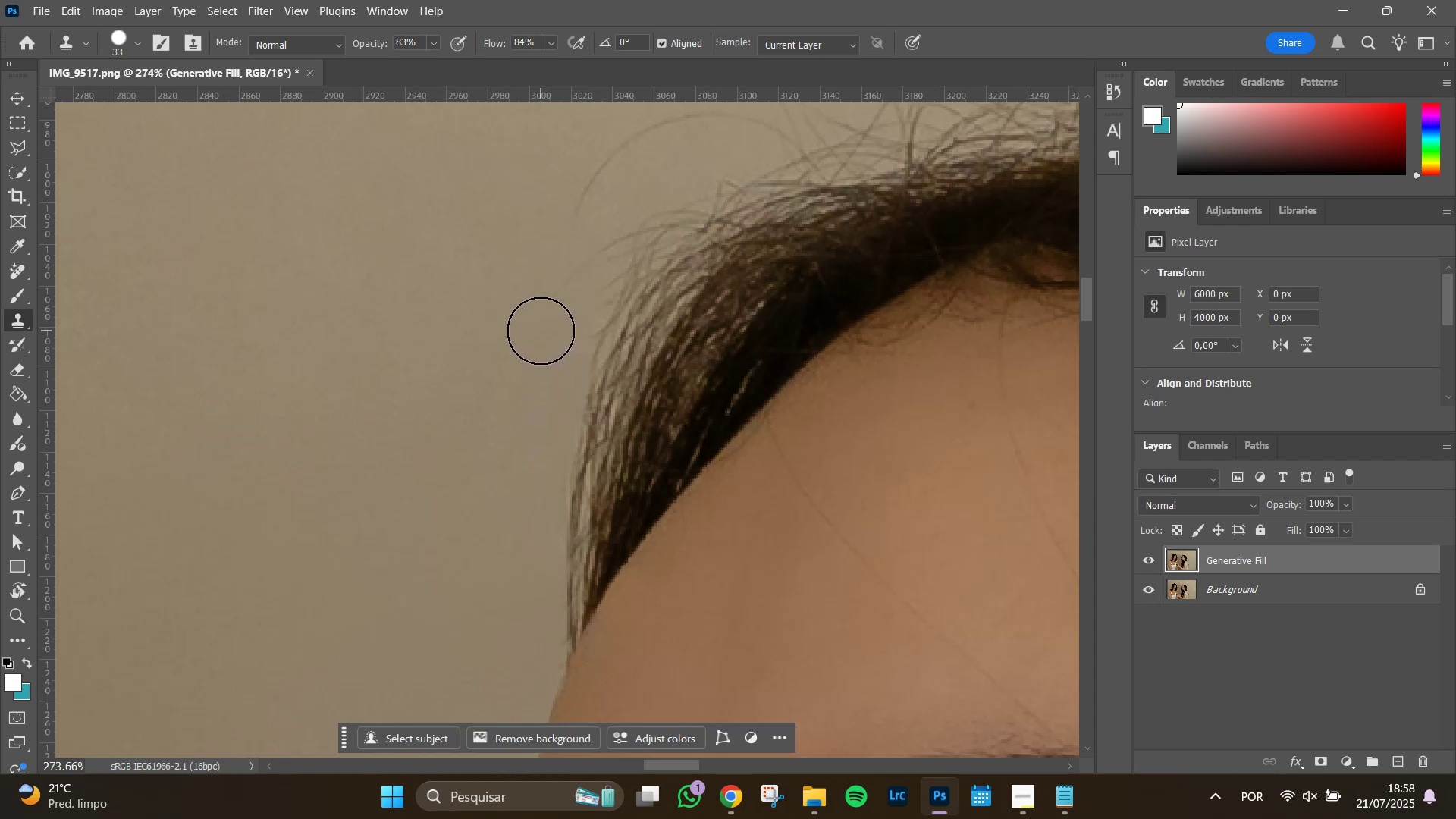 
left_click_drag(start_coordinate=[535, 300], to_coordinate=[543, 287])
 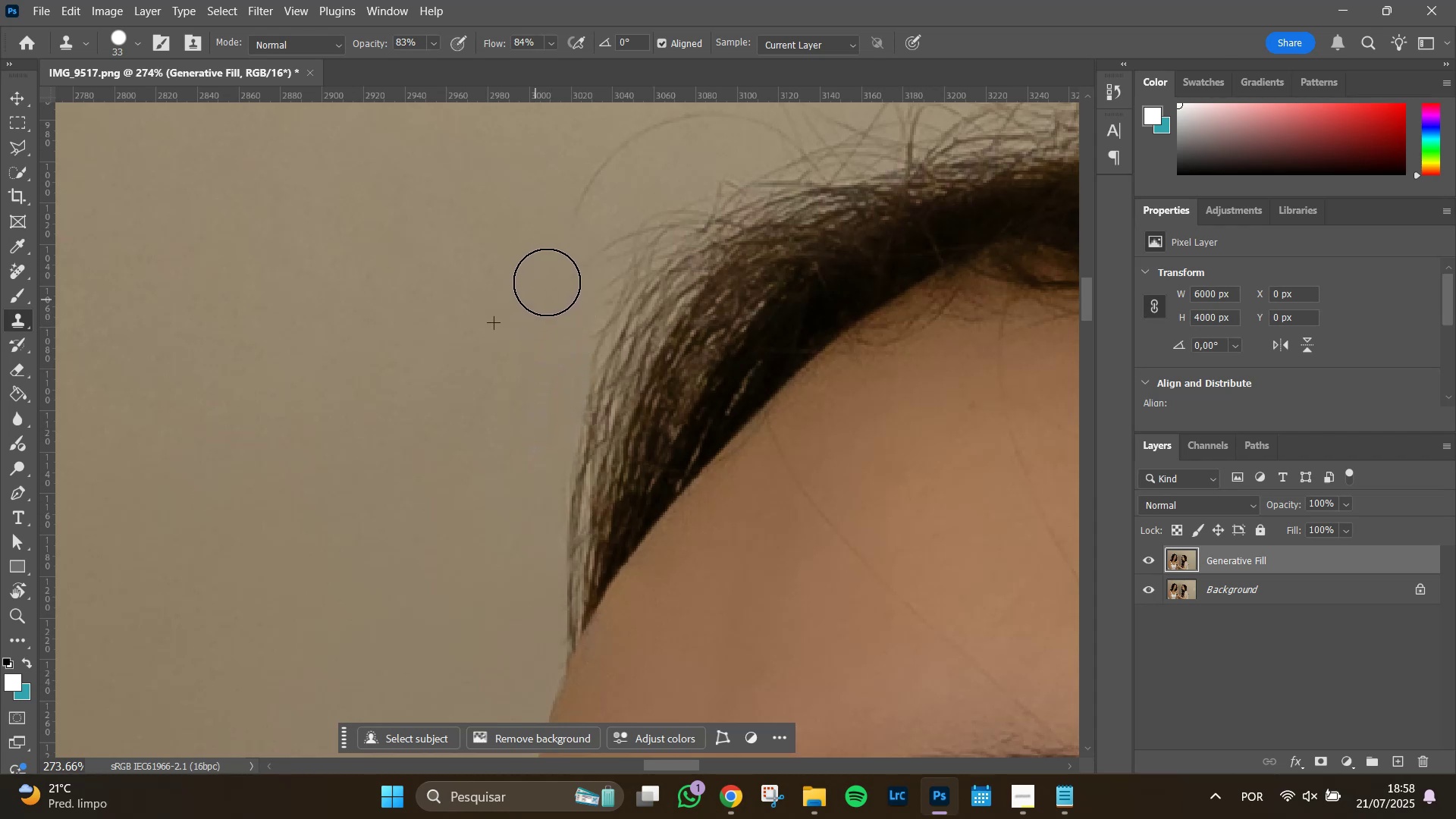 
left_click_drag(start_coordinate=[547, 281], to_coordinate=[551, 274])
 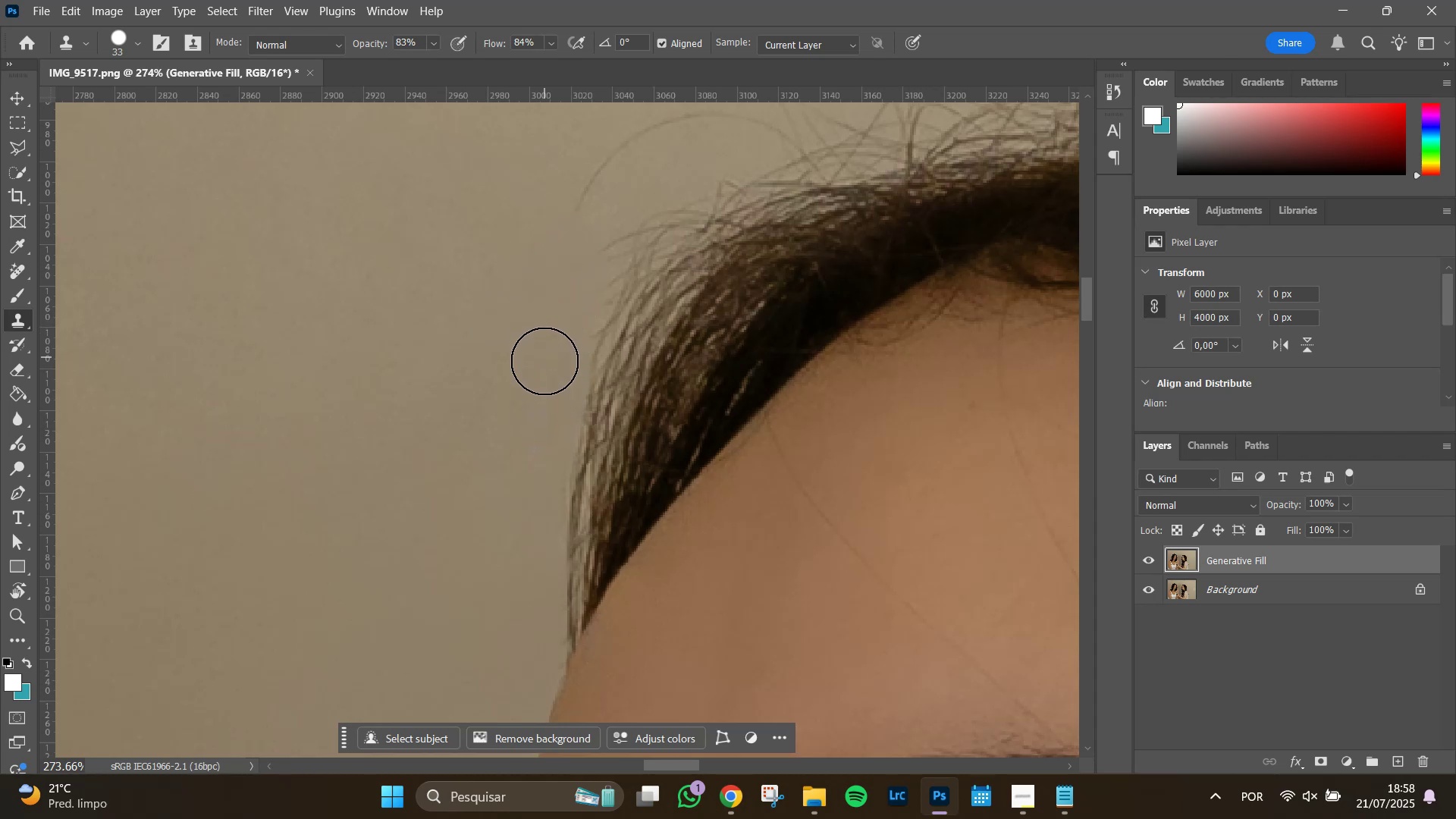 
left_click_drag(start_coordinate=[532, 414], to_coordinate=[529, 422])
 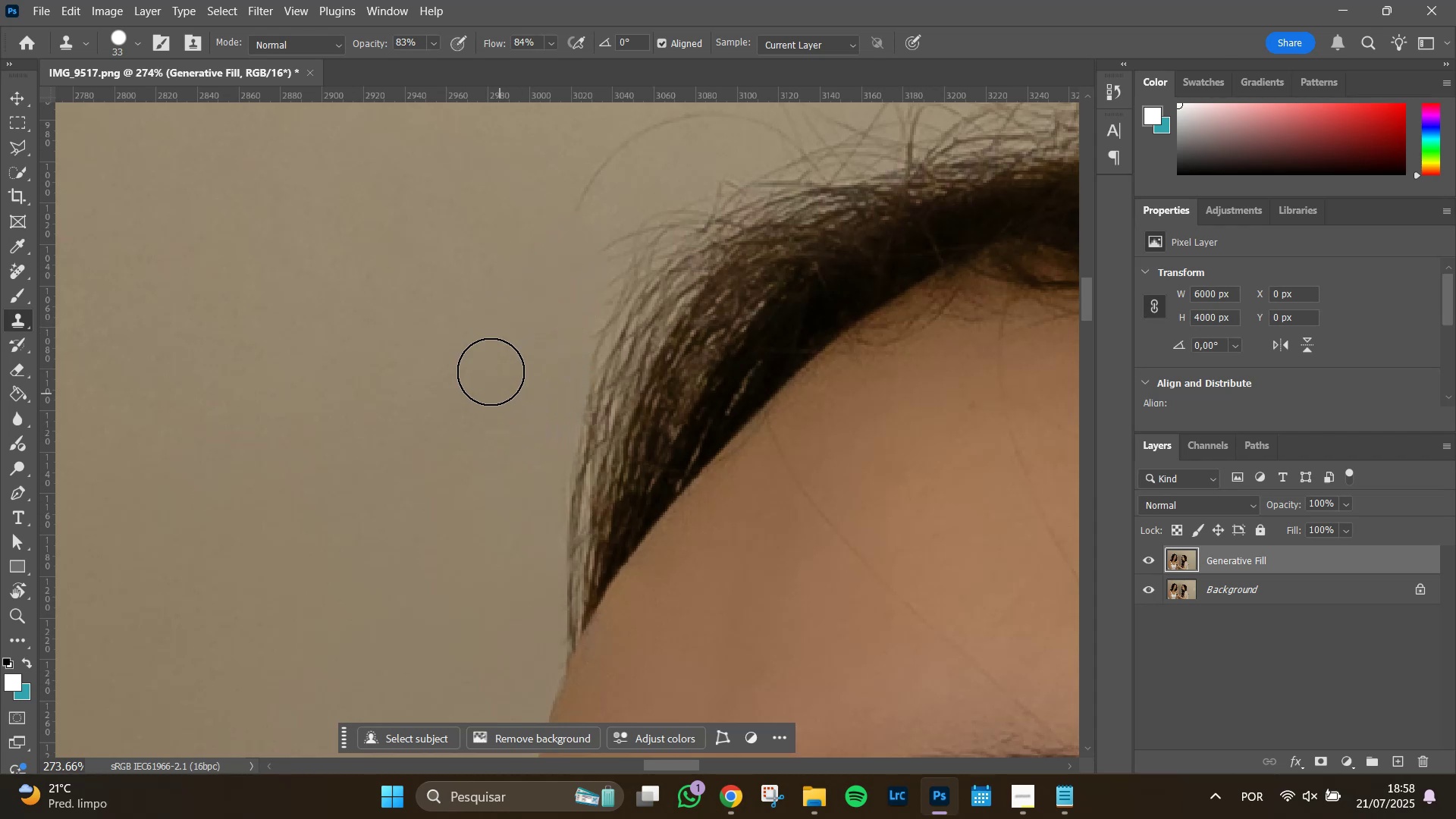 
hold_key(key=Space, duration=0.89)
 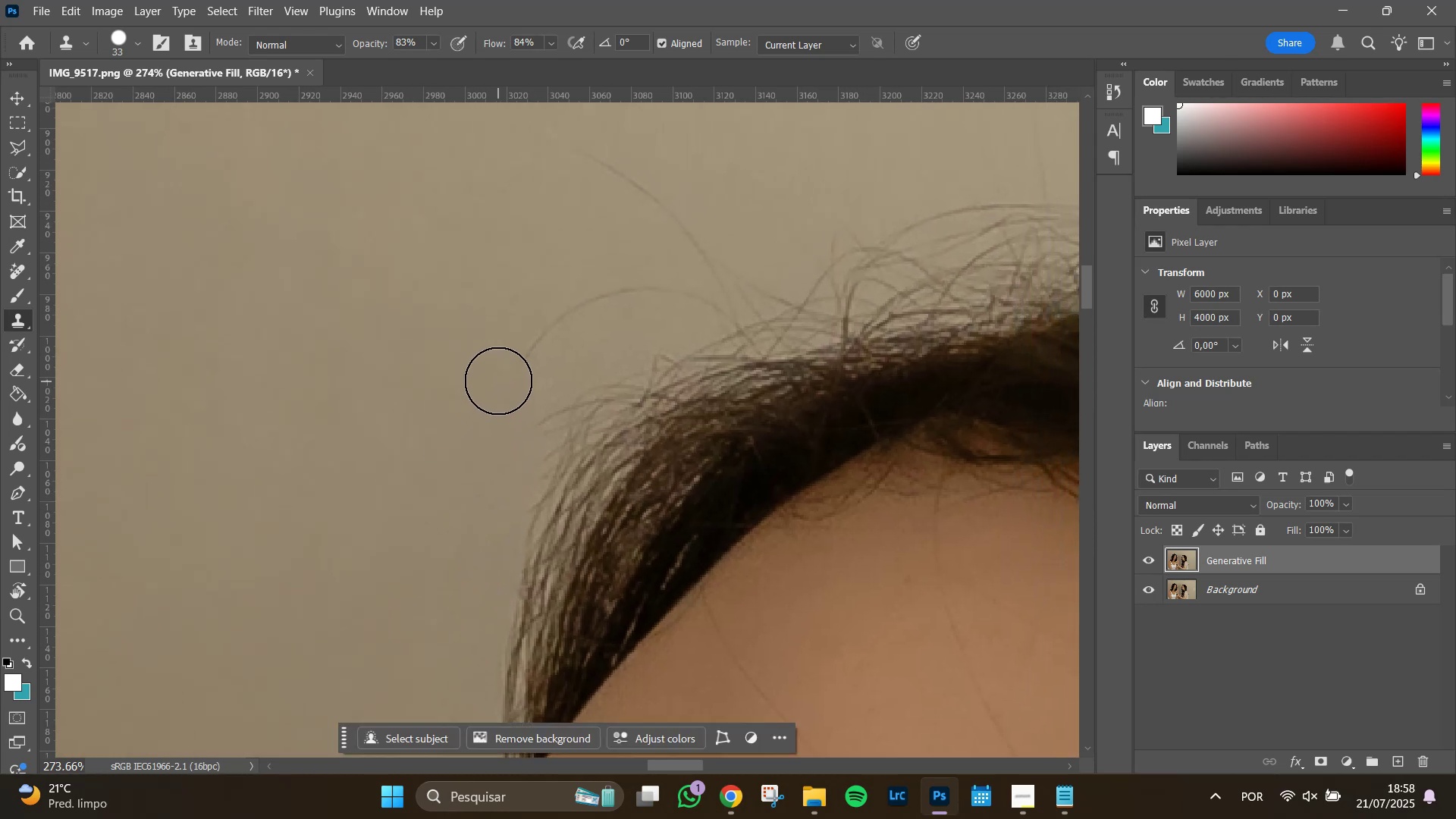 
left_click_drag(start_coordinate=[479, 318], to_coordinate=[415, 493])
 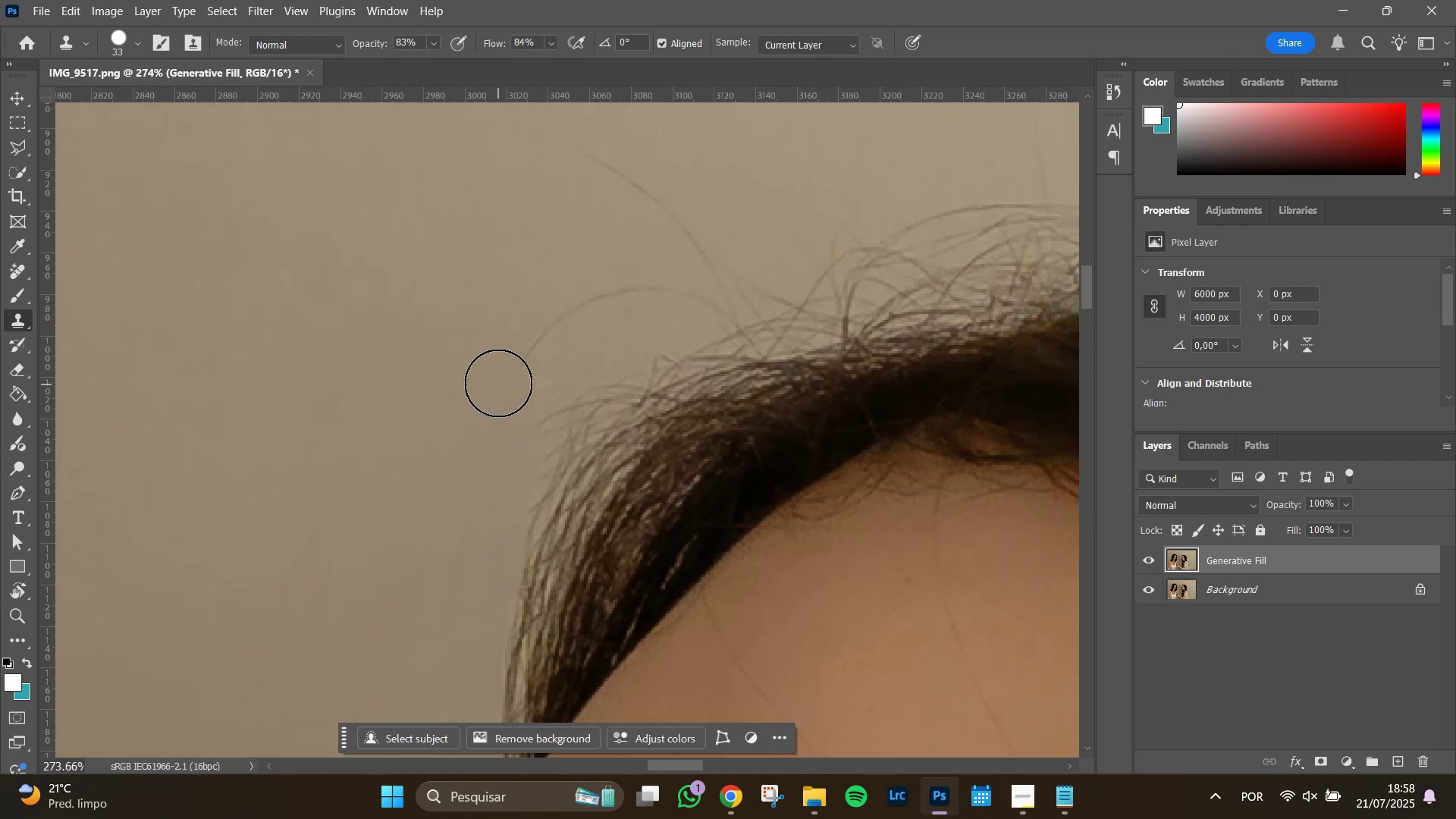 
left_click_drag(start_coordinate=[498, 377], to_coordinate=[547, 318])
 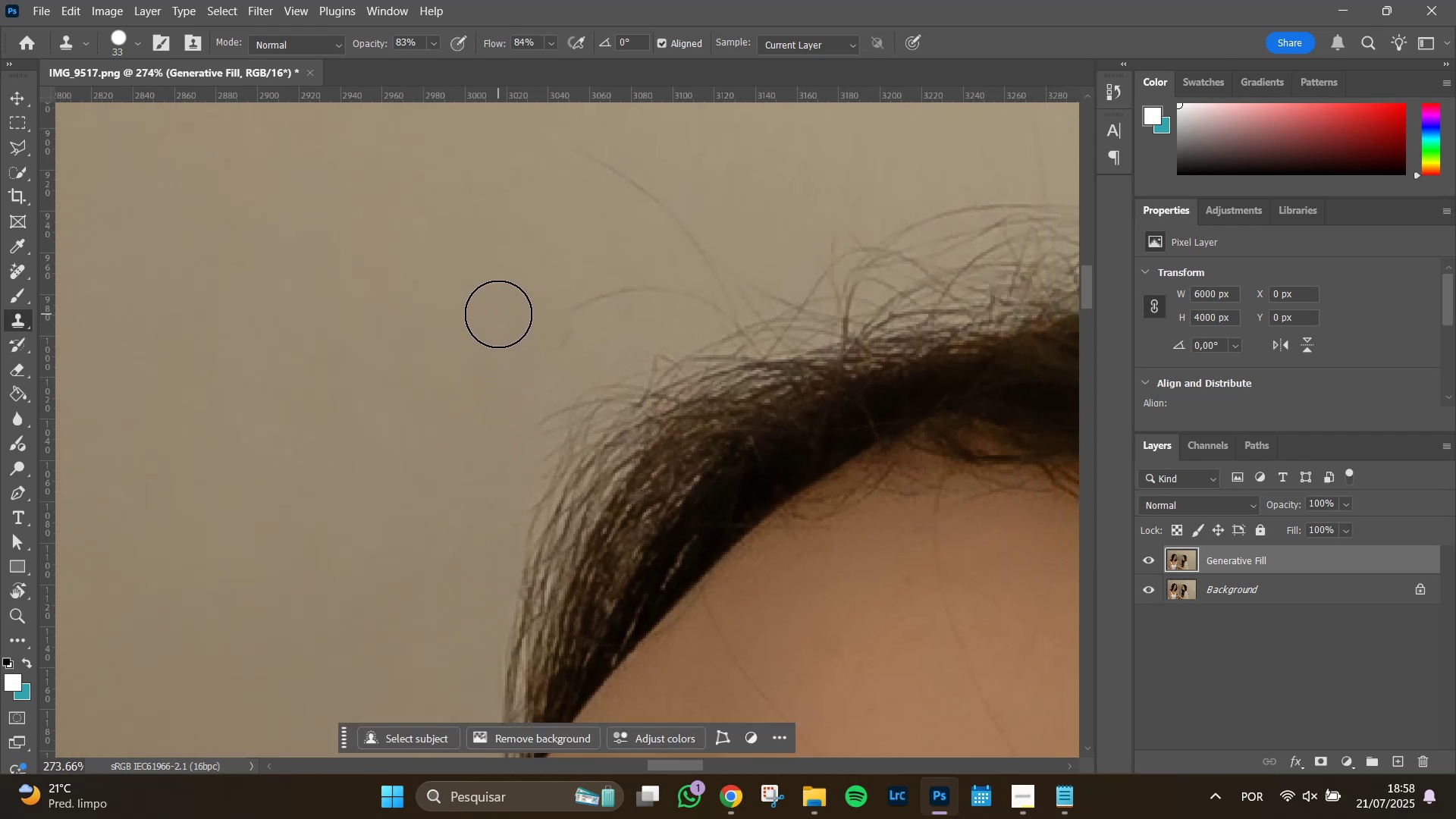 
hold_key(key=AltLeft, duration=0.61)
left_click([503, 319])
 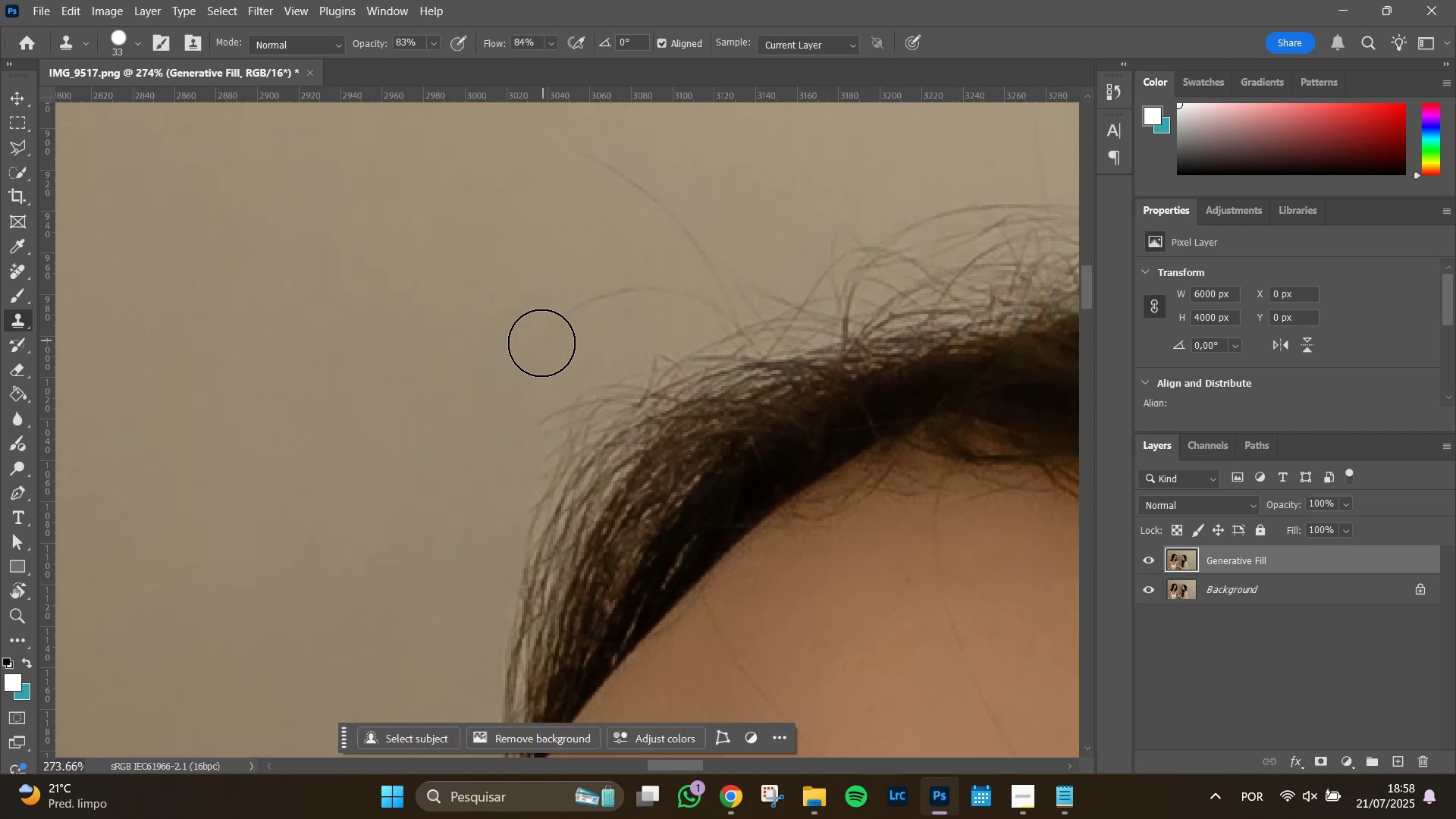 
left_click([538, 347])
 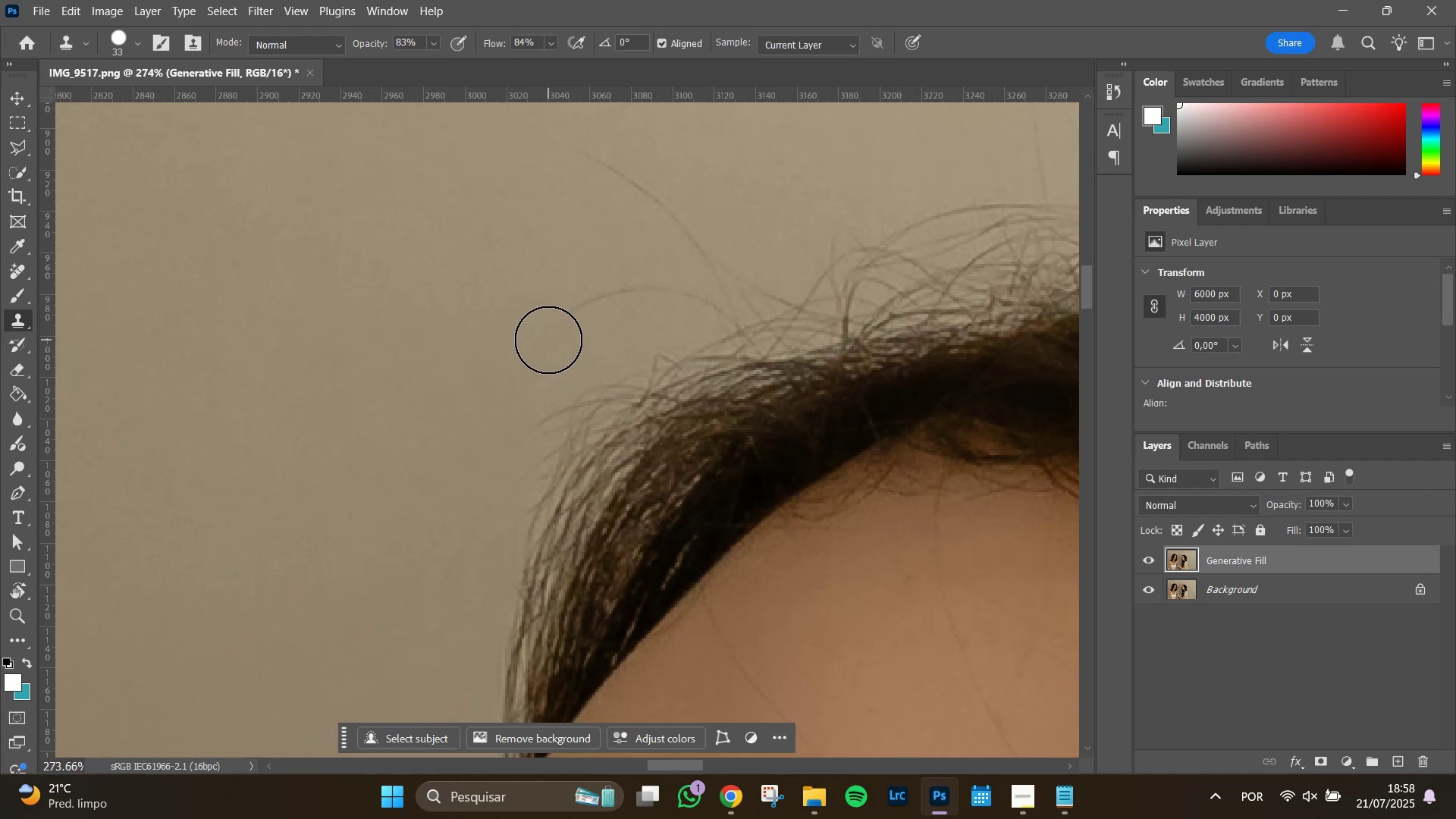 
left_click_drag(start_coordinate=[551, 333], to_coordinate=[561, 319])
 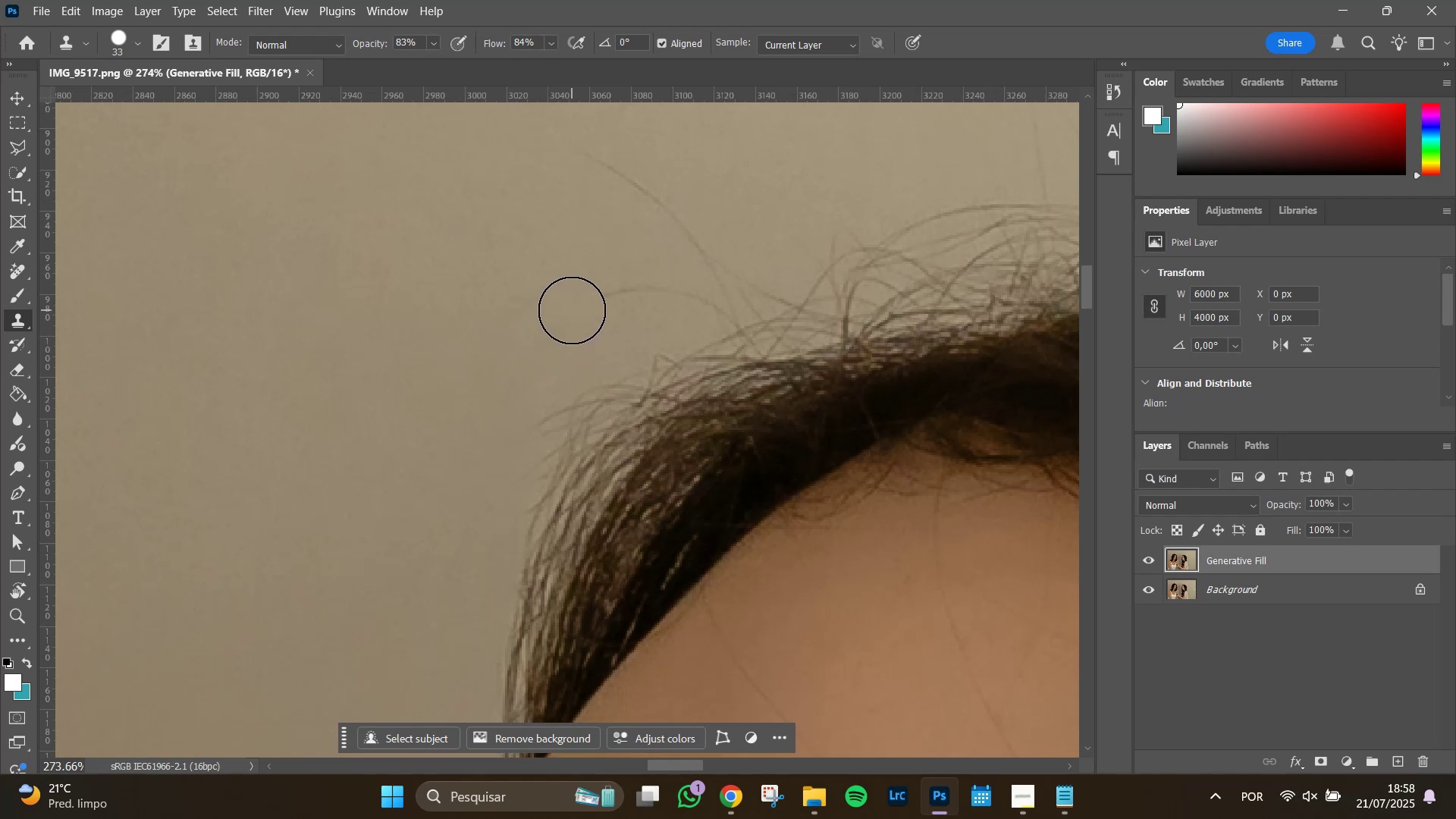 
triple_click([572, 310])
 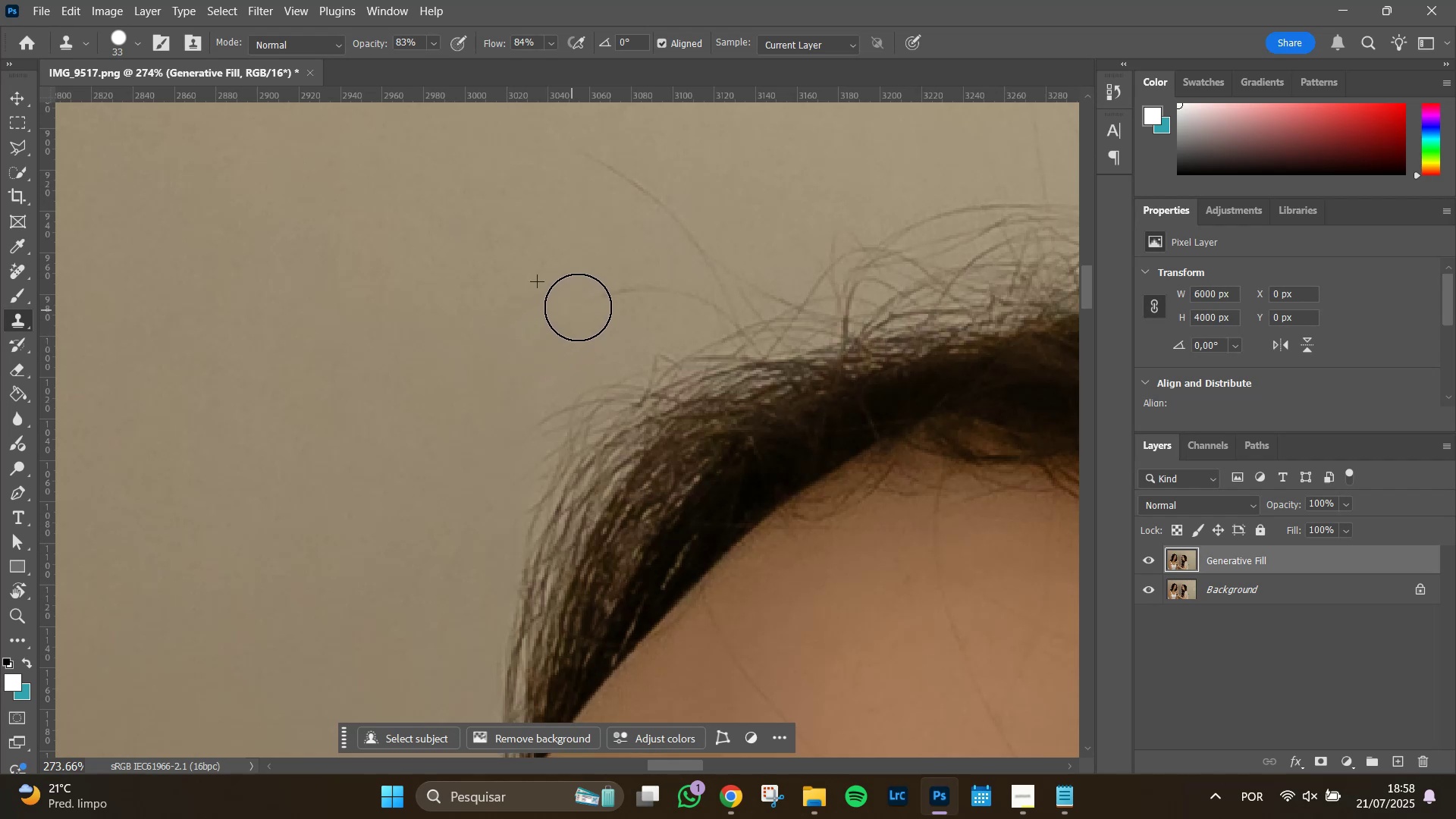 
triple_click([579, 306])
 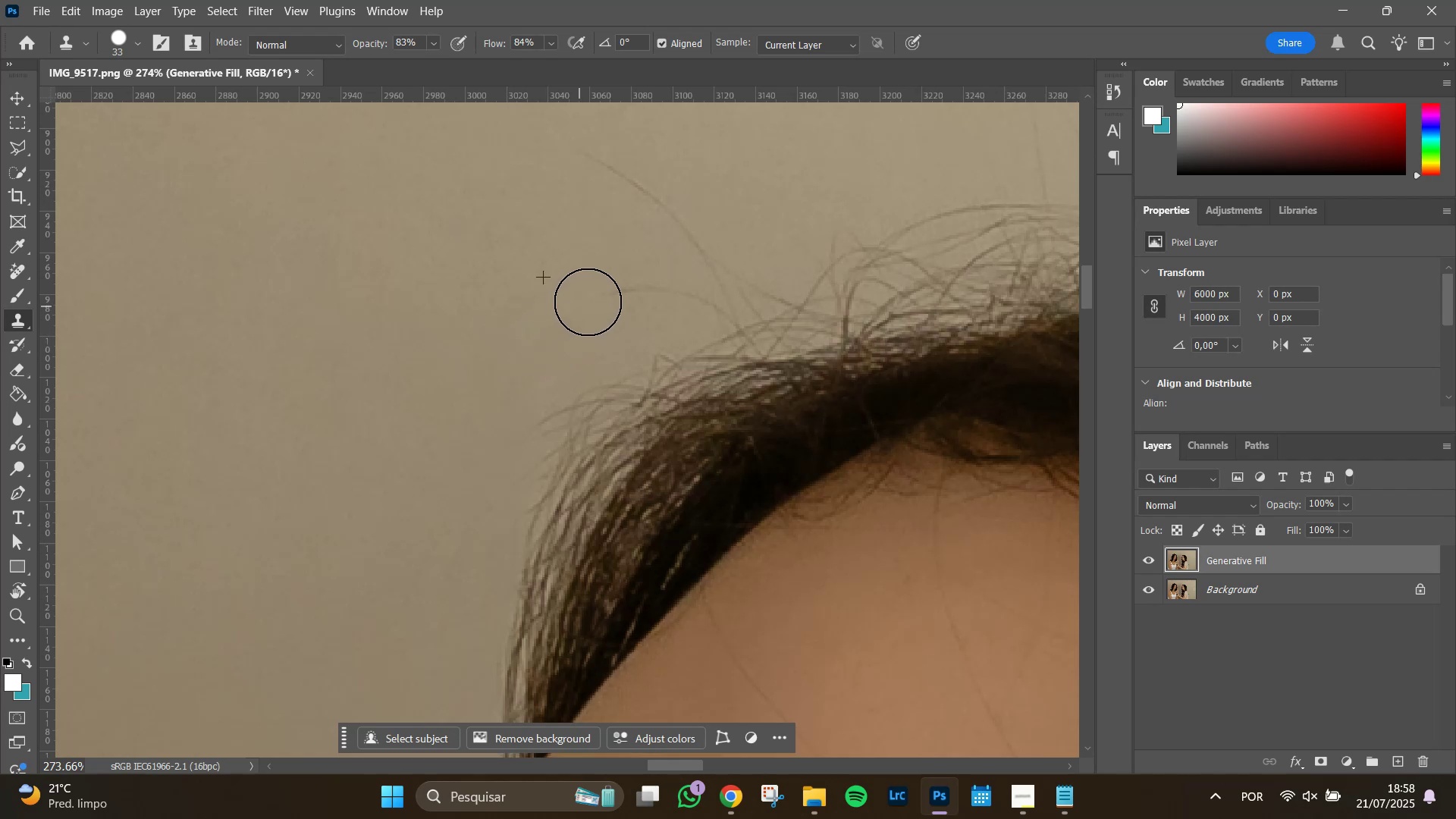 
triple_click([588, 302])
 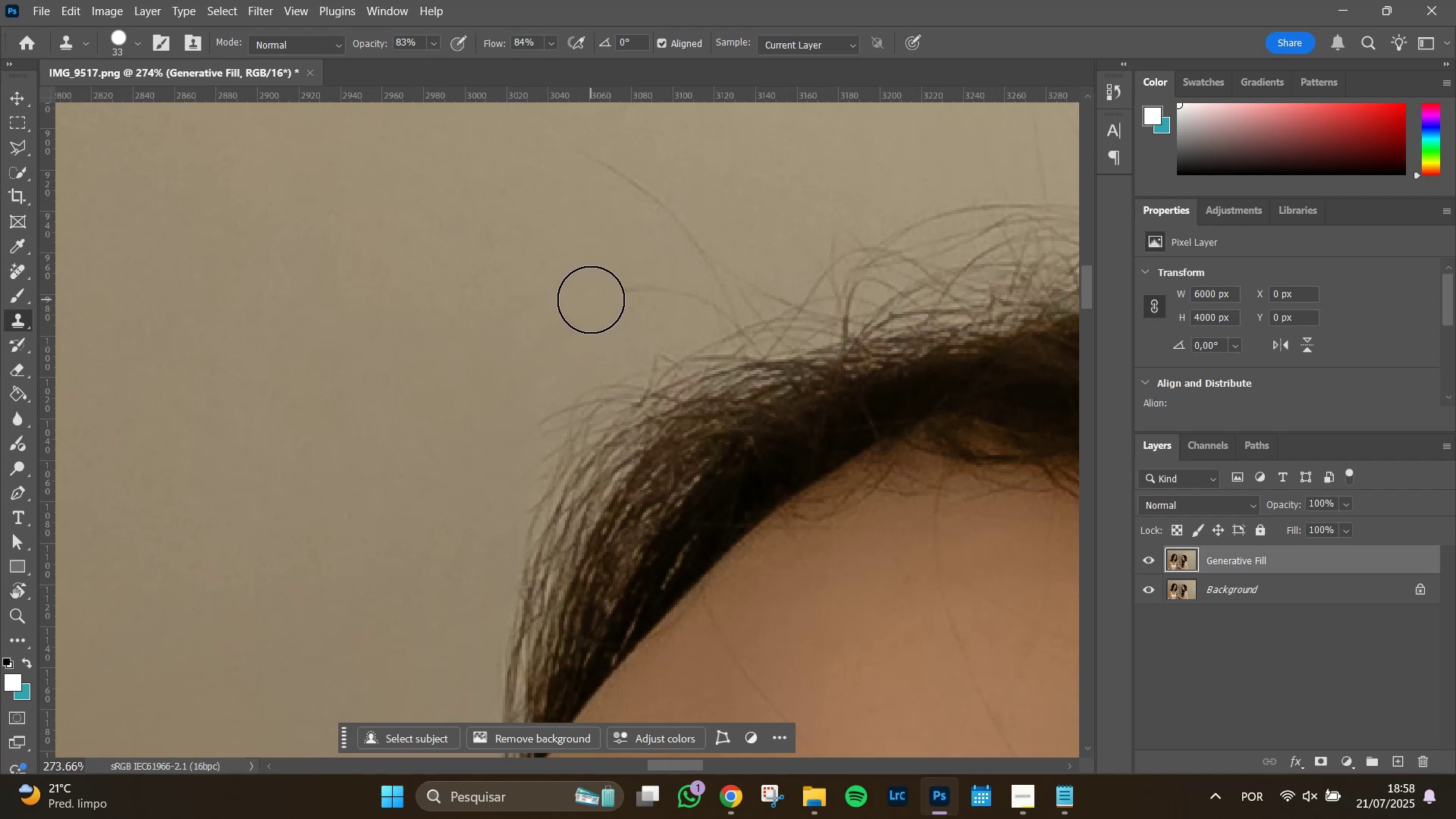 
triple_click([591, 300])
 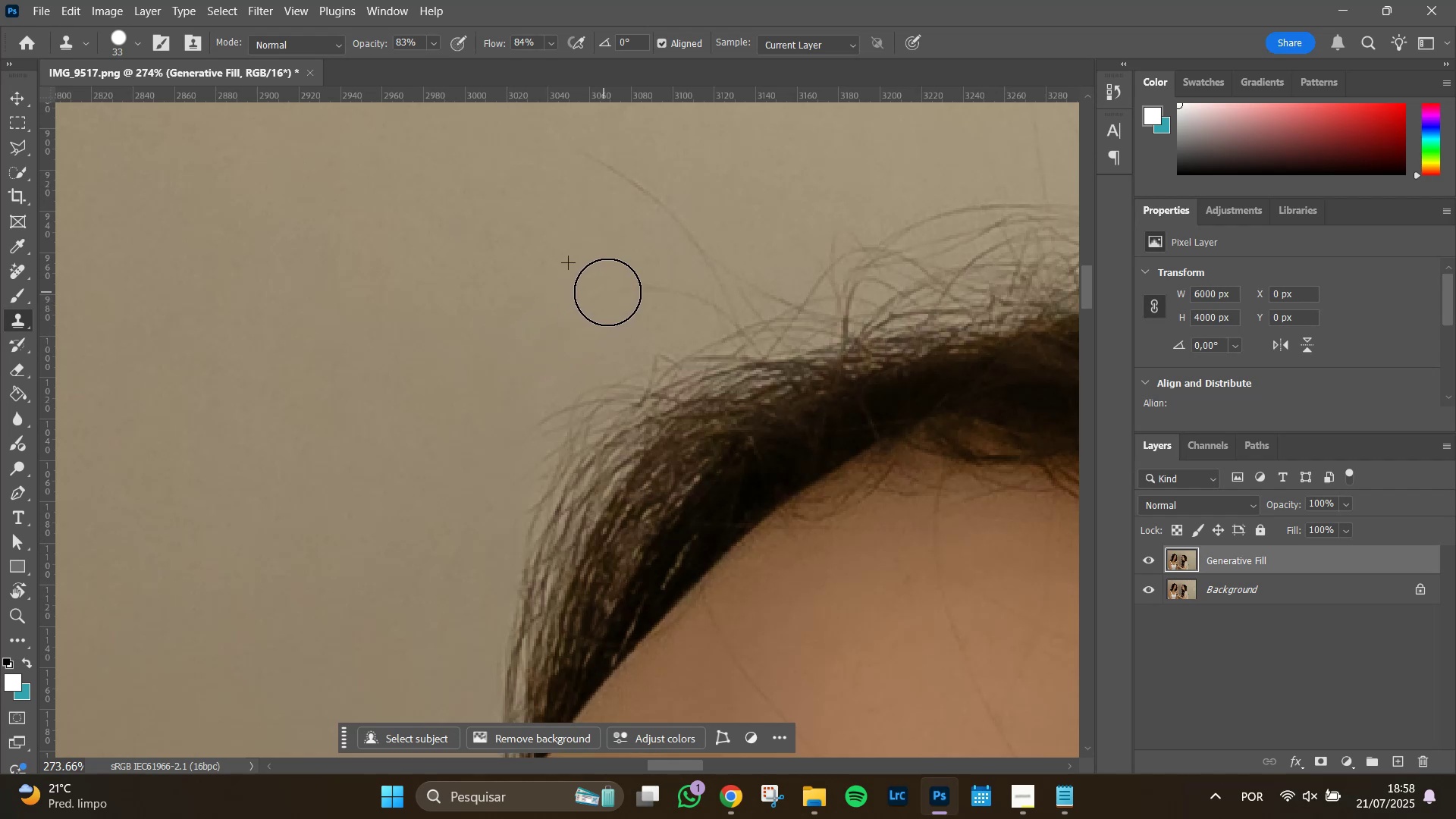 
triple_click([612, 290])
 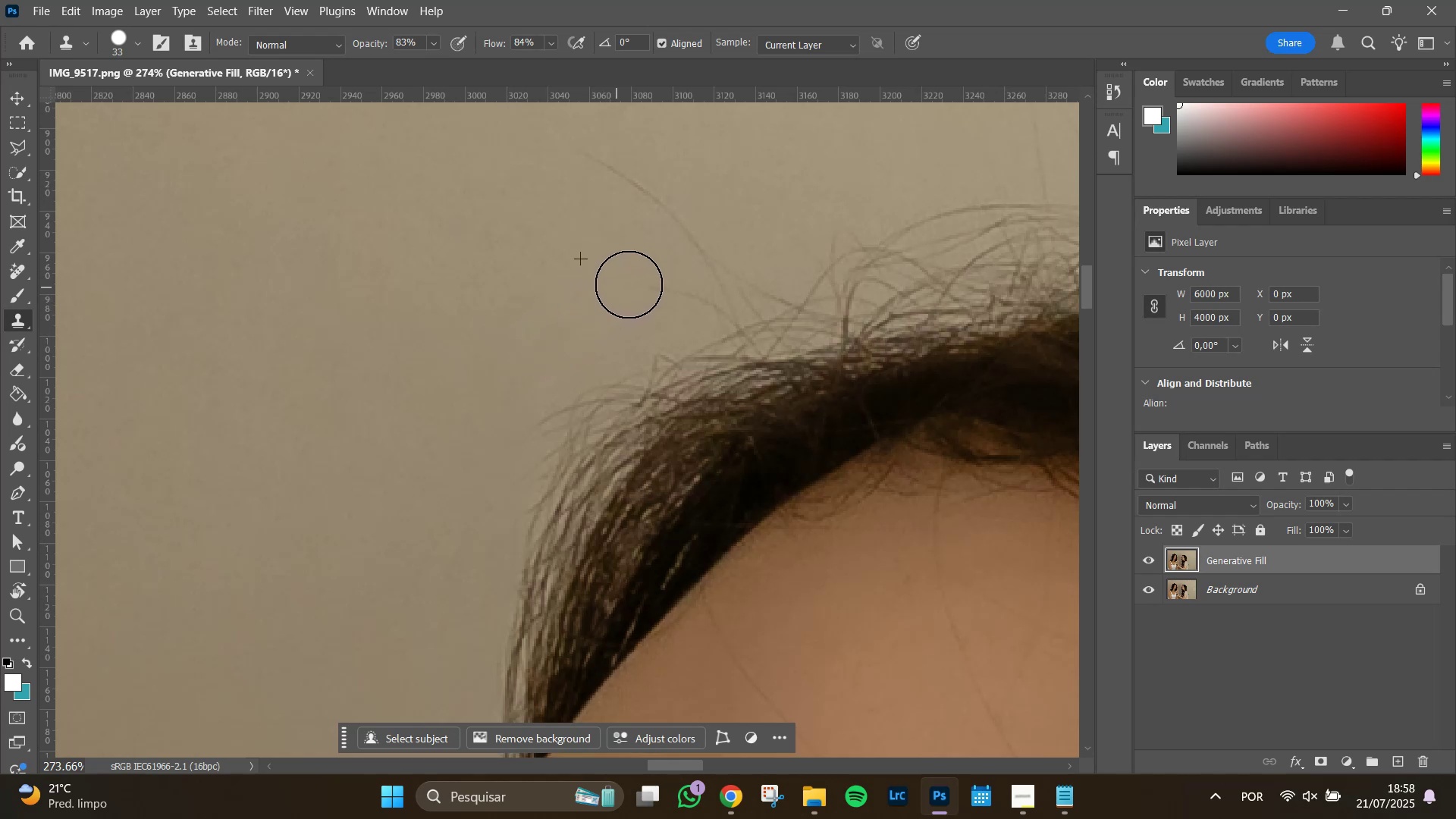 
triple_click([629, 284])
 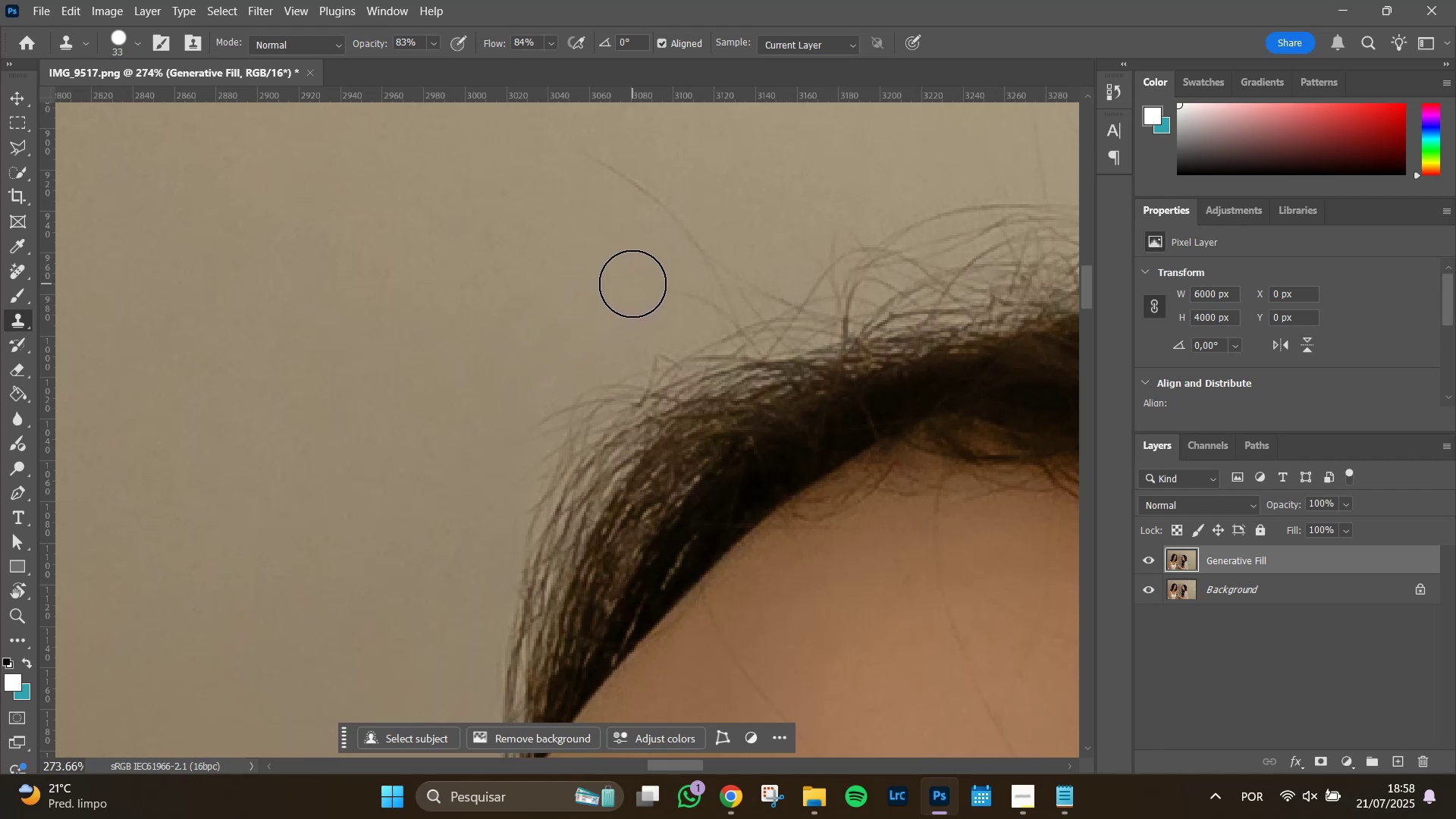 
triple_click([632, 284])
 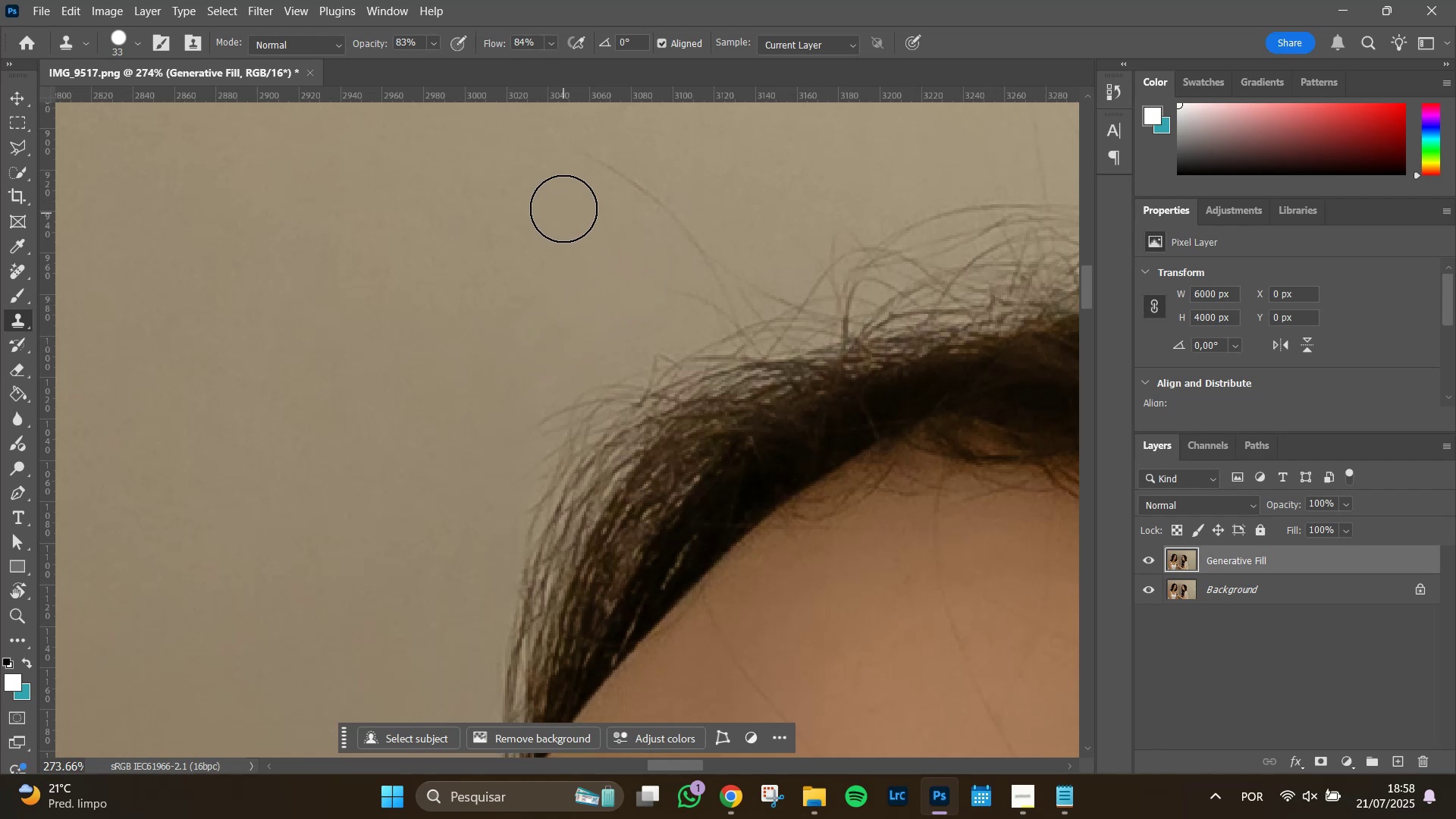 
hold_key(key=AltLeft, duration=0.59)
left_click([551, 206])
 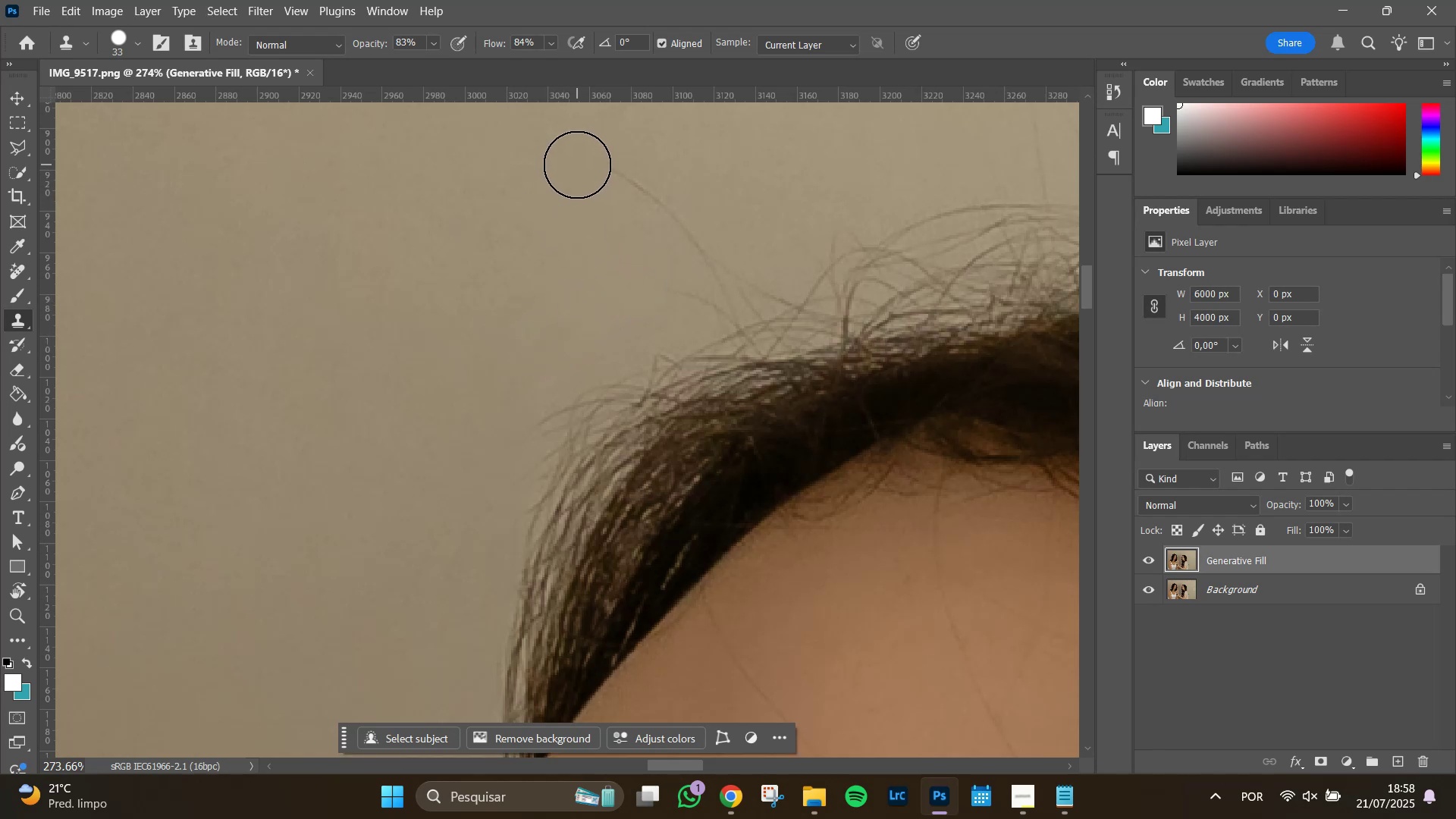 
left_click_drag(start_coordinate=[572, 167], to_coordinate=[618, 184])
 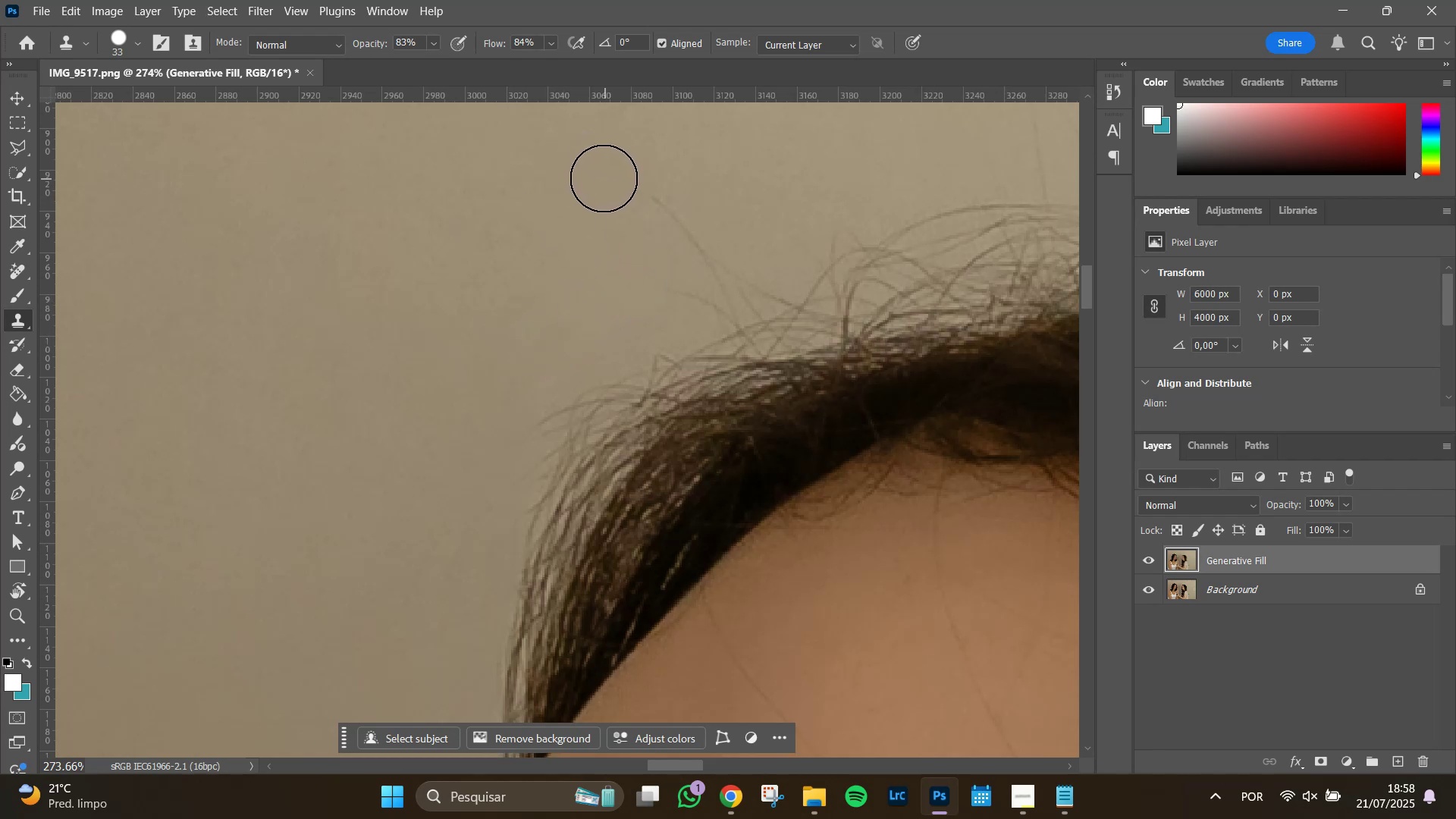 
double_click([588, 174])
 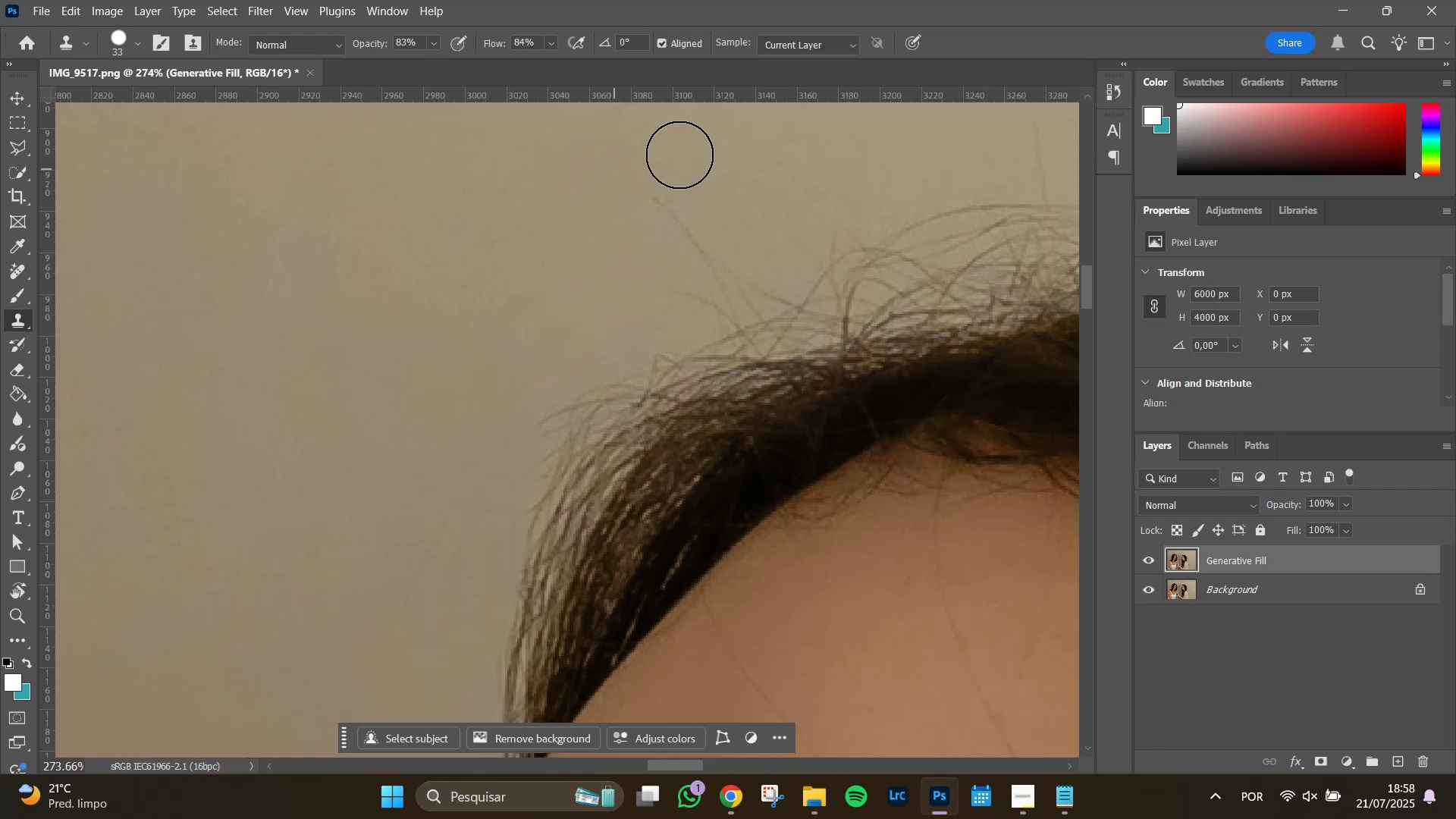 
hold_key(key=Space, duration=0.69)
 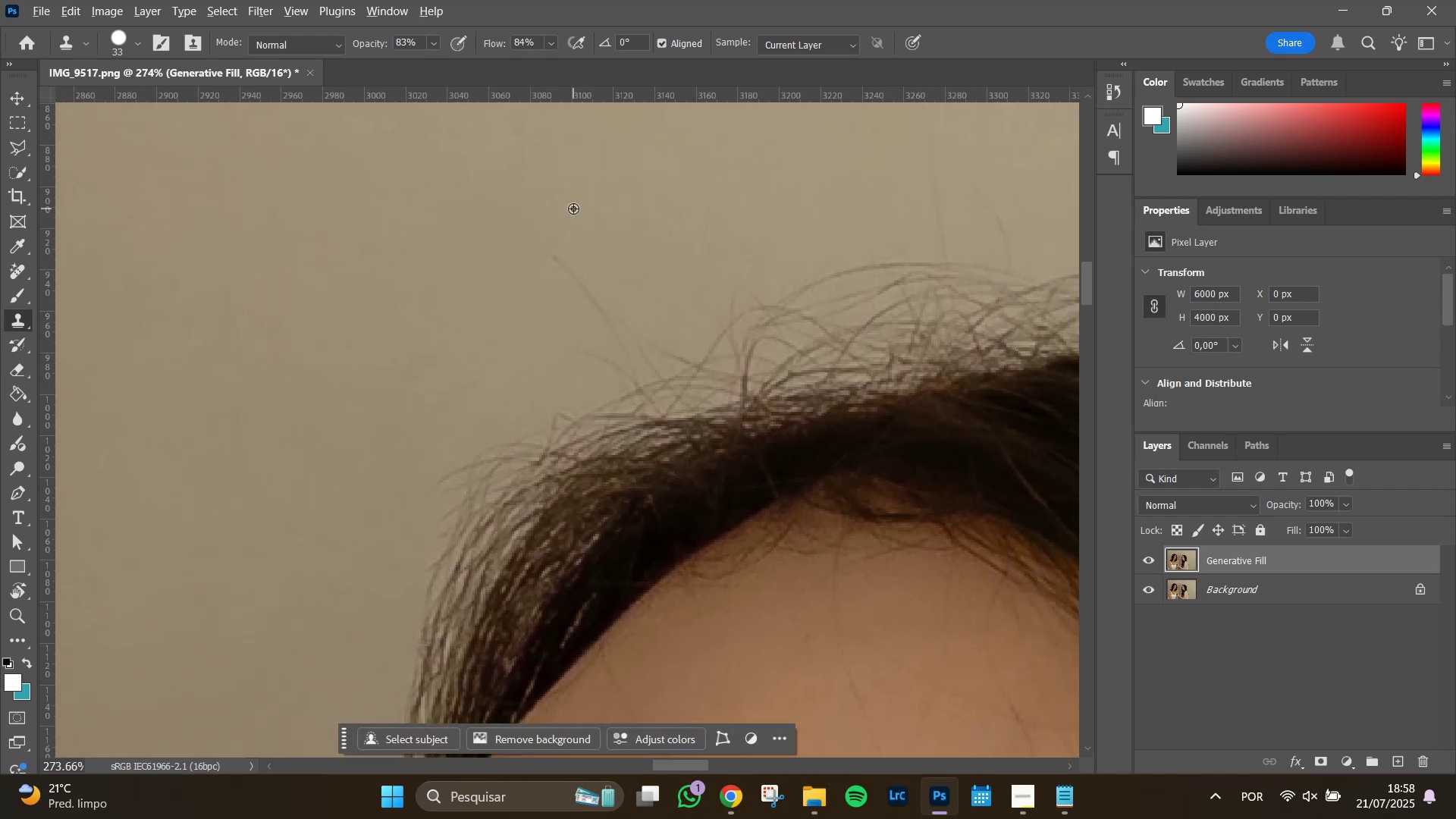 
left_click_drag(start_coordinate=[766, 167], to_coordinate=[665, 225])
 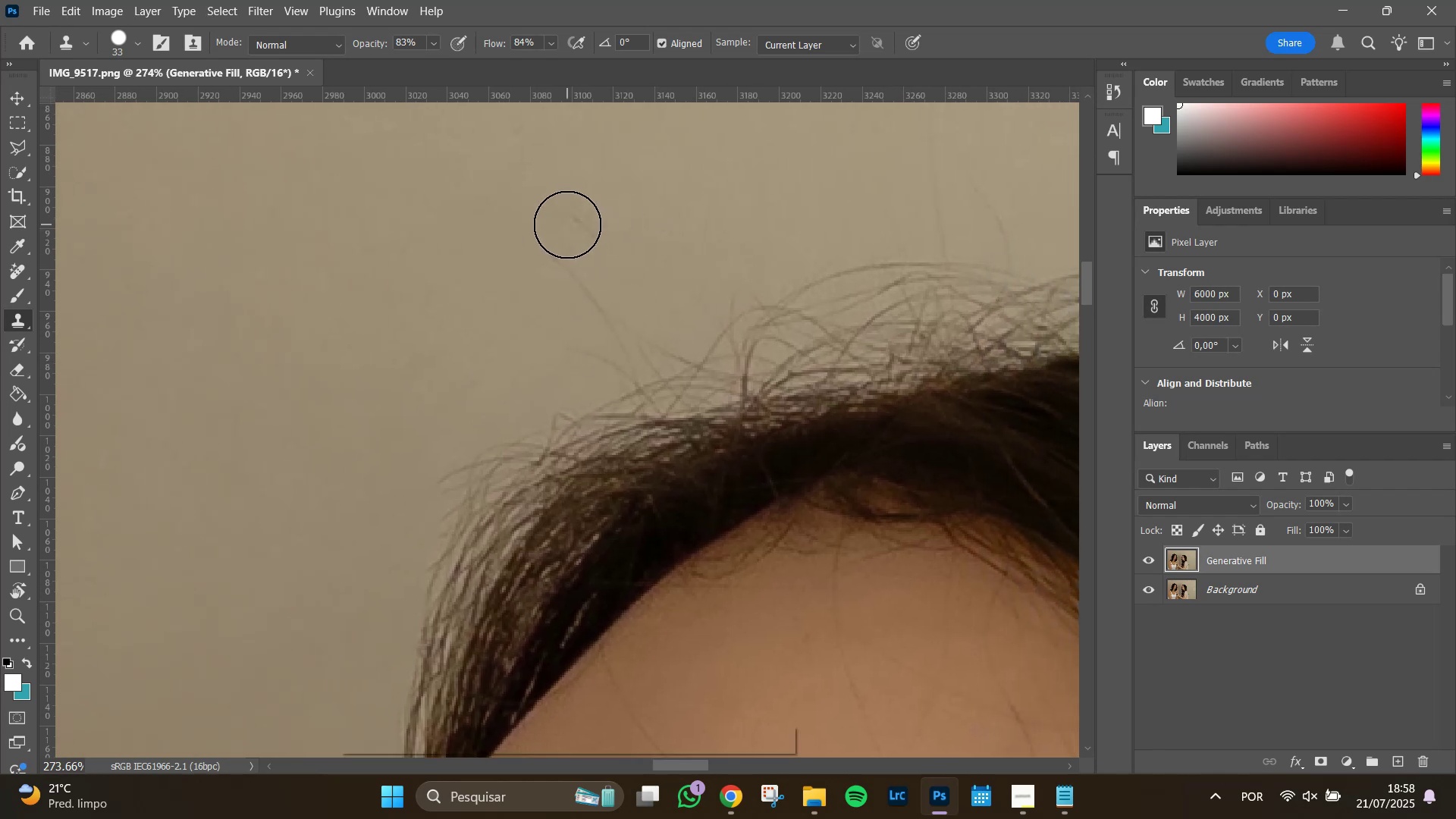 
hold_key(key=AltLeft, duration=0.63)
left_click([573, 209])
 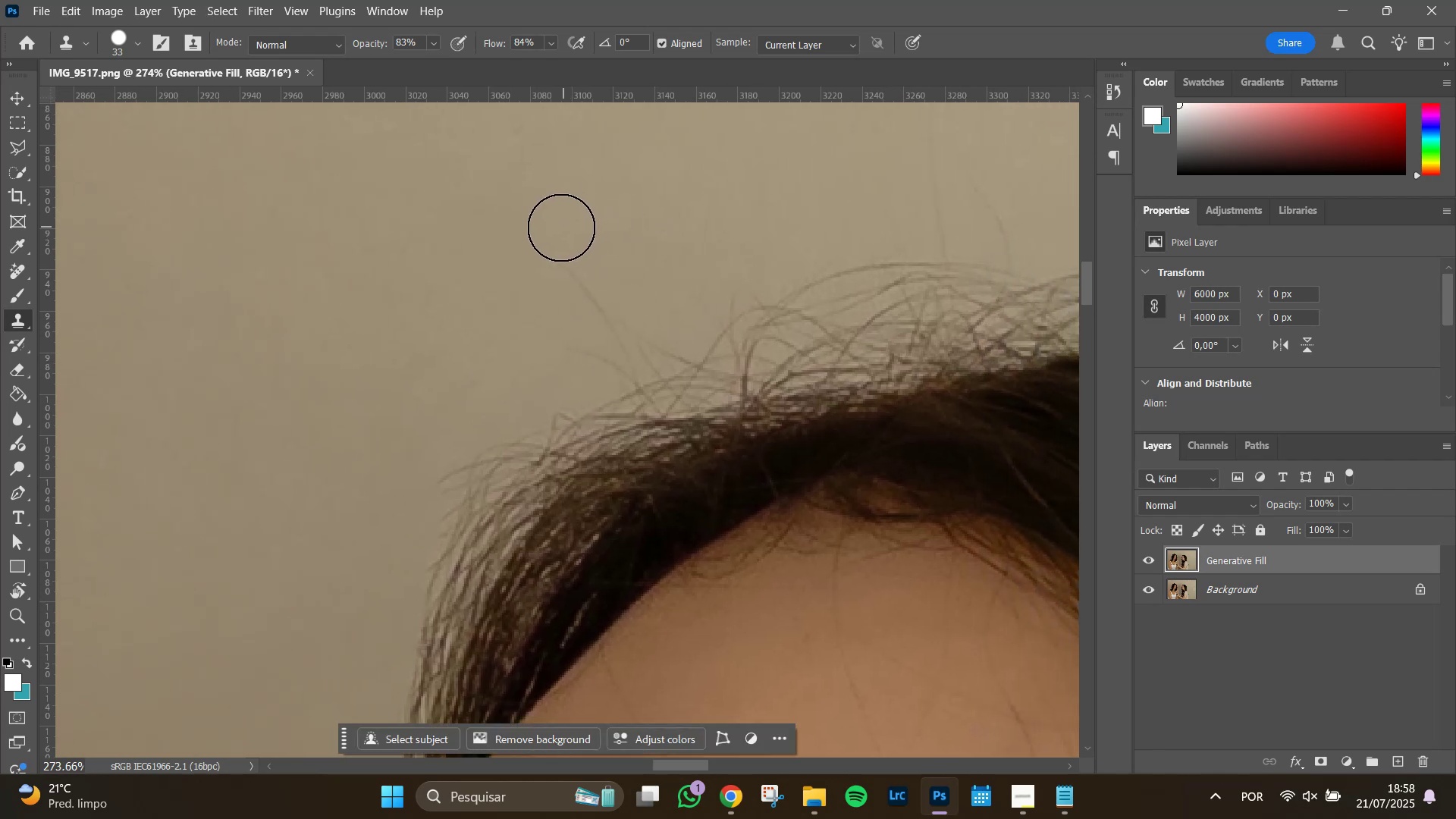 
left_click_drag(start_coordinate=[560, 229], to_coordinate=[578, 257])
 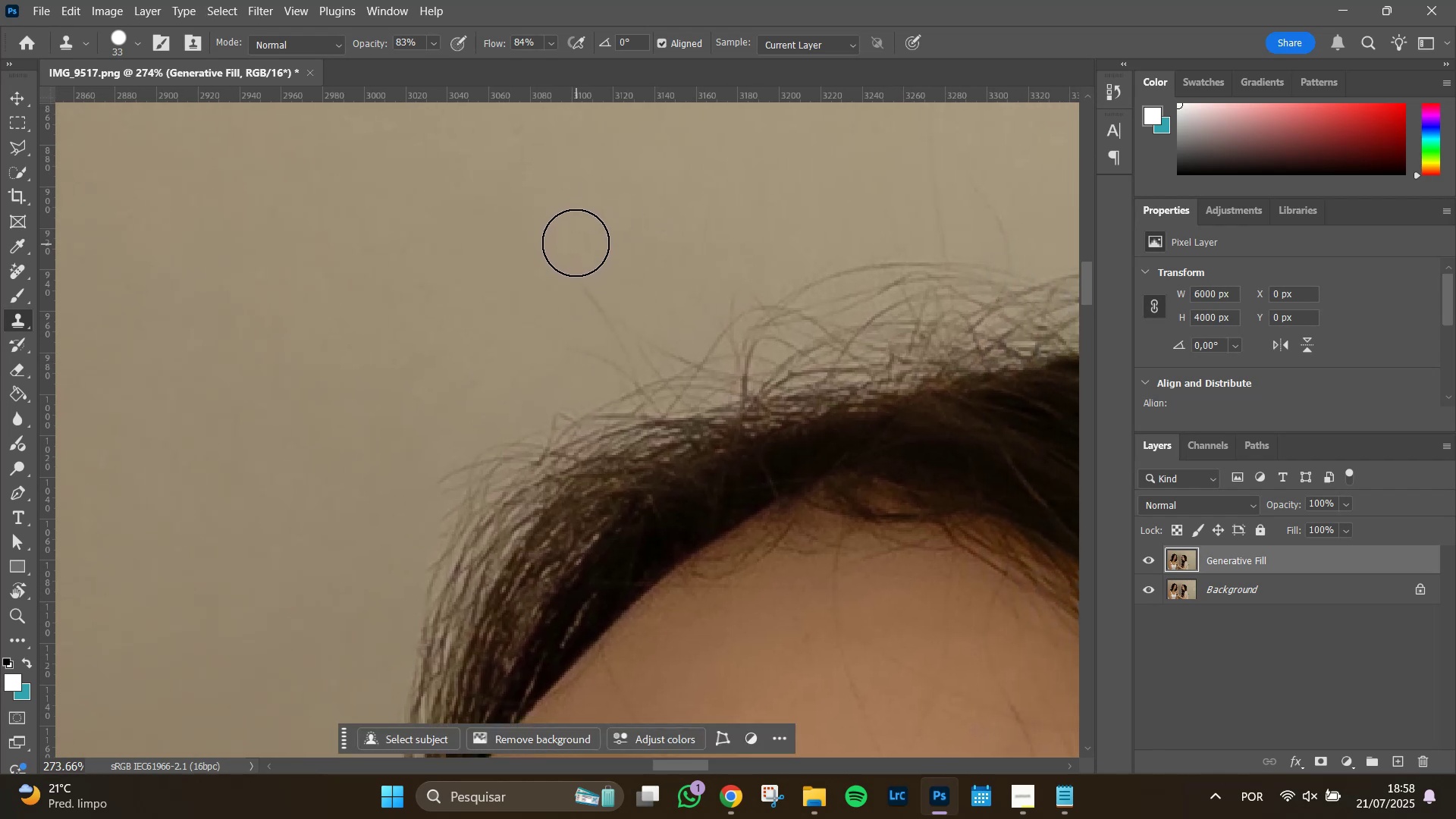 
left_click_drag(start_coordinate=[576, 241], to_coordinate=[585, 254])
 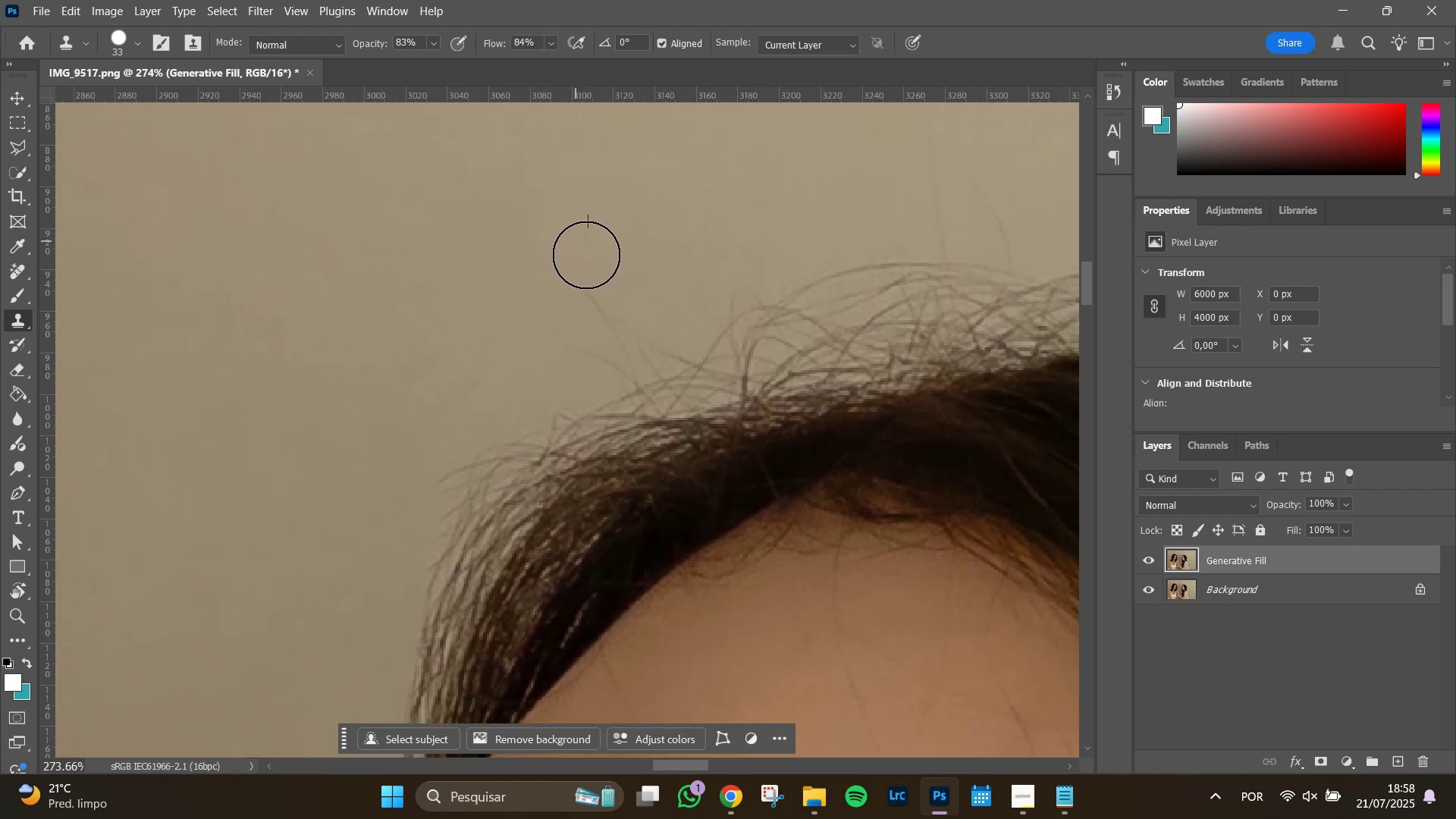 
left_click_drag(start_coordinate=[591, 259], to_coordinate=[597, 264])
 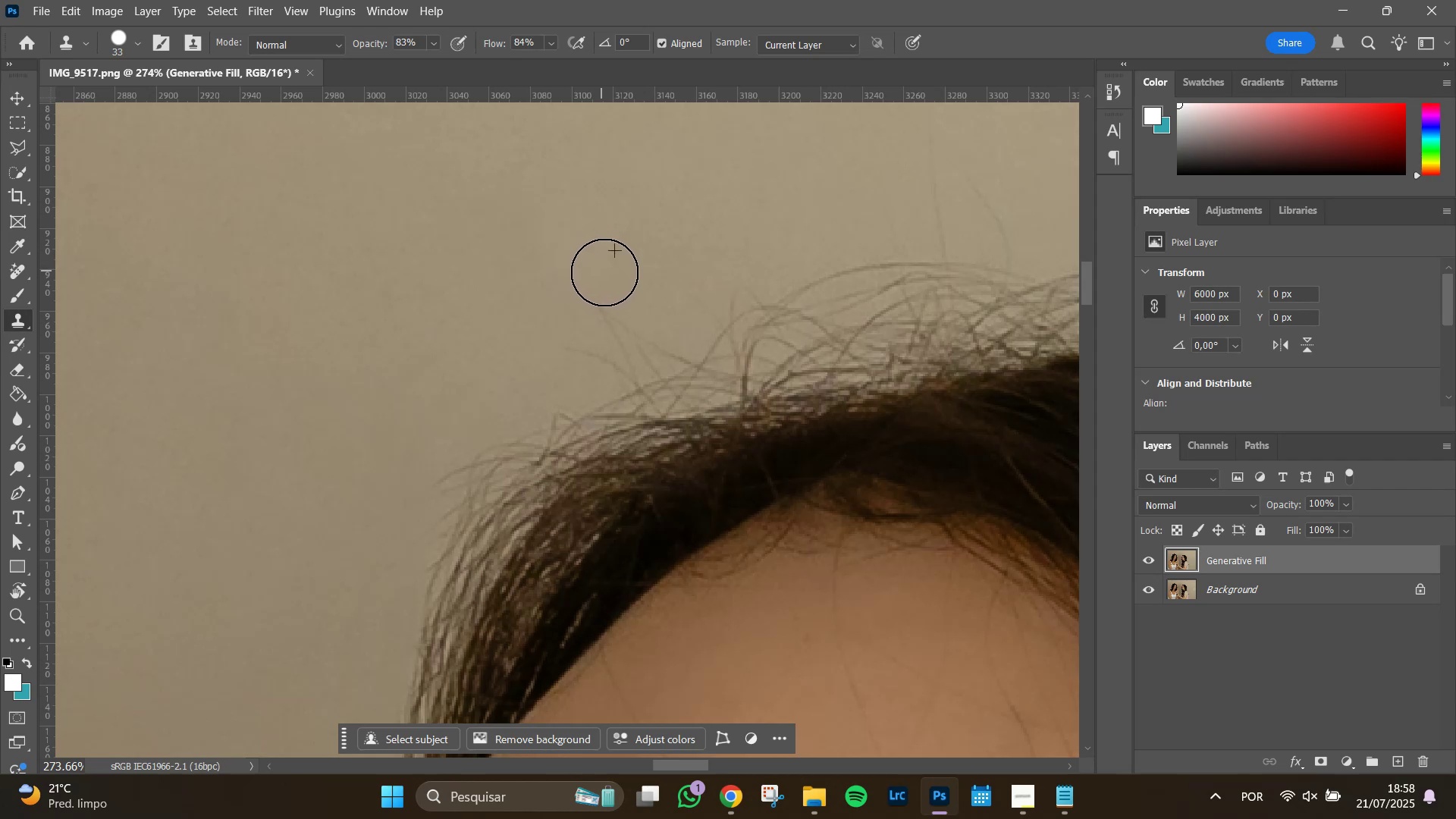 
triple_click([604, 272])
 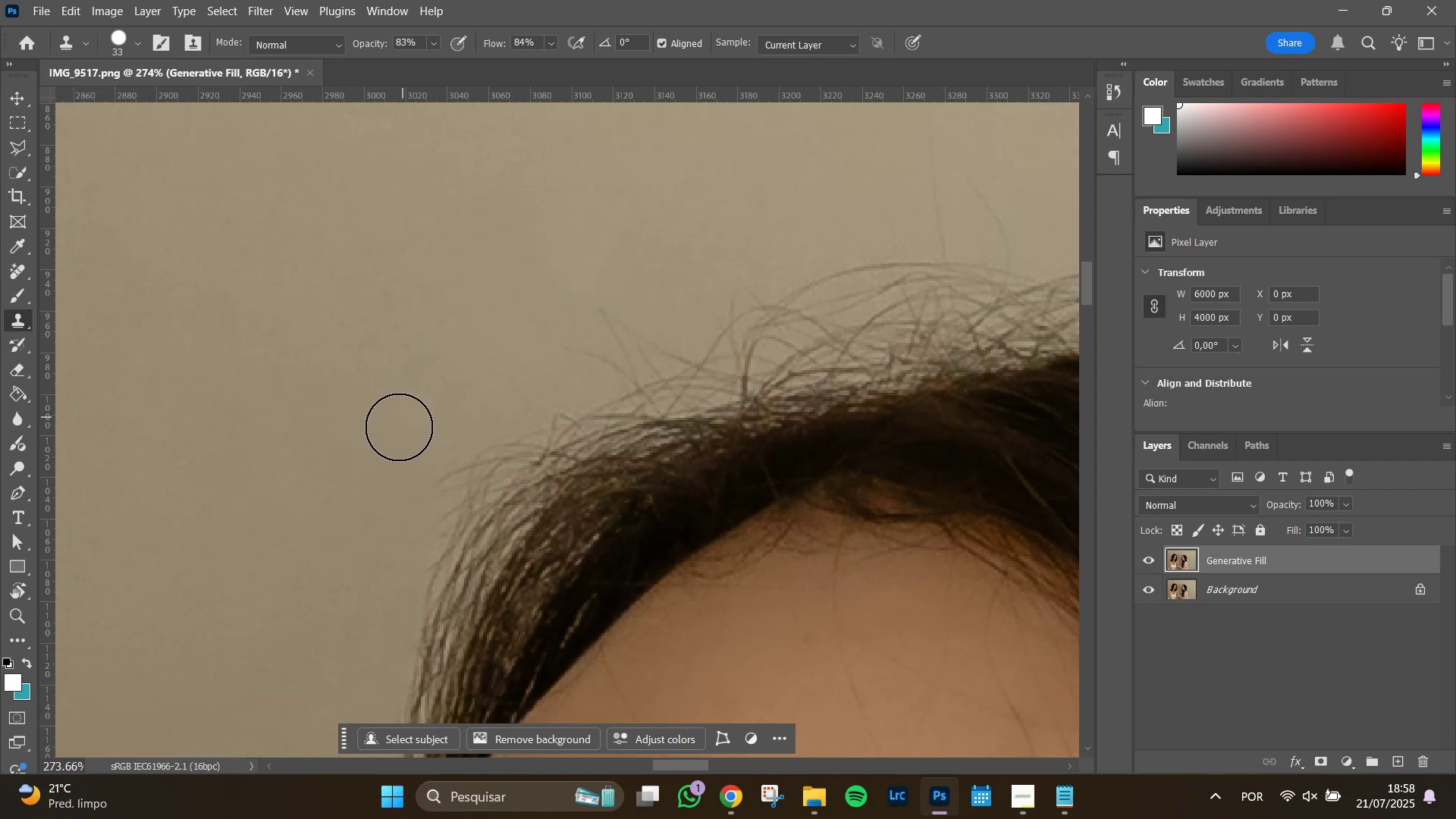 
hold_key(key=Space, duration=0.72)
 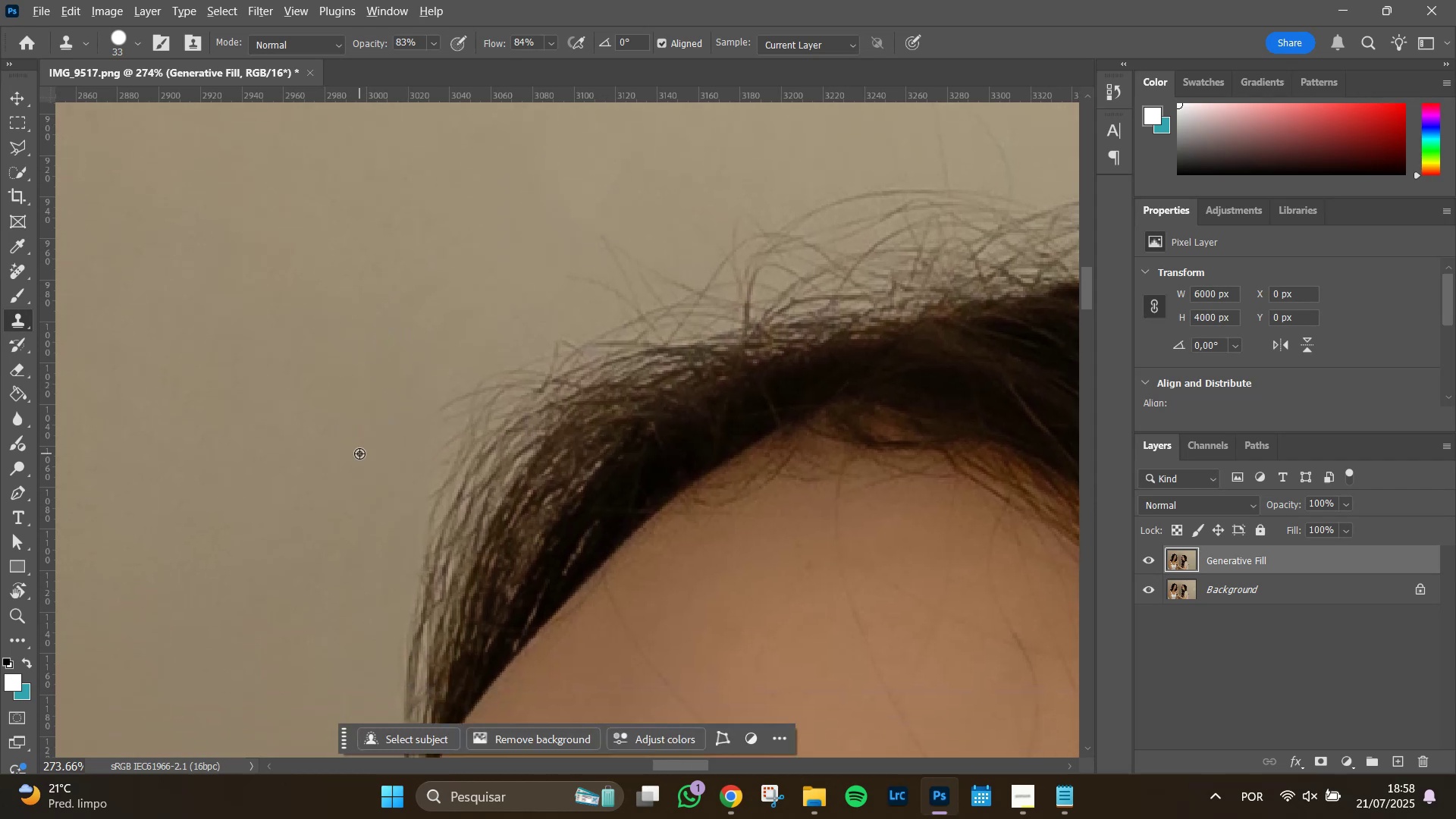 
left_click_drag(start_coordinate=[381, 397], to_coordinate=[384, 325])
 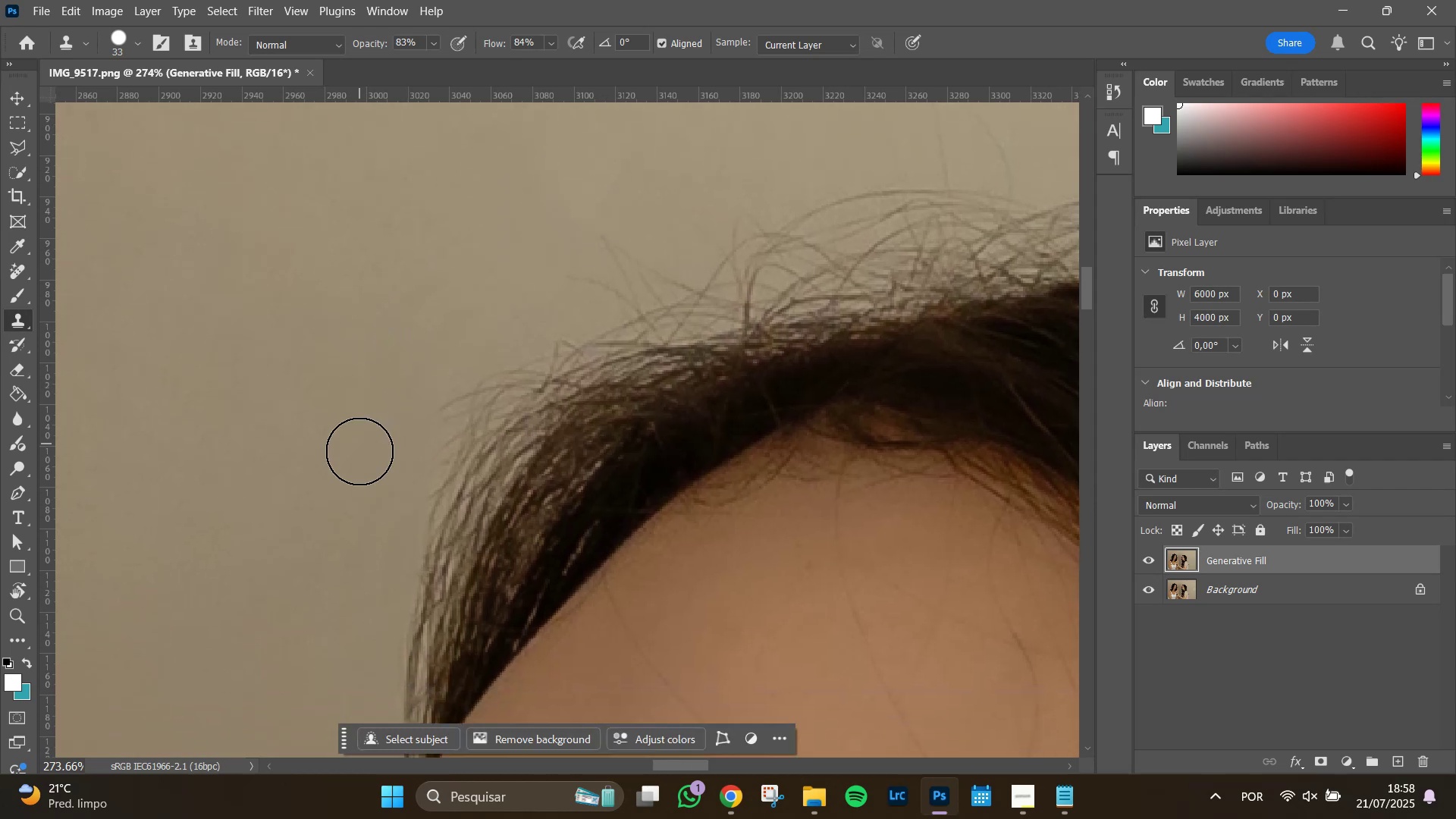 
hold_key(key=AltLeft, duration=0.34)
left_click([359, 453])
 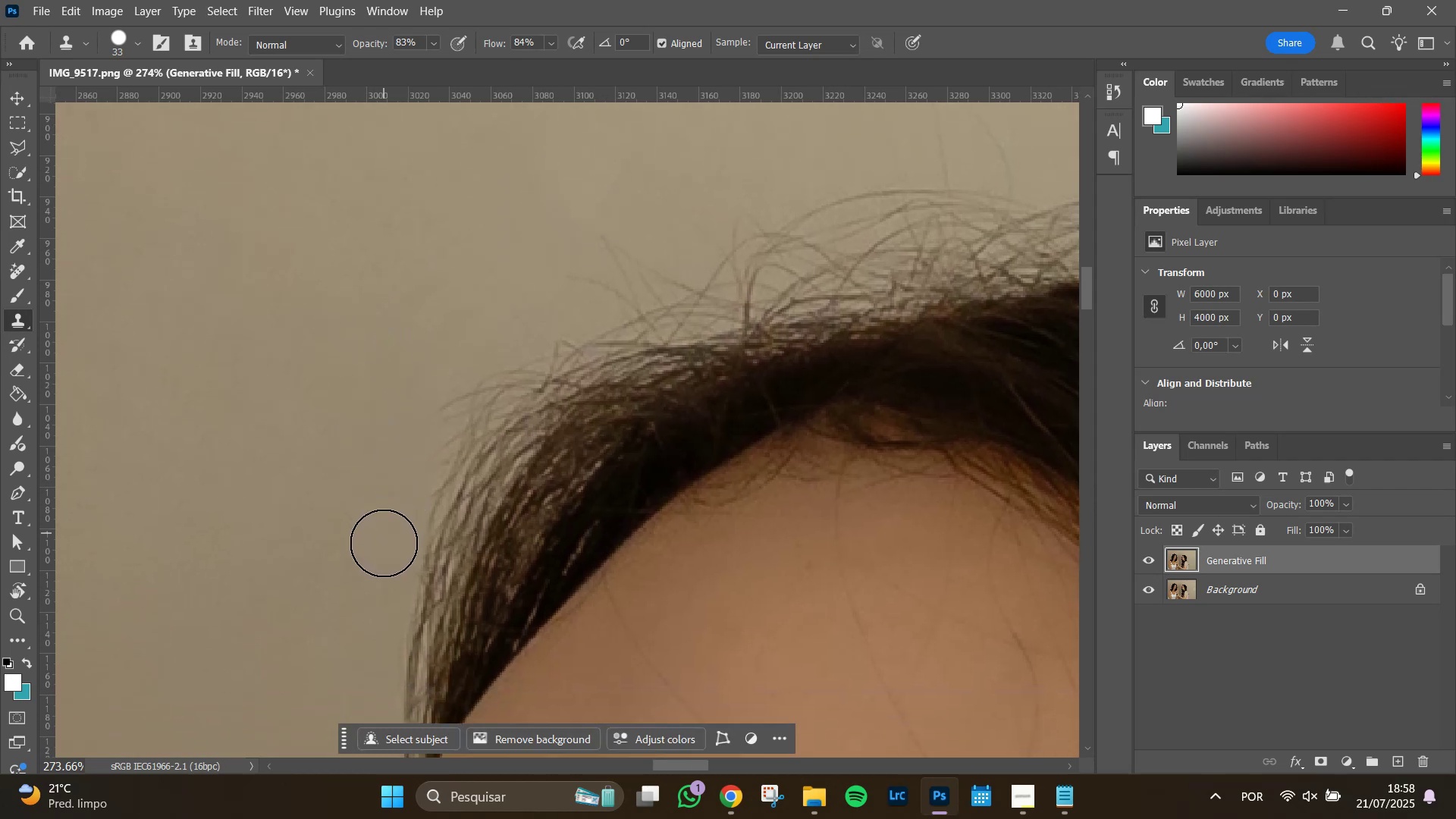 
left_click_drag(start_coordinate=[386, 566], to_coordinate=[389, 538])
 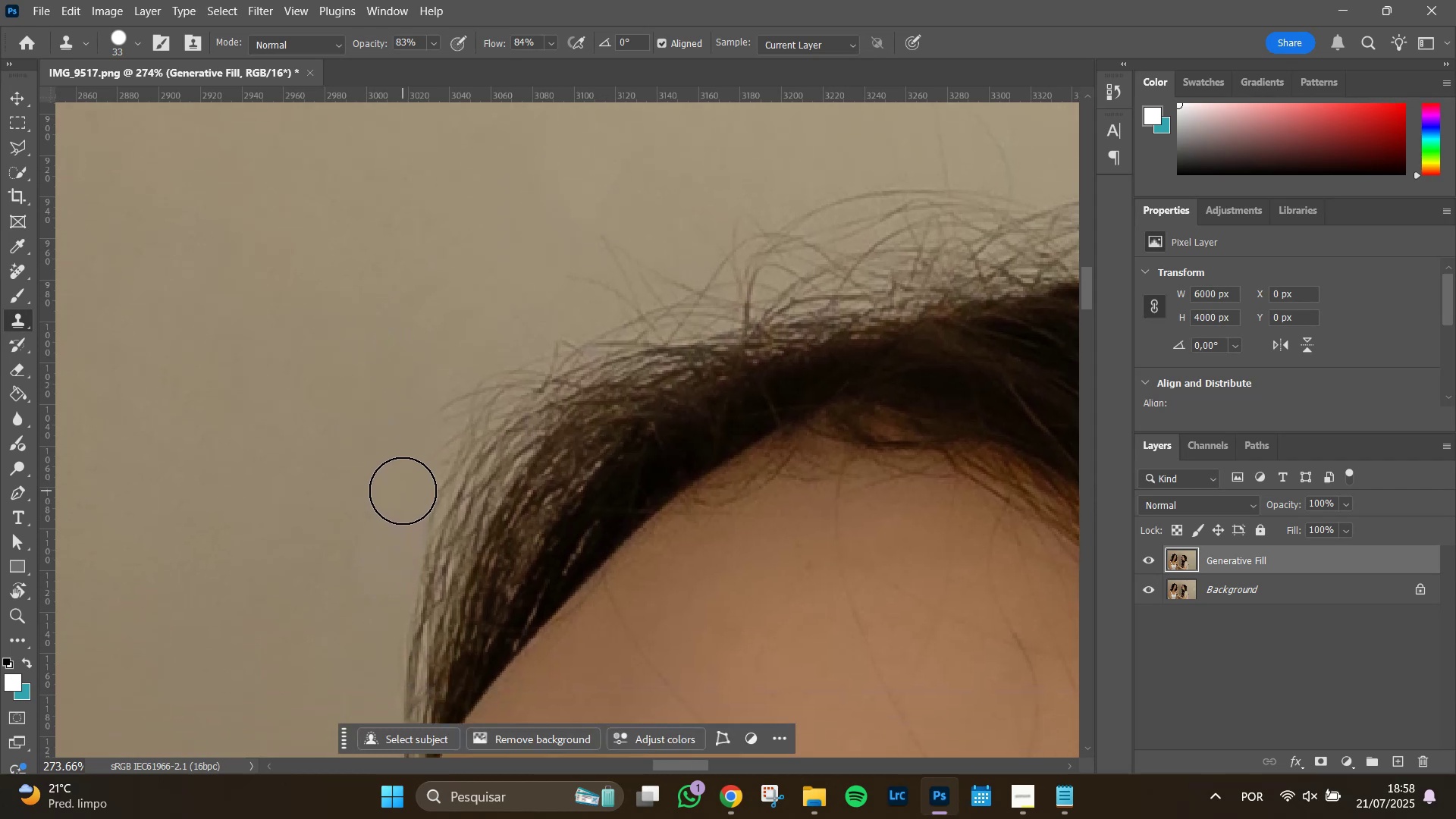 
hold_key(key=AltLeft, duration=0.62)
left_click([362, 484])
 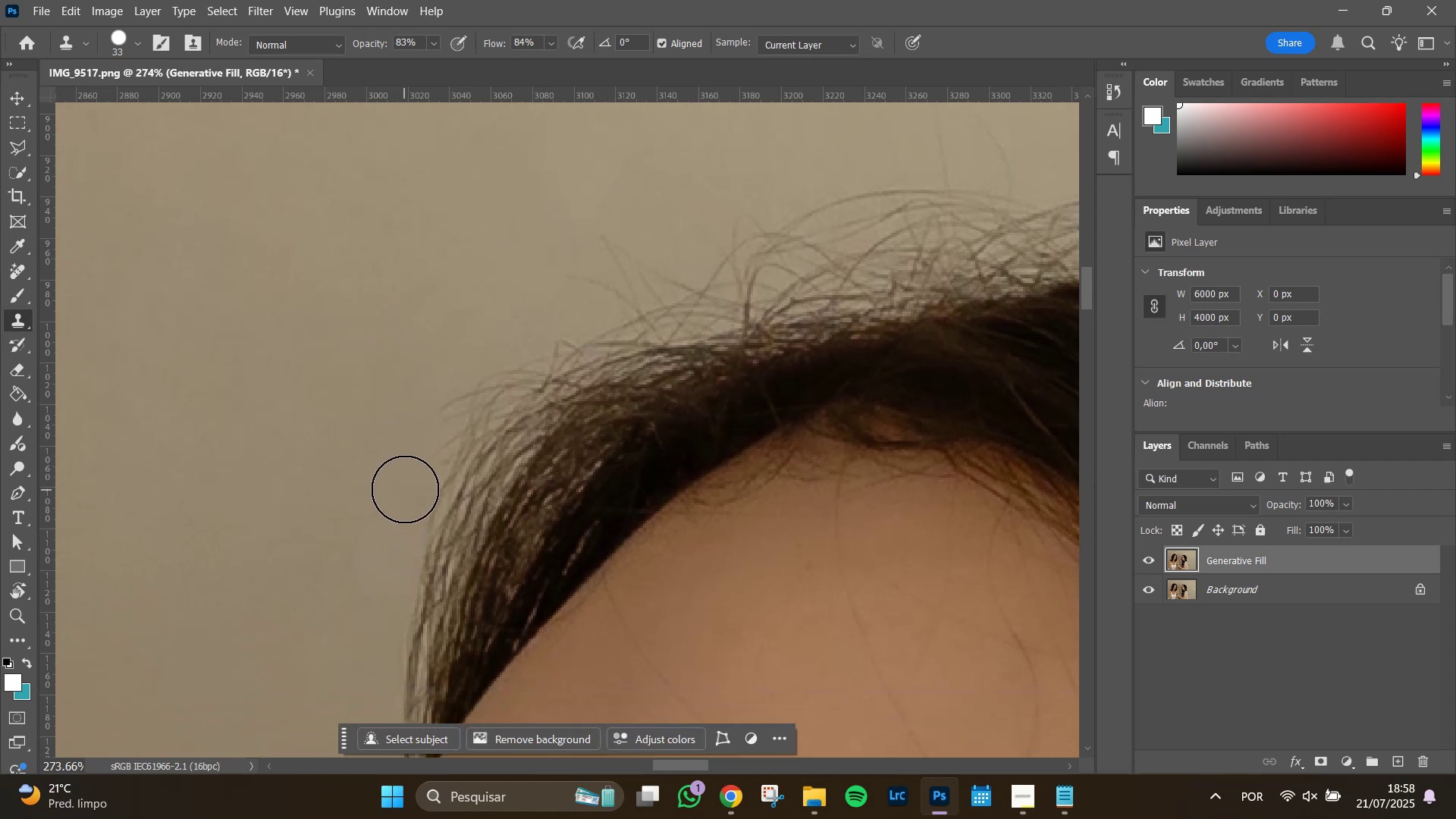 
left_click_drag(start_coordinate=[405, 488], to_coordinate=[511, 346])
 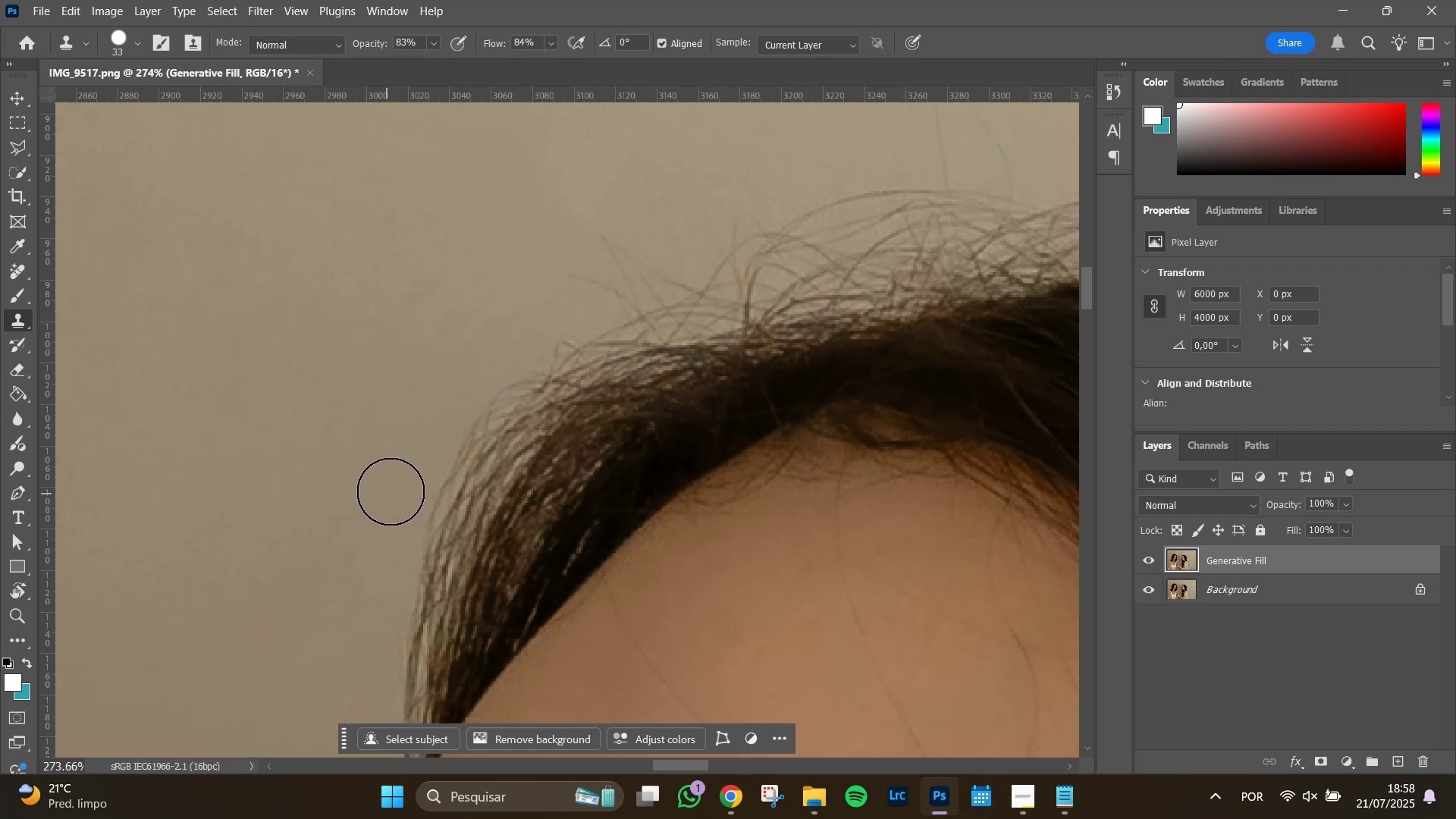 
left_click_drag(start_coordinate=[410, 465], to_coordinate=[433, 418])
 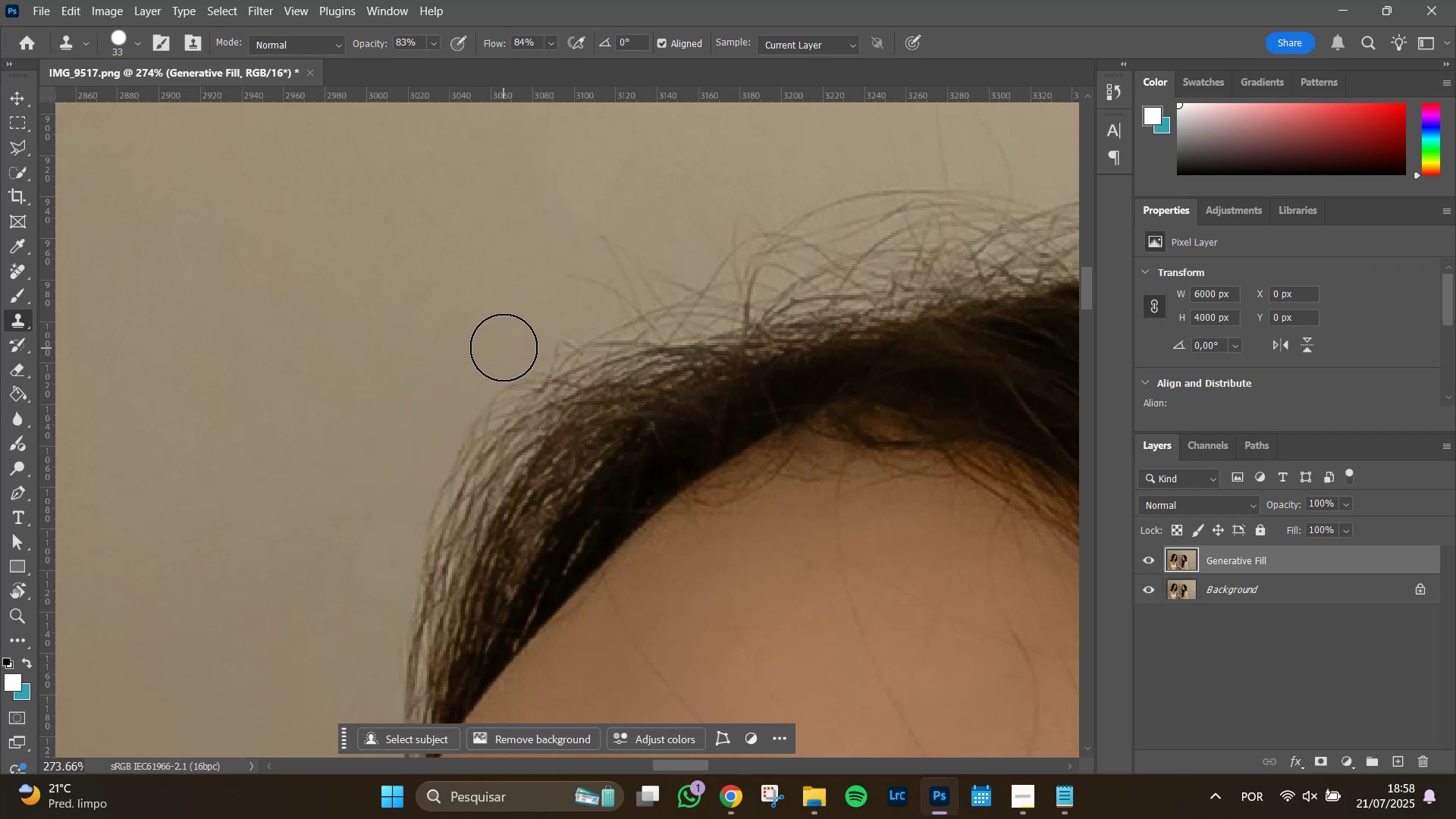 
left_click_drag(start_coordinate=[516, 340], to_coordinate=[561, 317])
 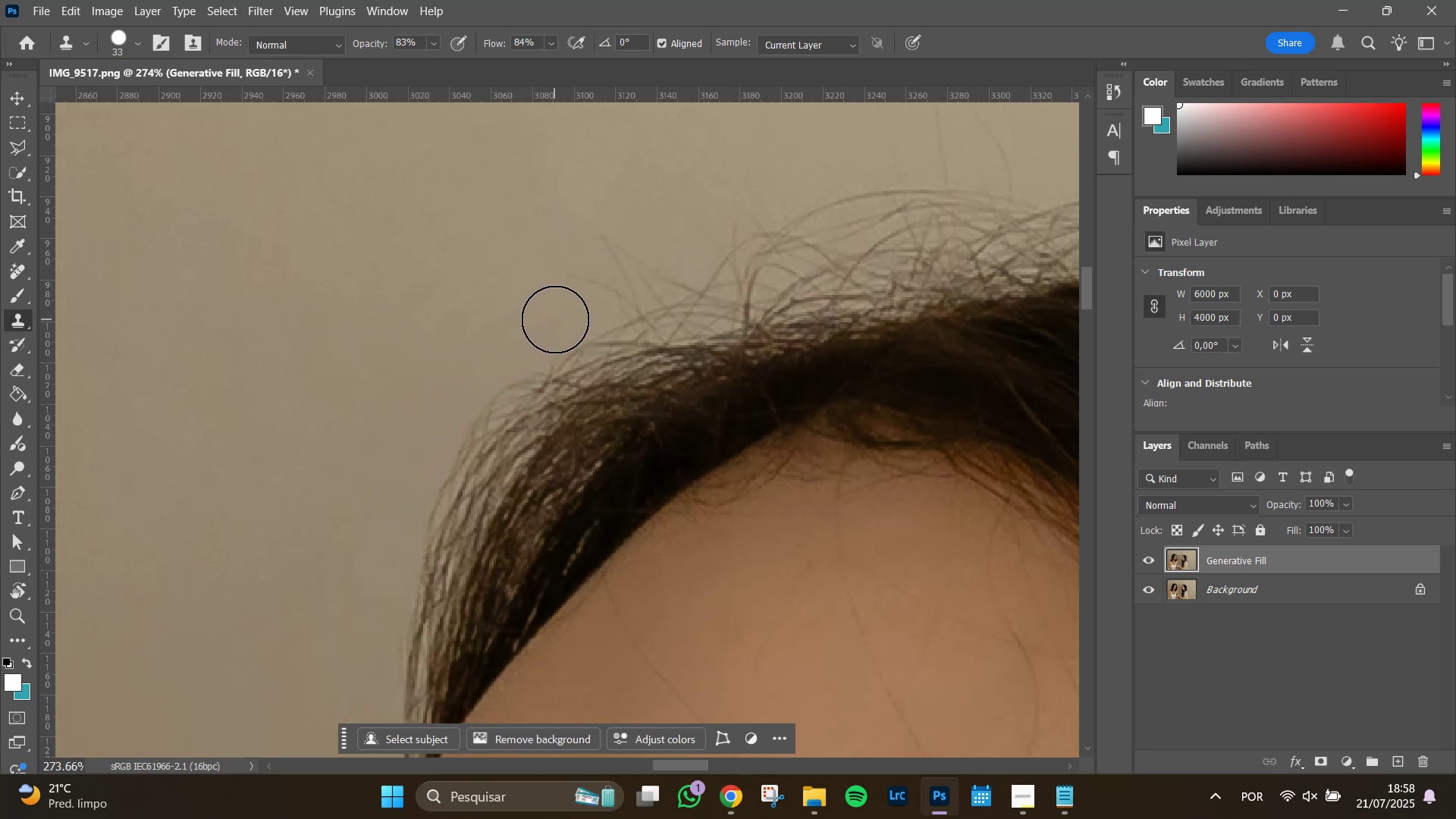 
left_click([555, 319])
 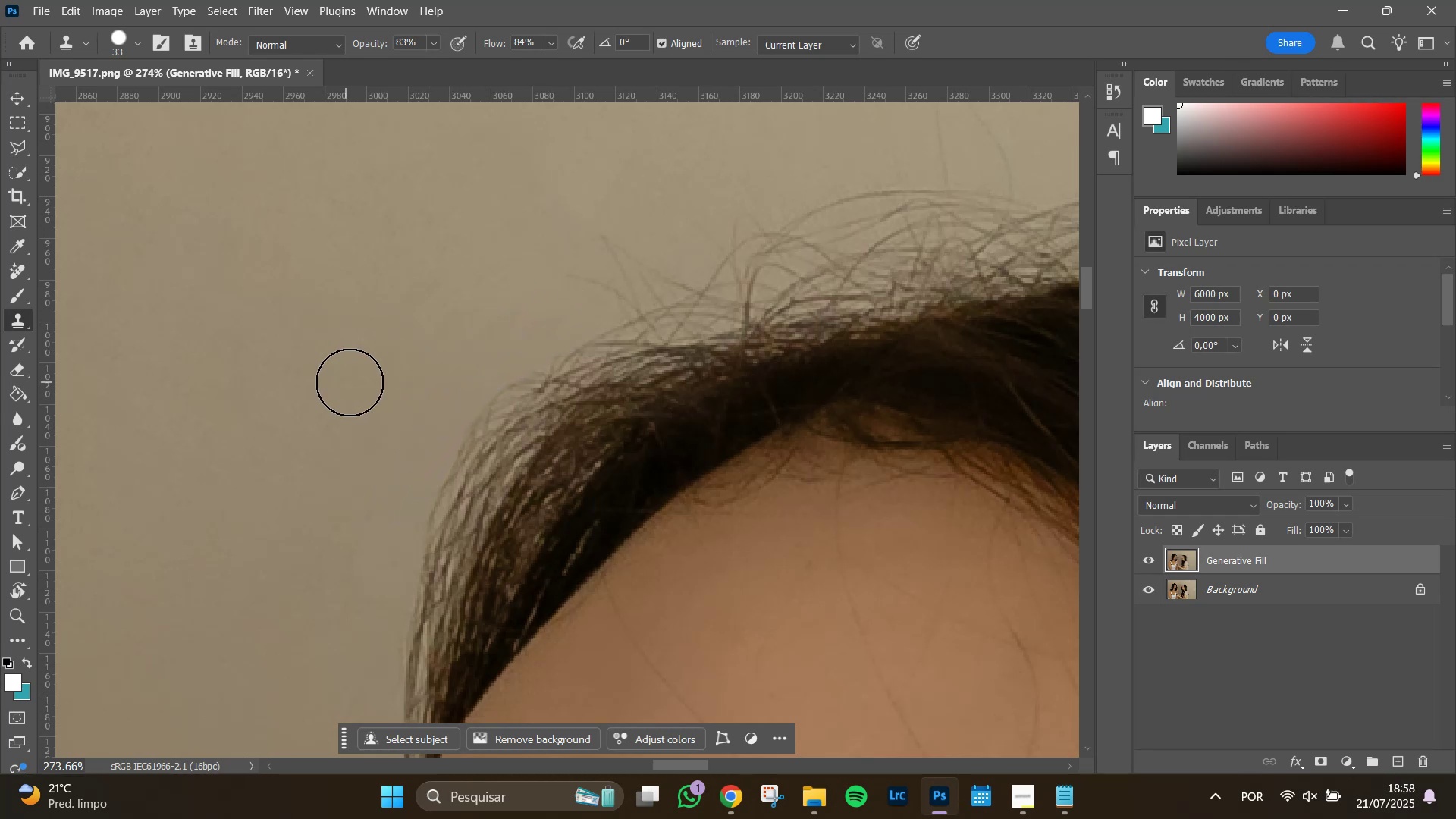 
hold_key(key=AltLeft, duration=0.69)
scroll: coordinate [441, 444], scroll_direction: down, amount: 12.0
 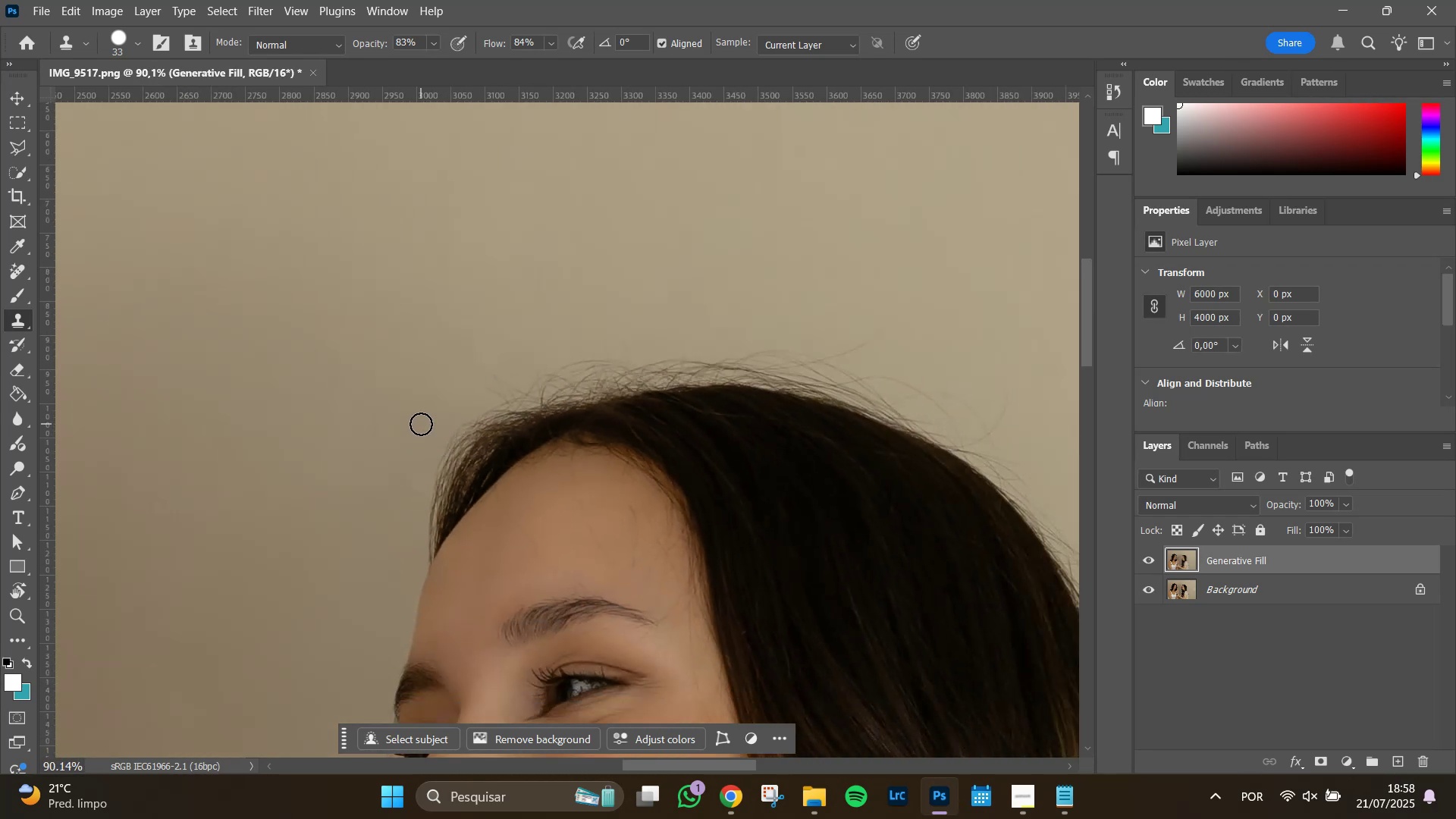 
hold_key(key=AltLeft, duration=0.37)
scroll: coordinate [422, 424], scroll_direction: down, amount: 4.0
 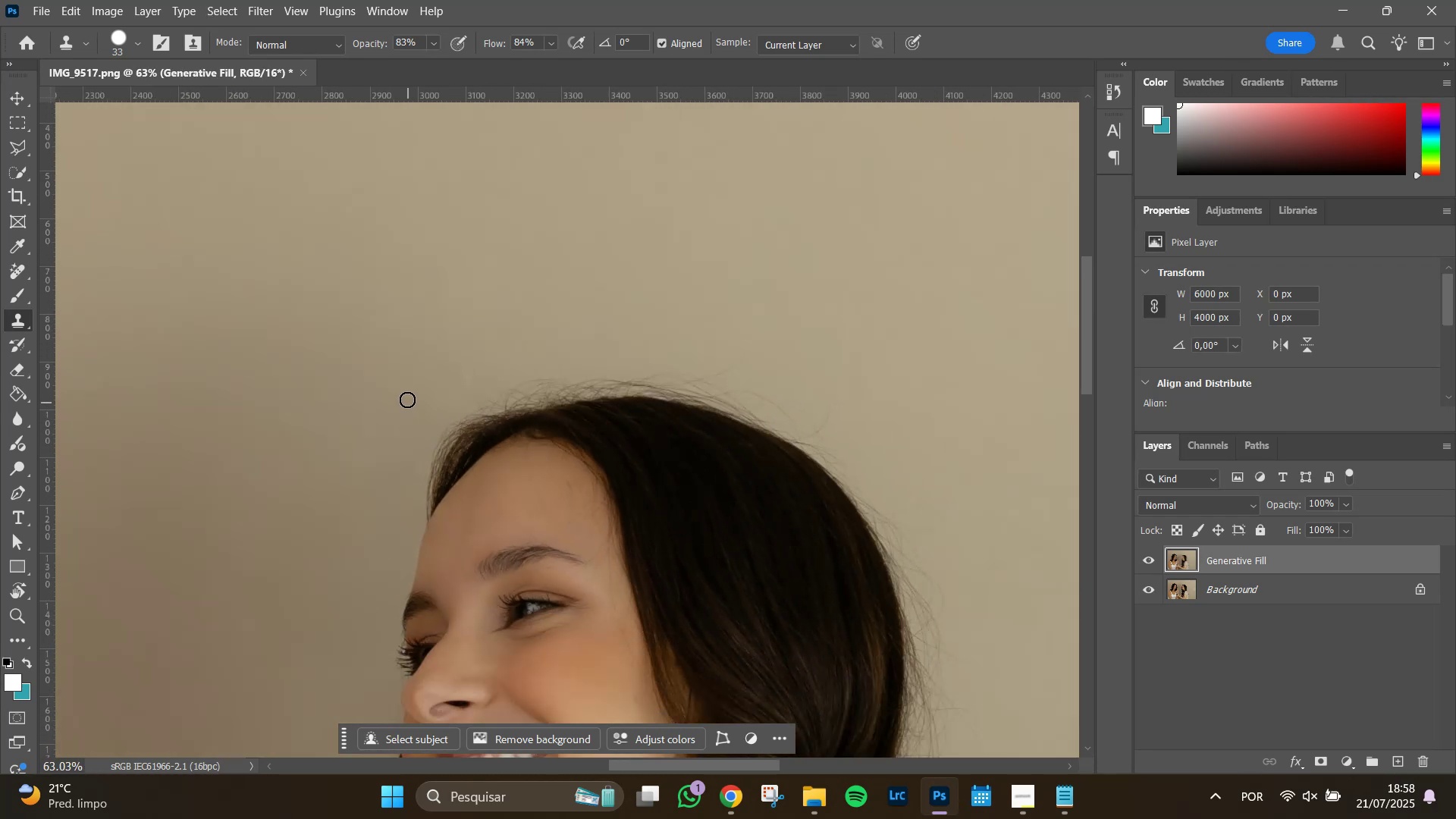 
hold_key(key=AltLeft, duration=1.45)
scroll: coordinate [407, 400], scroll_direction: up, amount: 10.0
 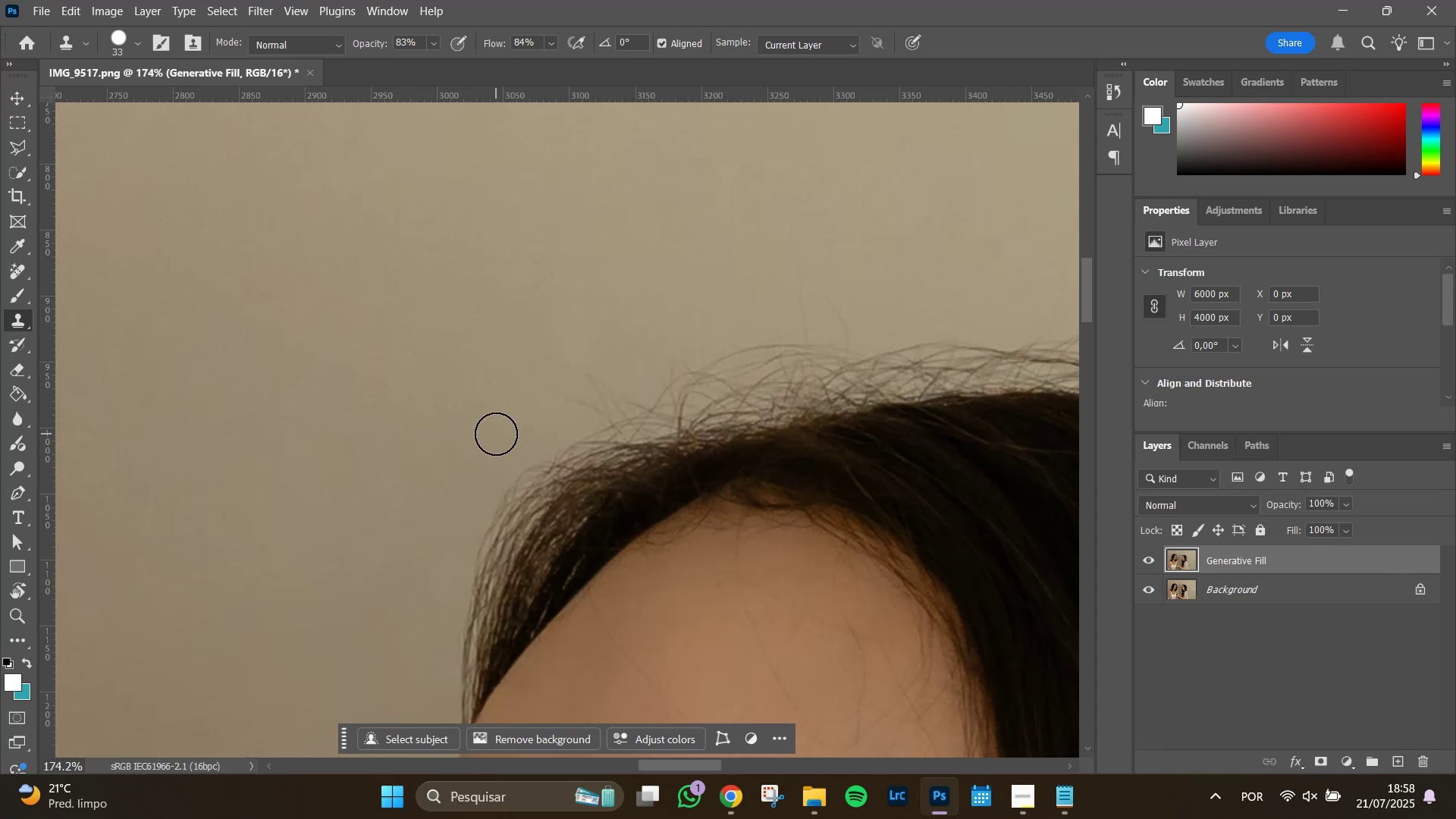 
hold_key(key=AltLeft, duration=0.52)
 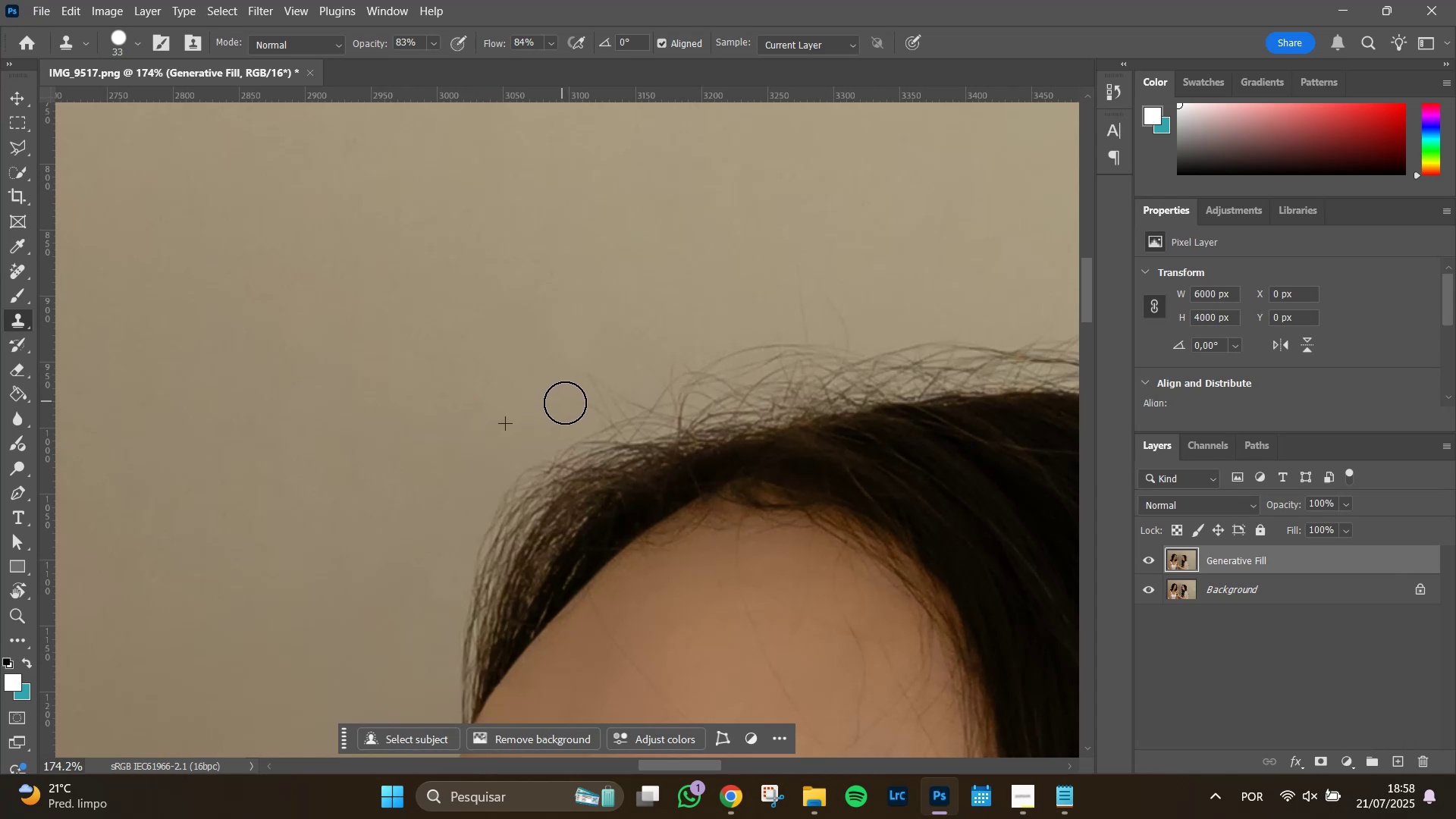 
double_click([572, 403])
 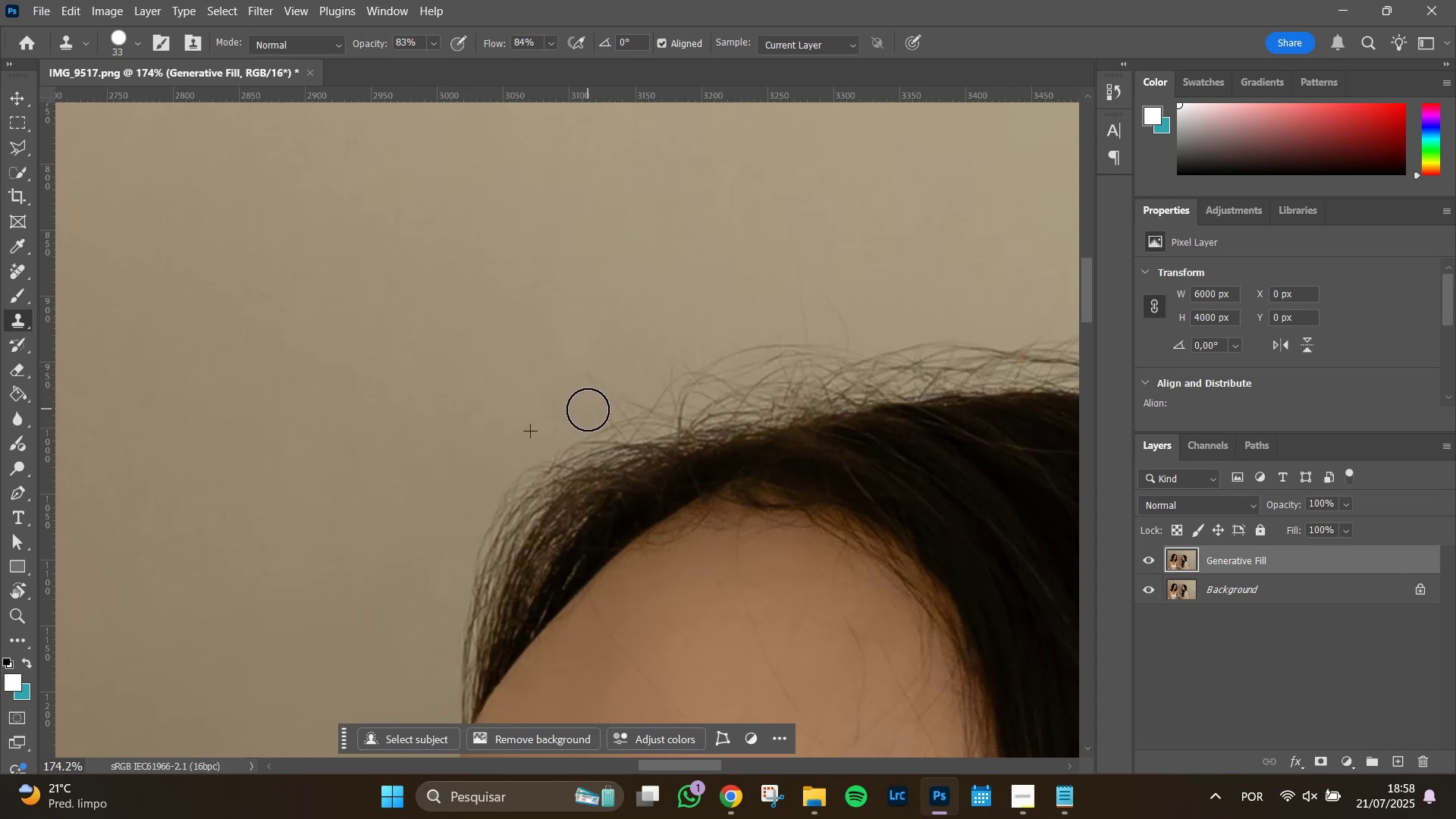 
left_click_drag(start_coordinate=[593, 410], to_coordinate=[571, 365])
 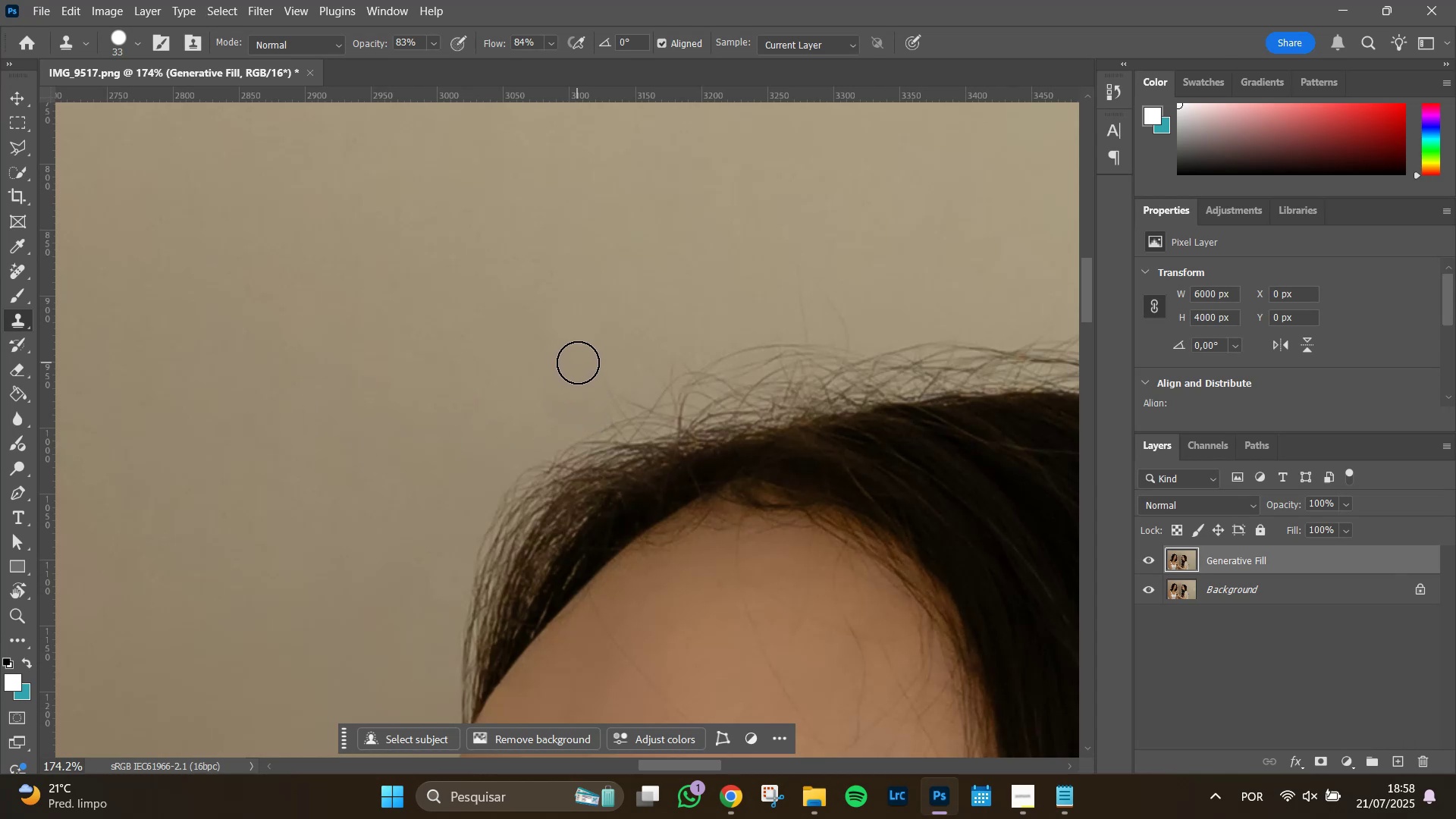 
left_click_drag(start_coordinate=[569, 348], to_coordinate=[560, 340])
 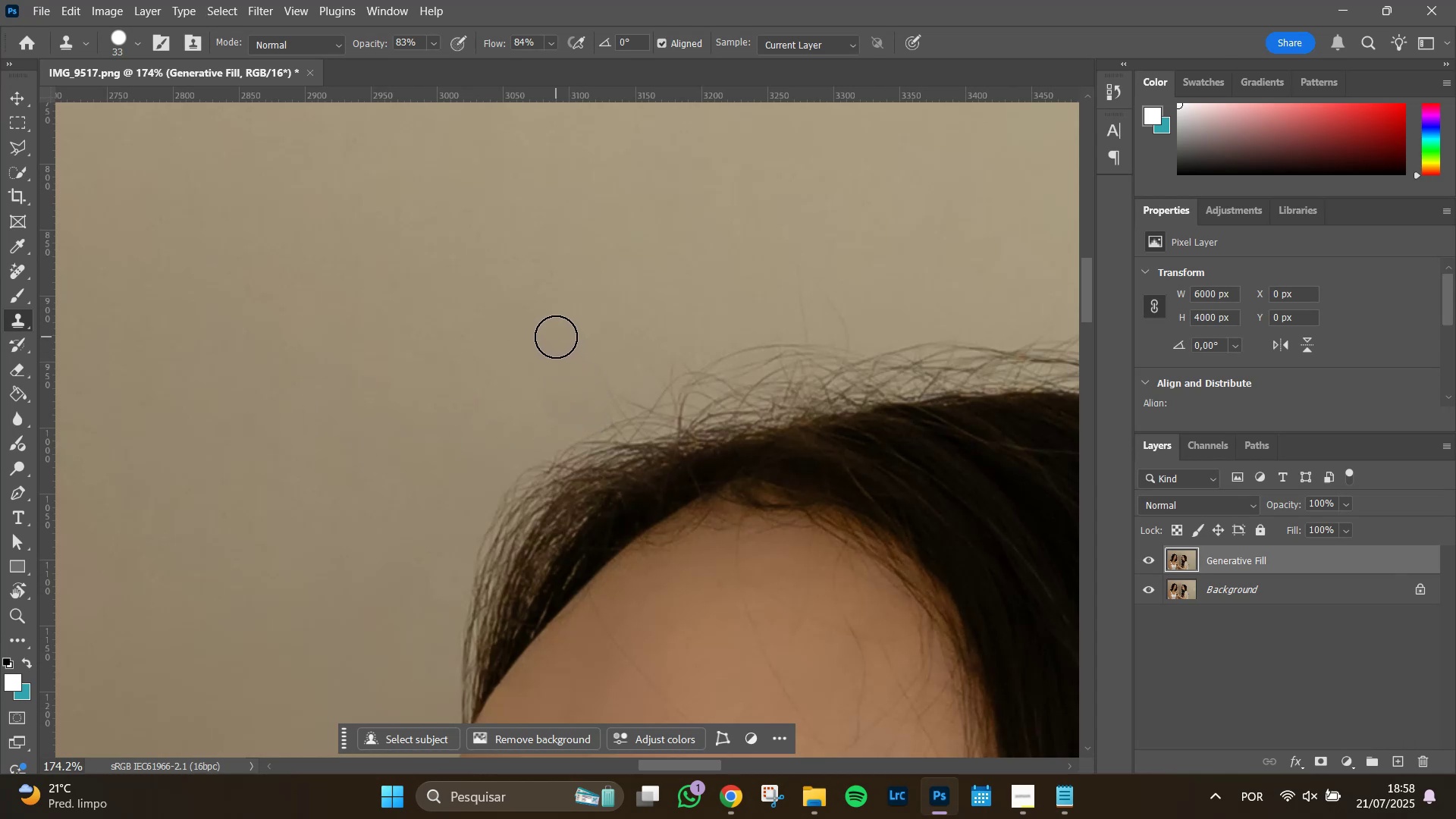 
left_click_drag(start_coordinate=[556, 337], to_coordinate=[553, 332])
 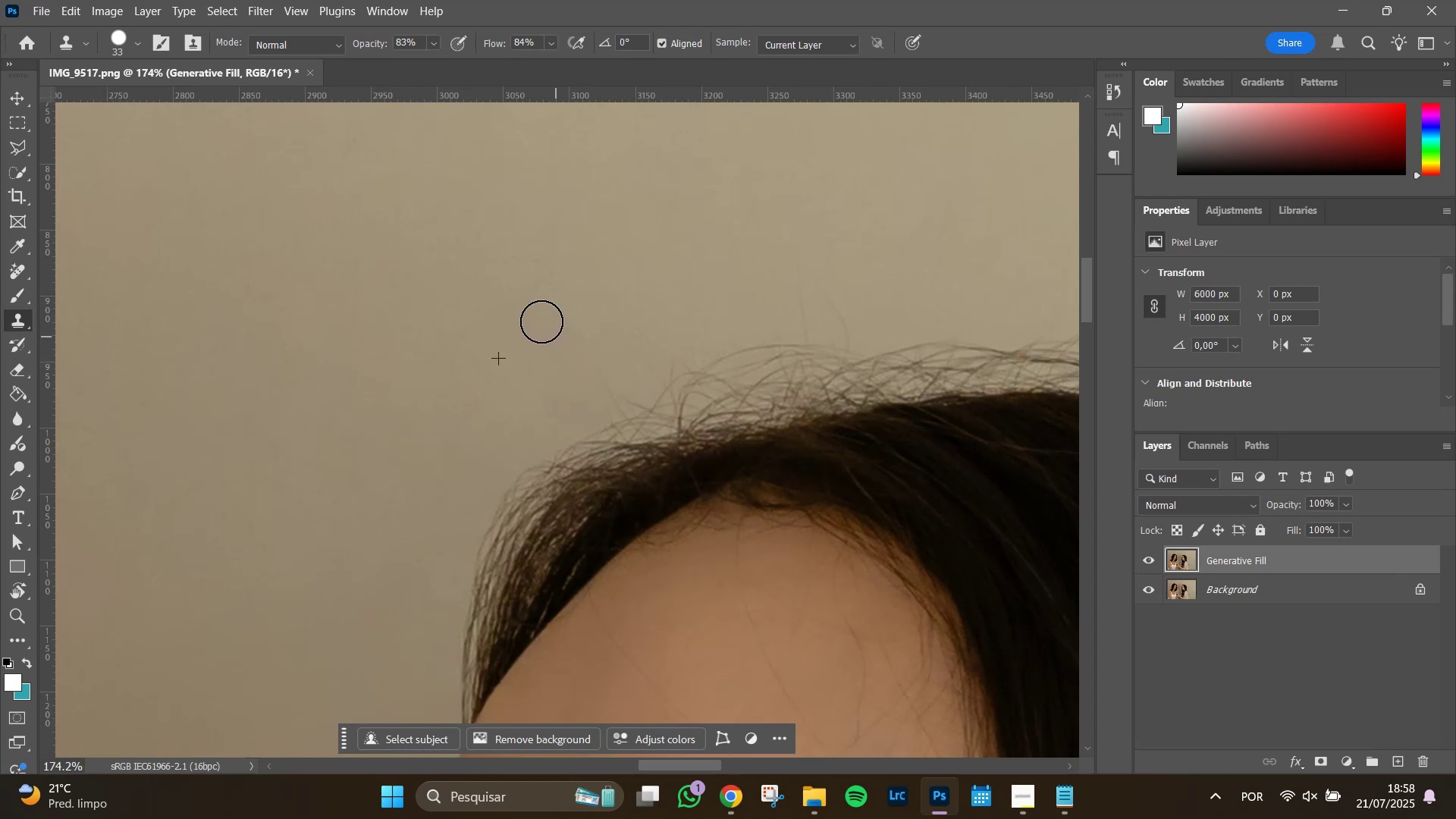 
left_click_drag(start_coordinate=[539, 320], to_coordinate=[533, 315])
 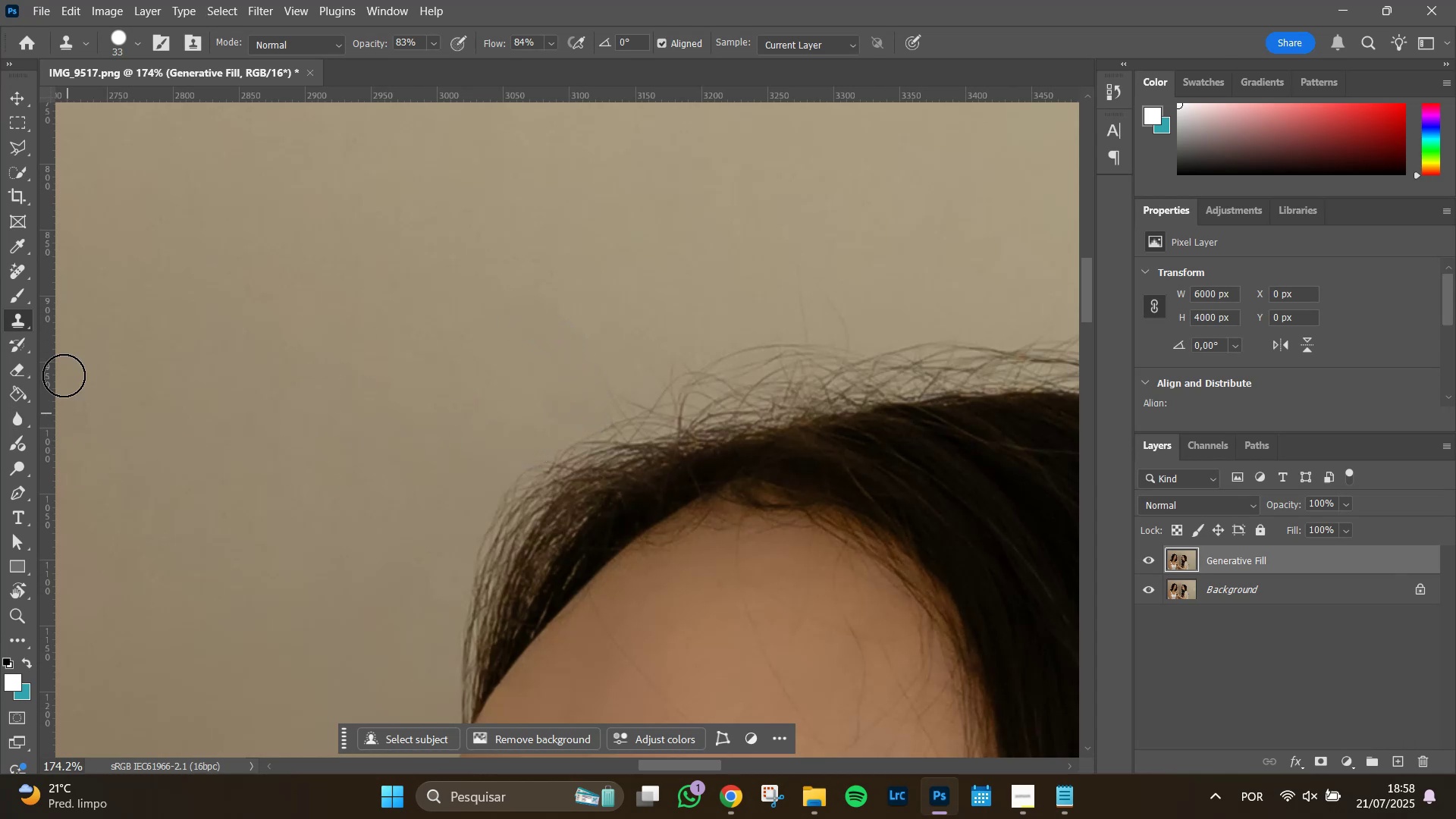 
left_click([15, 260])
 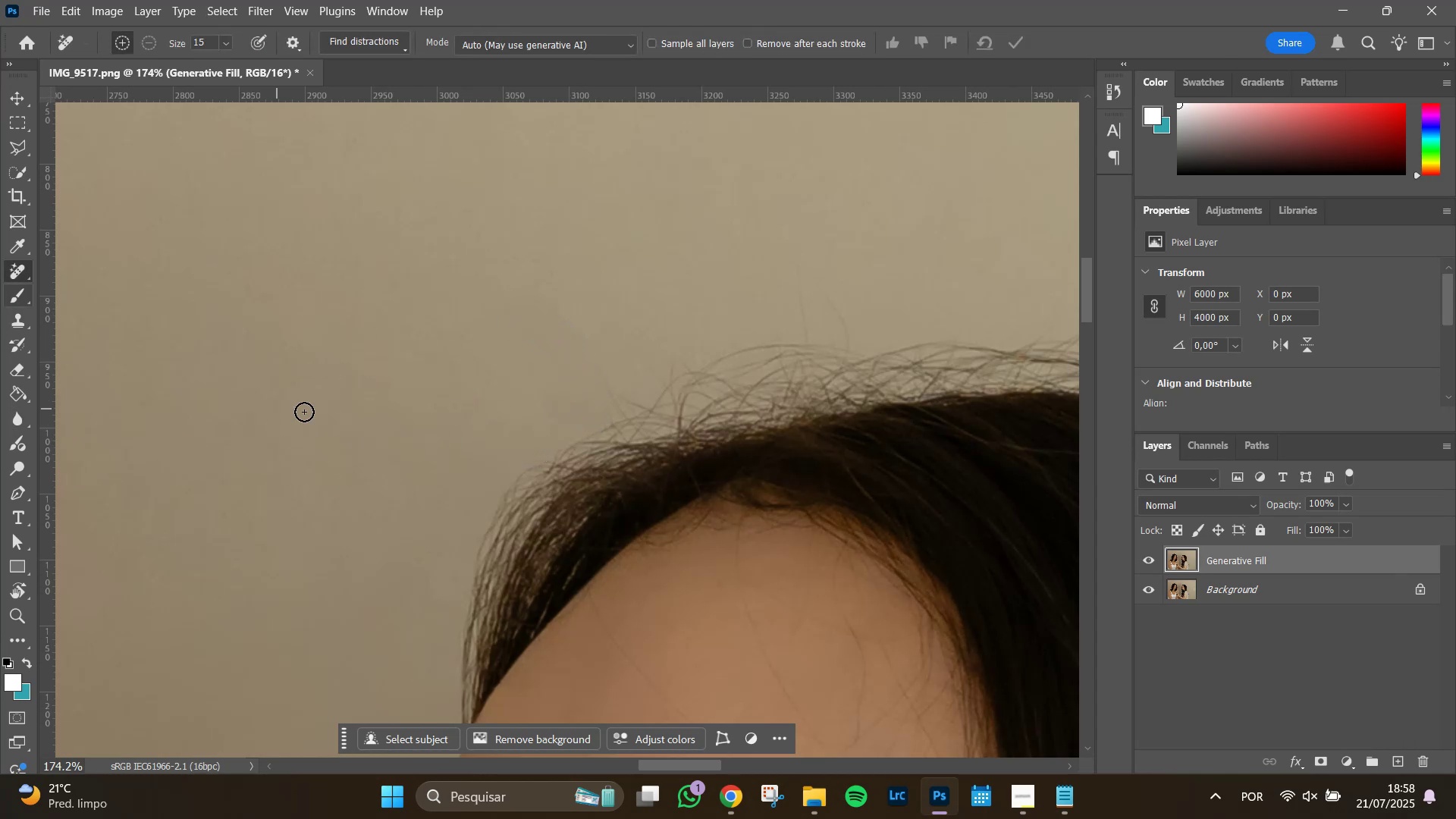 
hold_key(key=AltLeft, duration=0.47)
 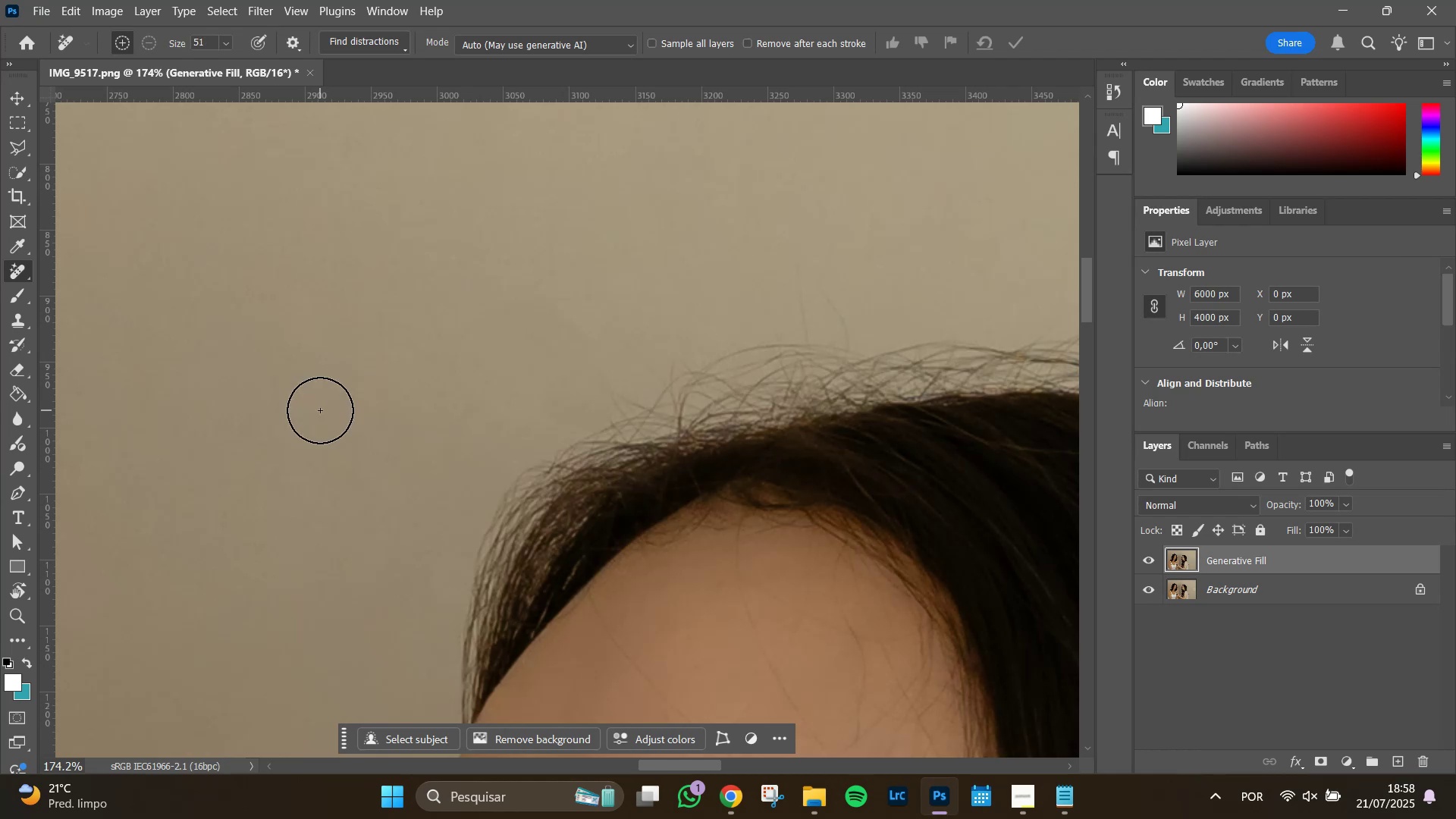 
left_click_drag(start_coordinate=[320, 410], to_coordinate=[312, 405])
 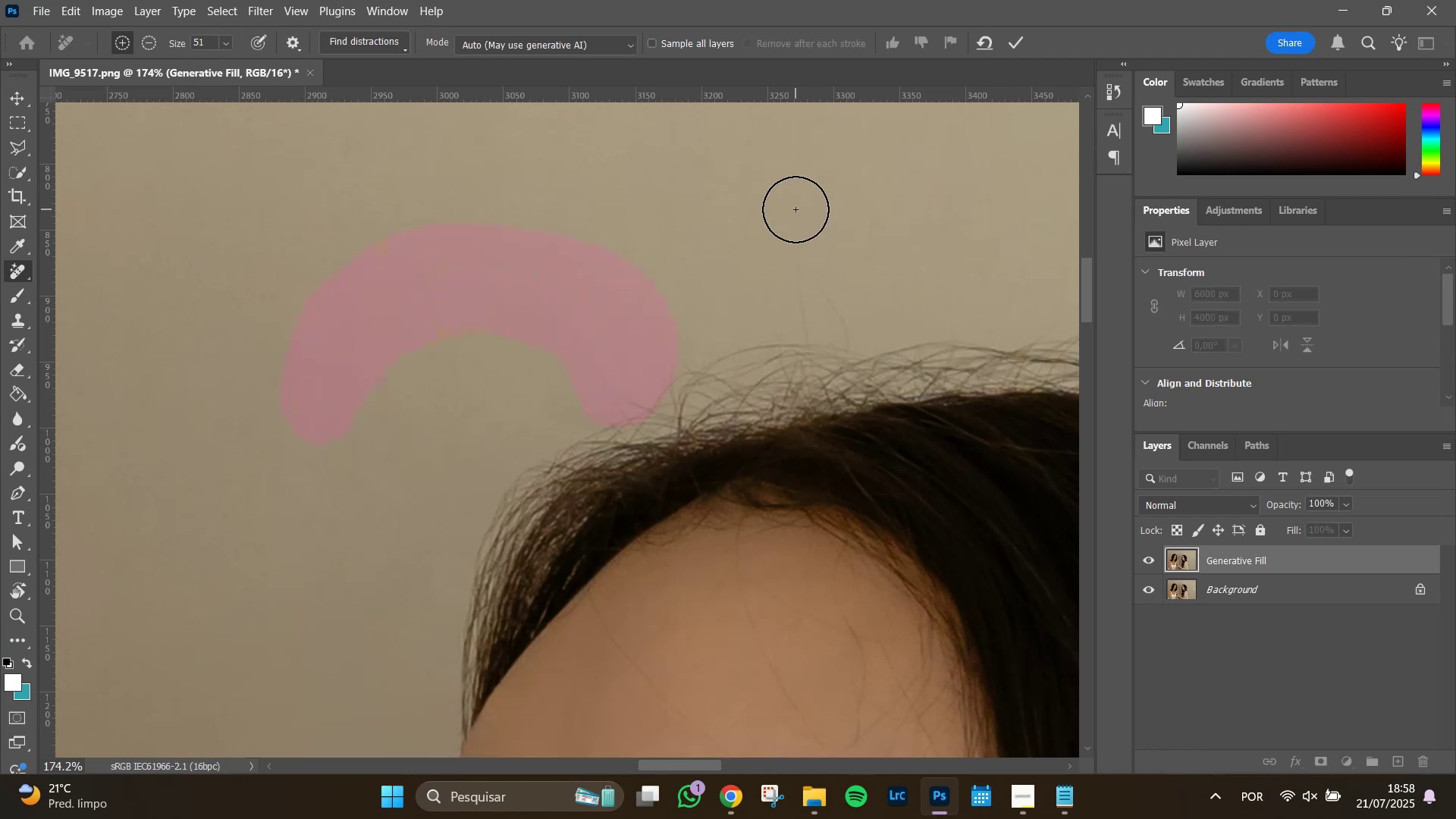 
key(Enter)
 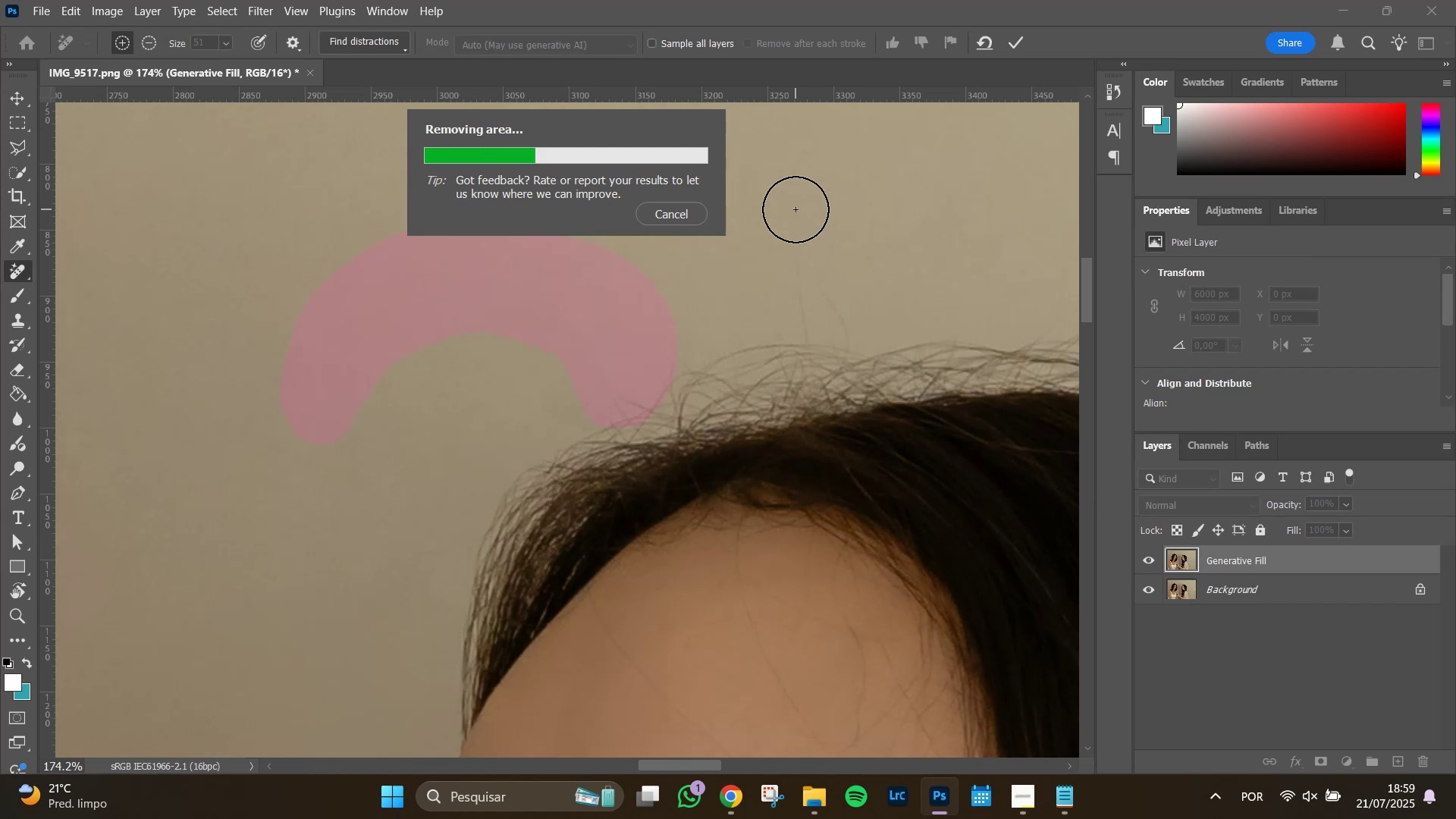 
wait(9.27)
 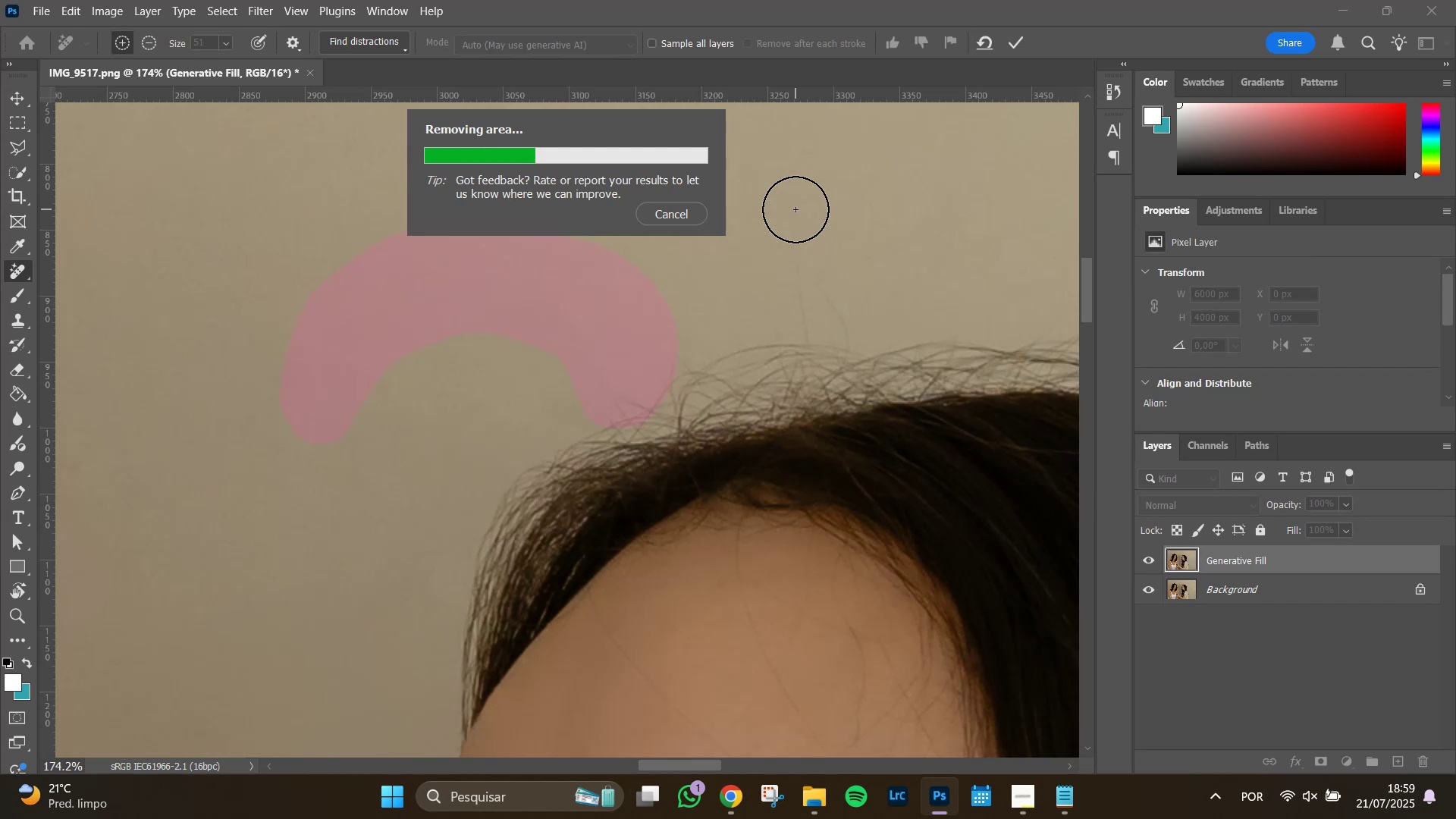 
left_click([14, 320])
 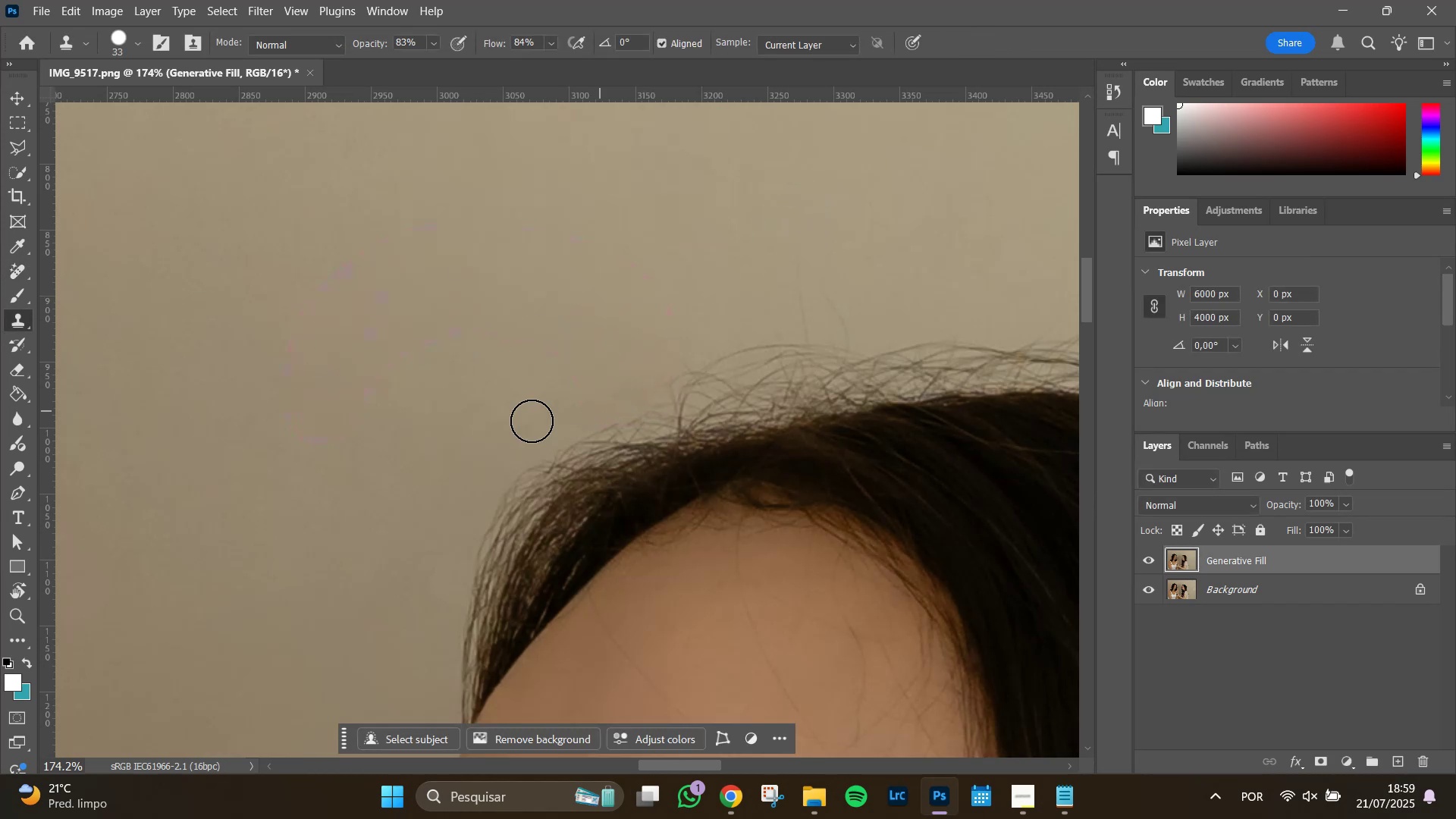 
hold_key(key=AltLeft, duration=0.91)
 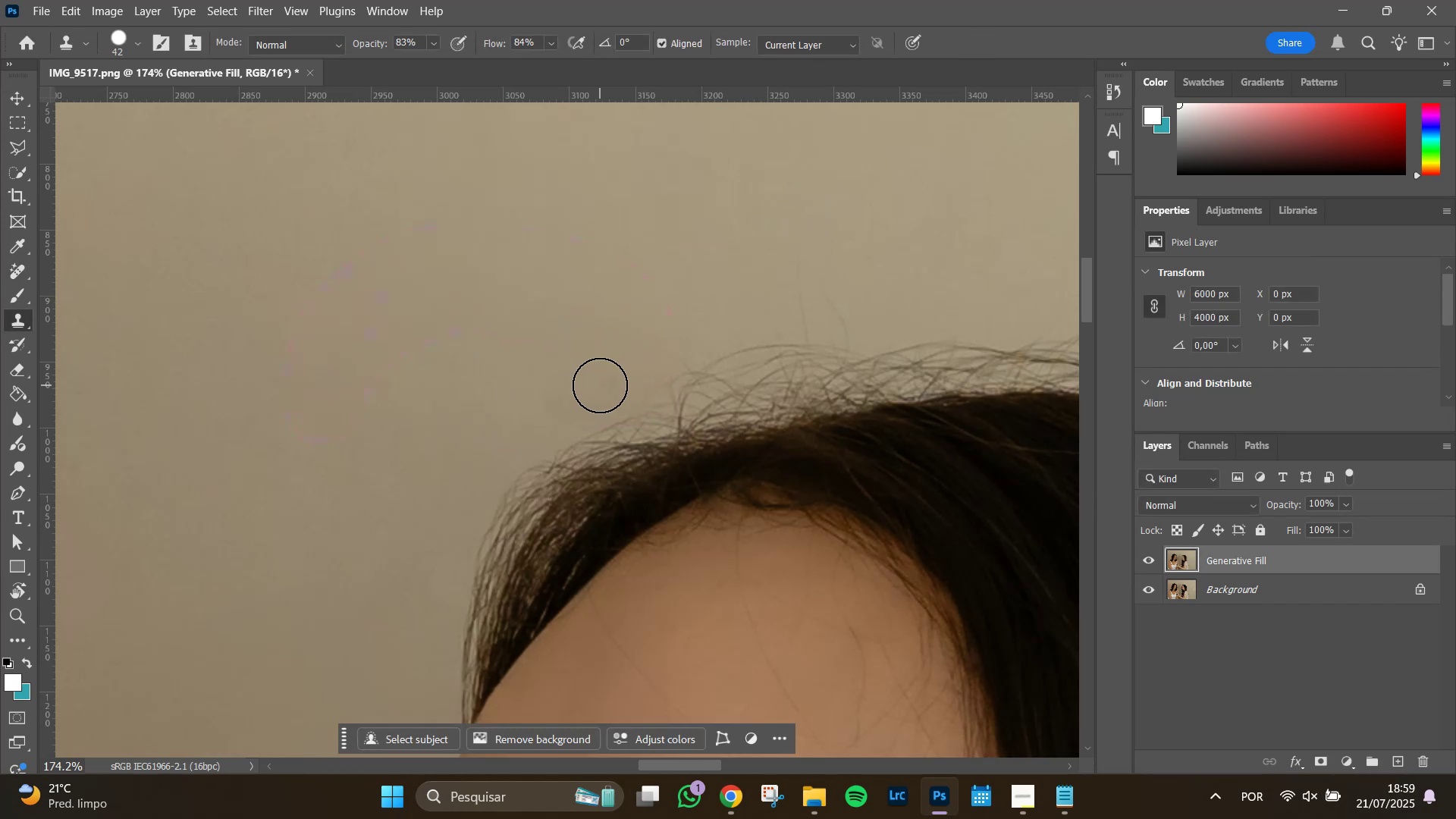 
hold_key(key=AltLeft, duration=0.47)
left_click([535, 394])
 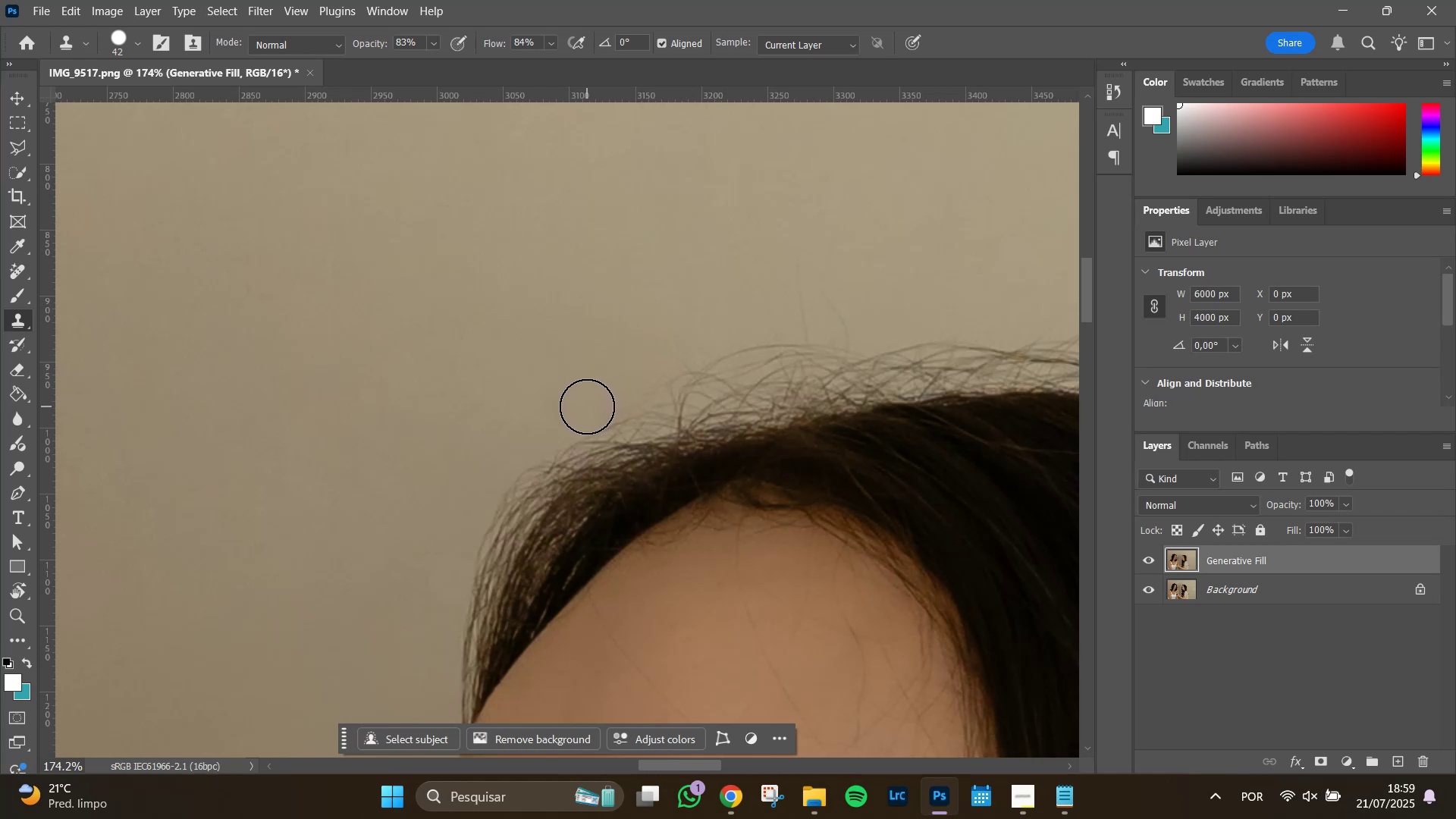 
left_click([587, 410])
 